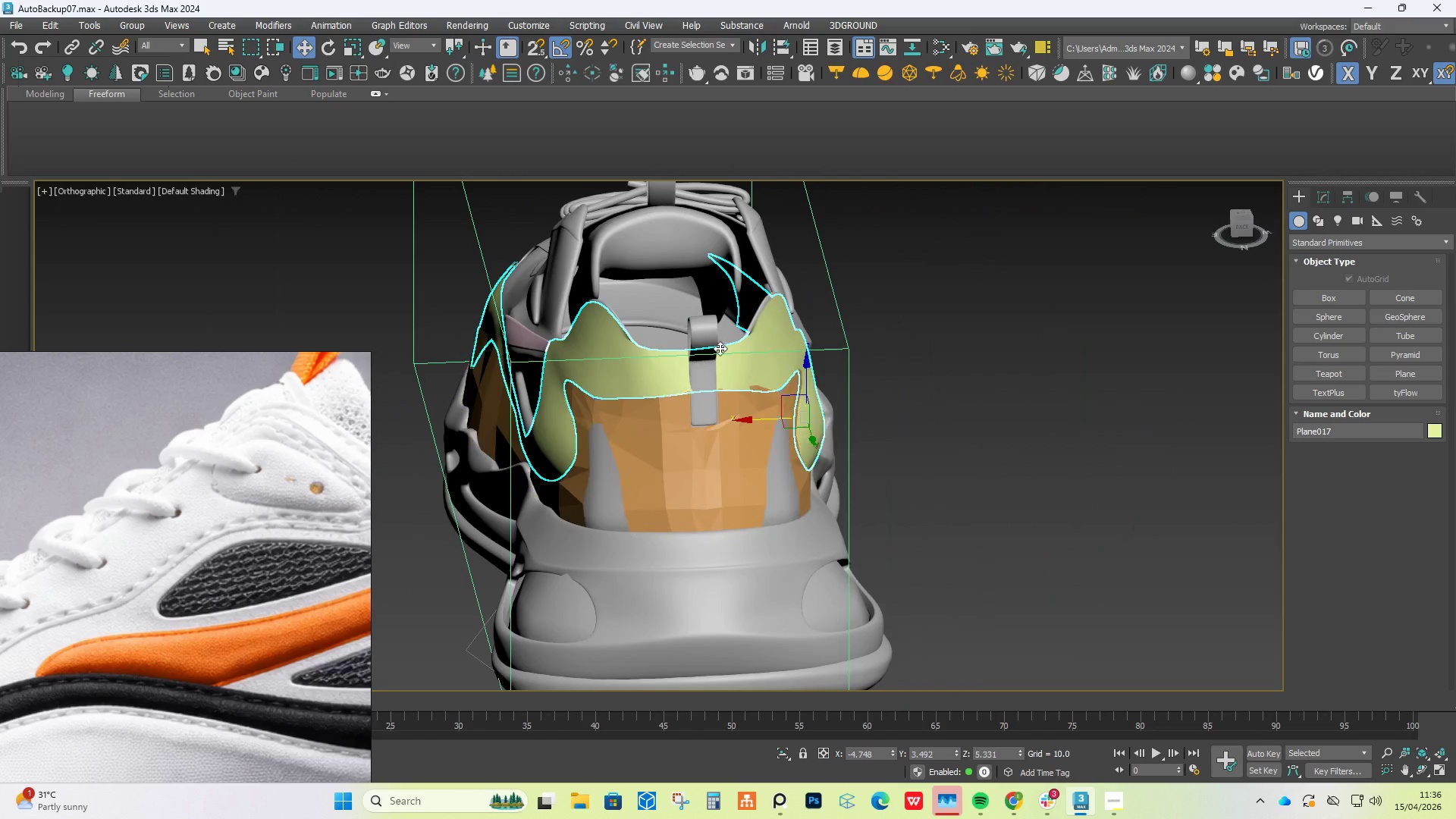 
scroll: coordinate [720, 350], scroll_direction: up, amount: 2.0
 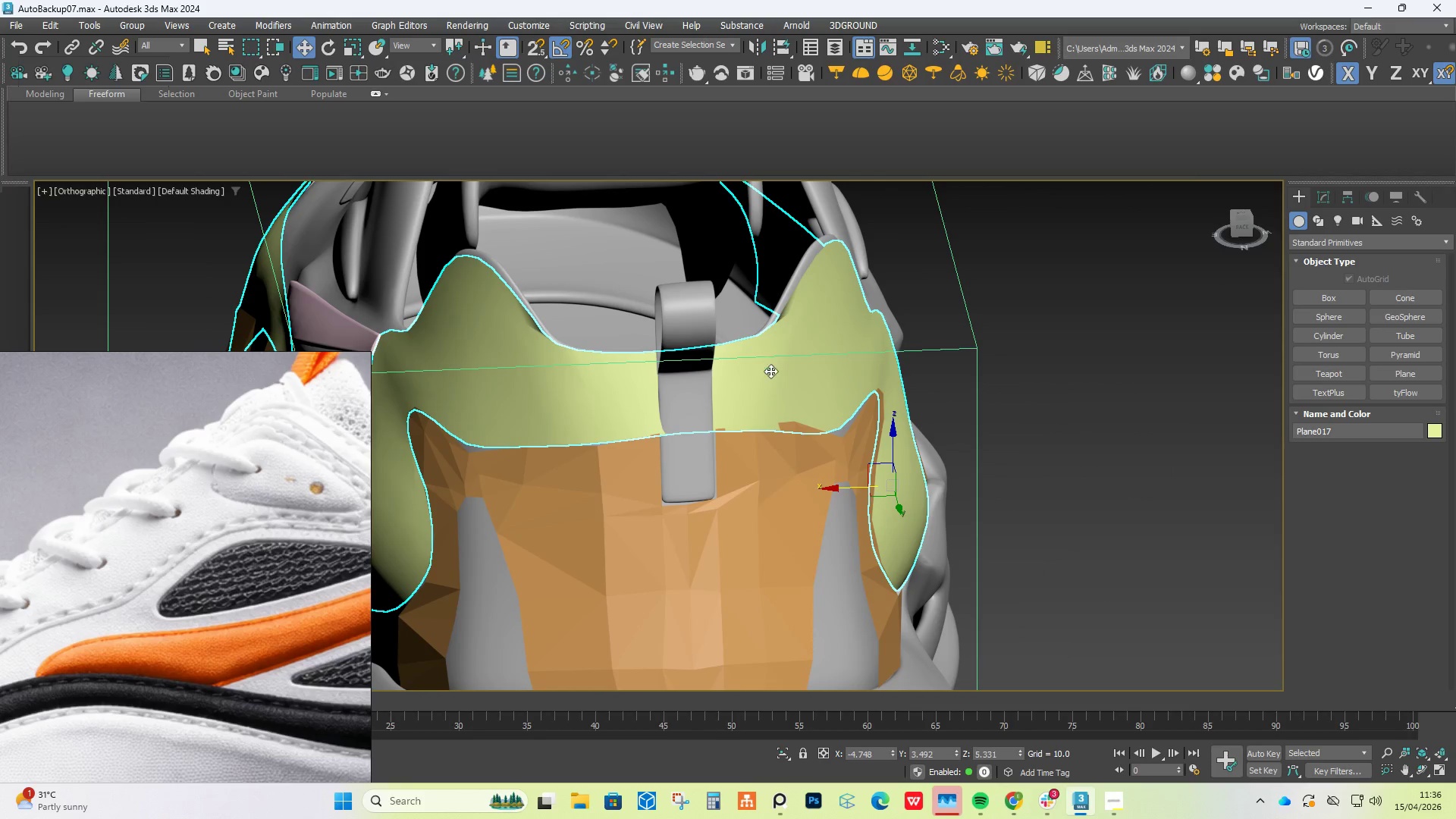 
left_click([777, 387])
 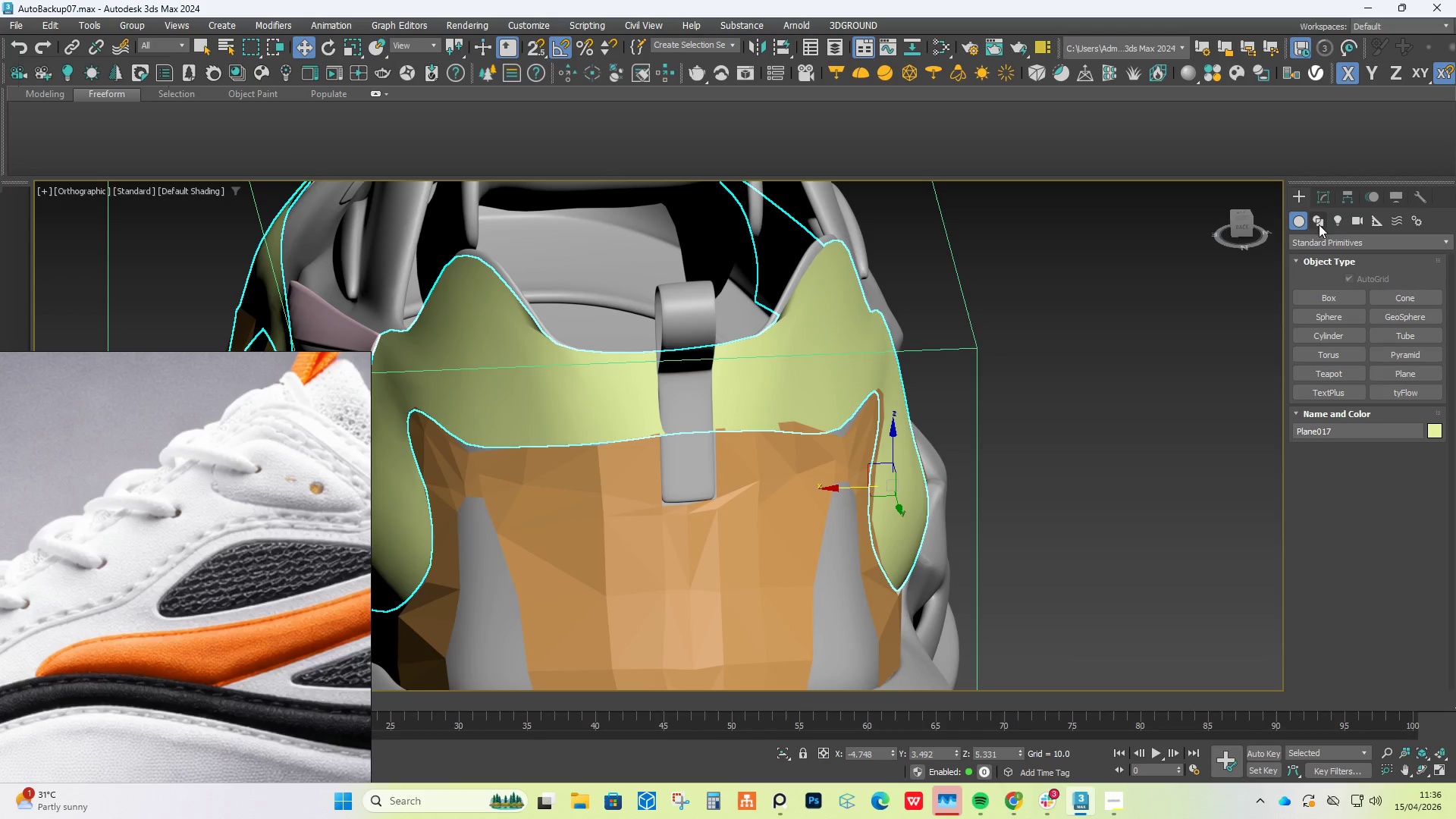 
left_click([1319, 193])
 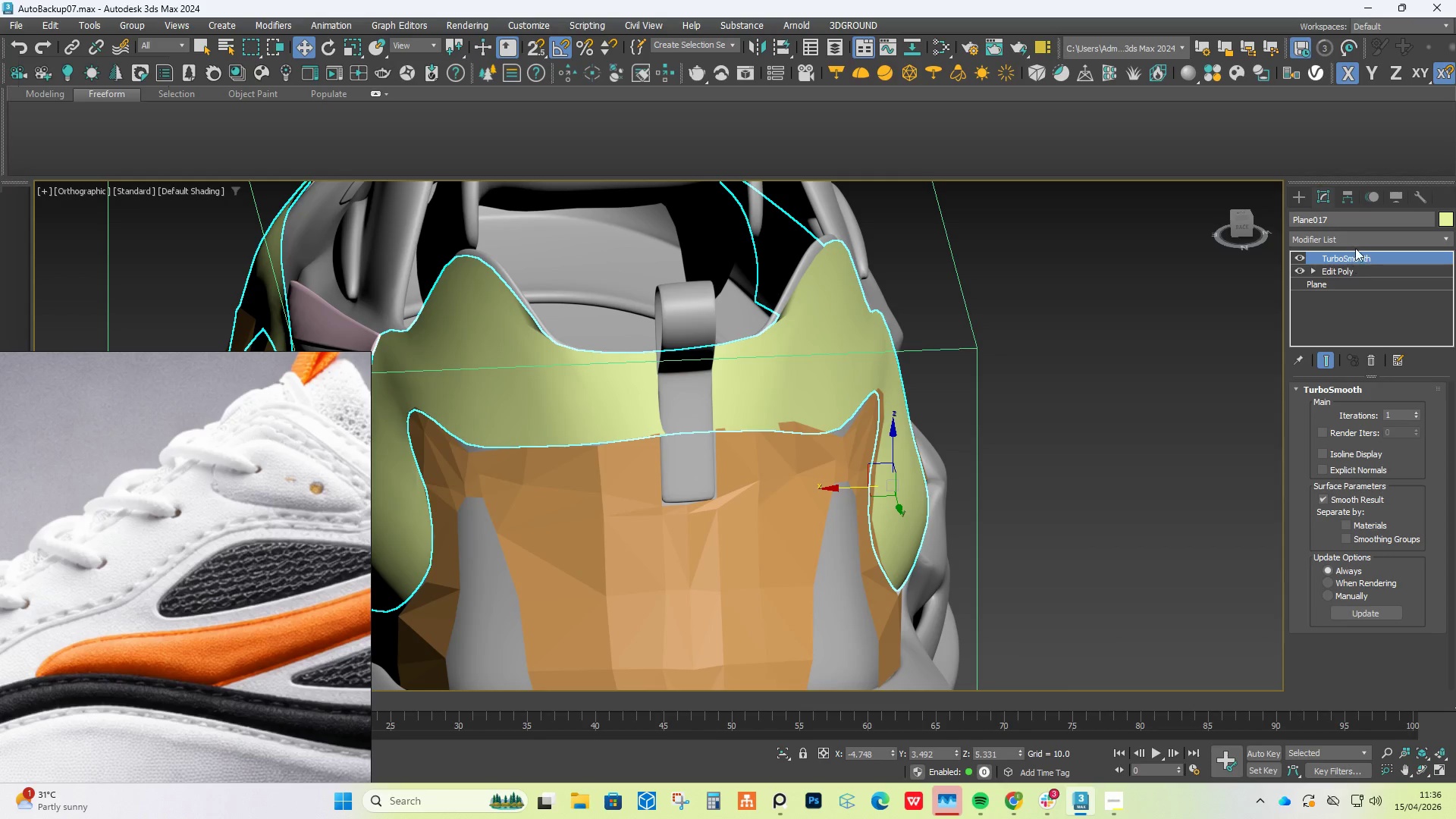 
left_click([1360, 233])
 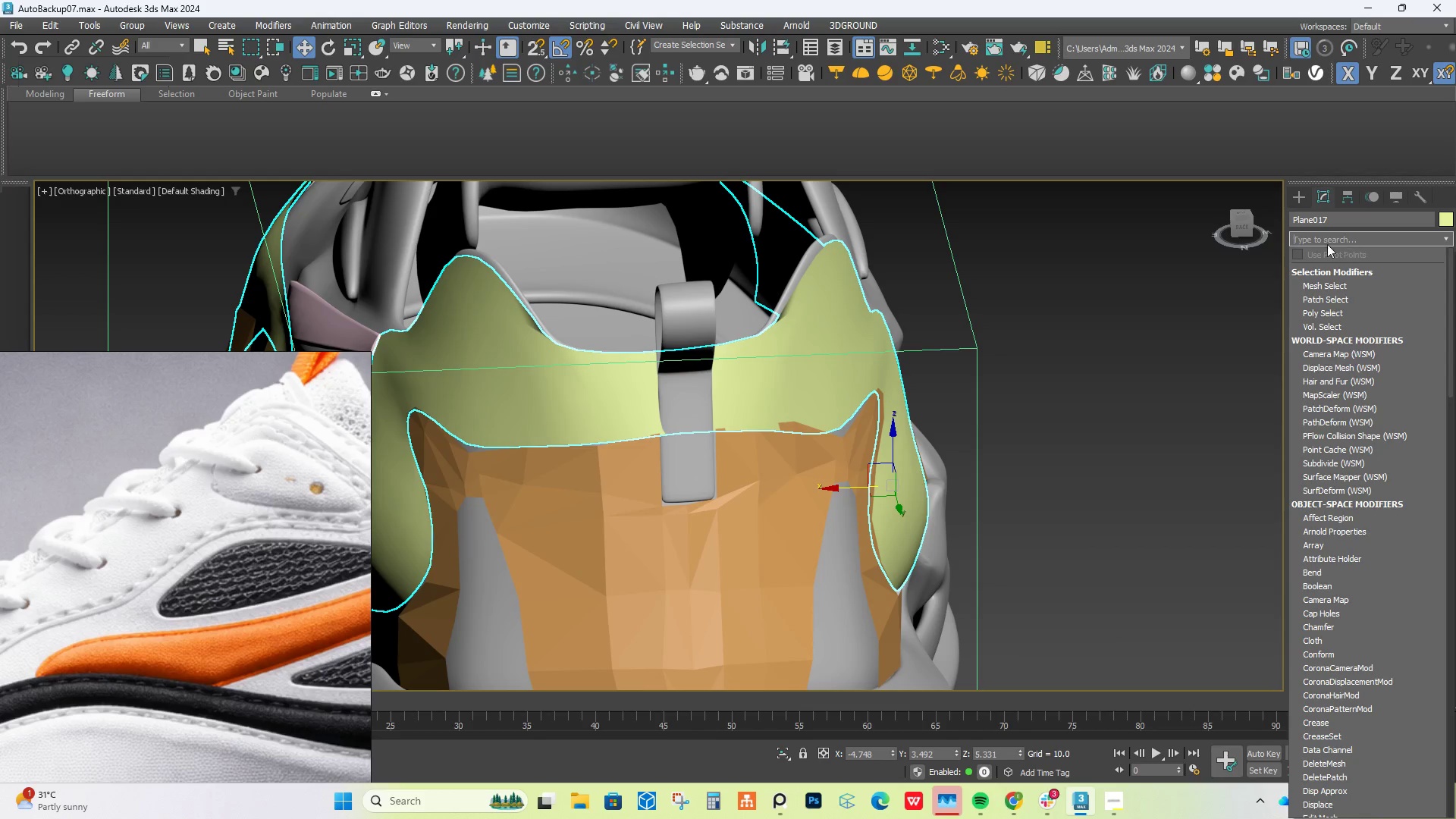 
left_click([1208, 312])
 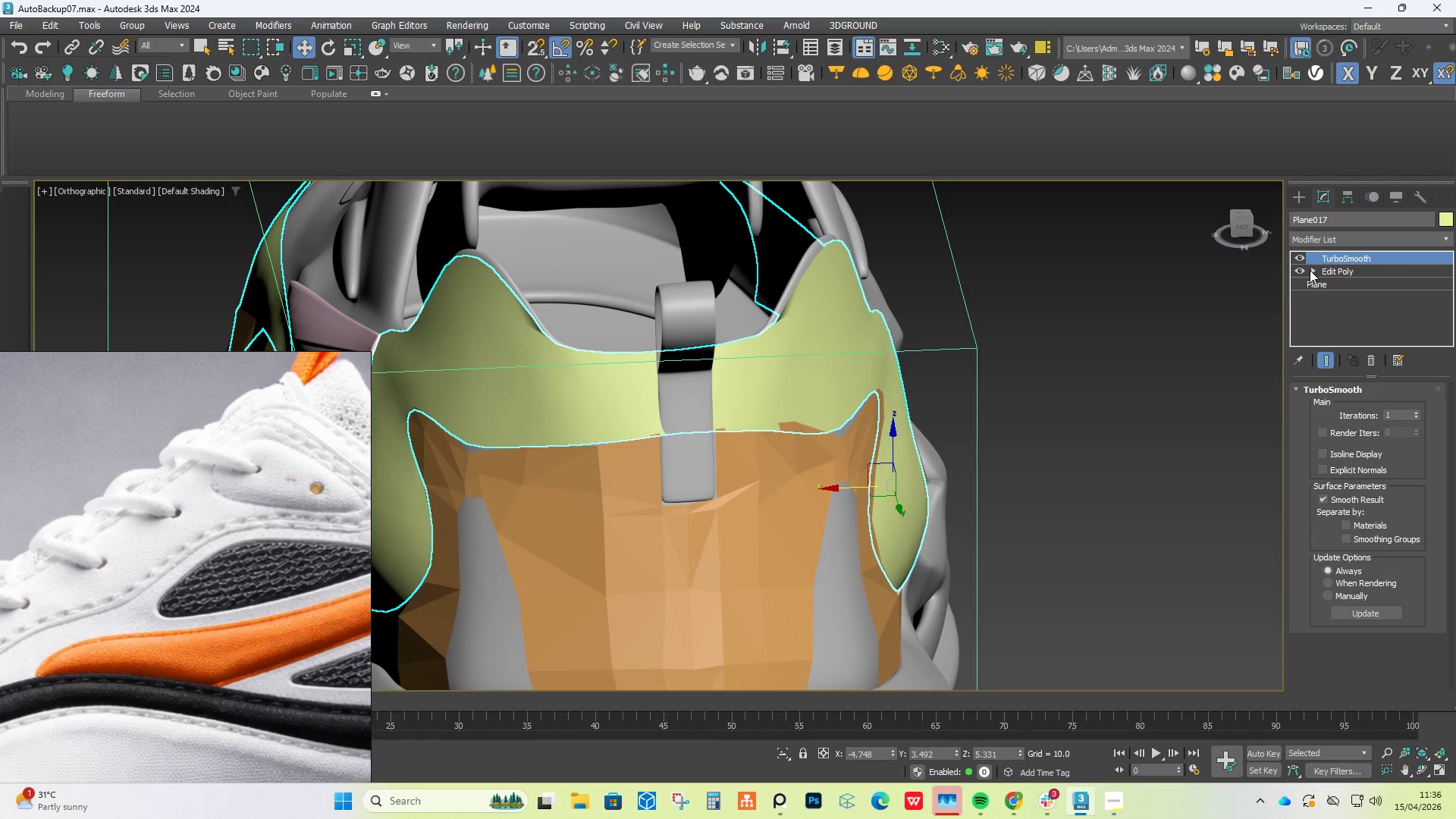 
left_click([1318, 274])
 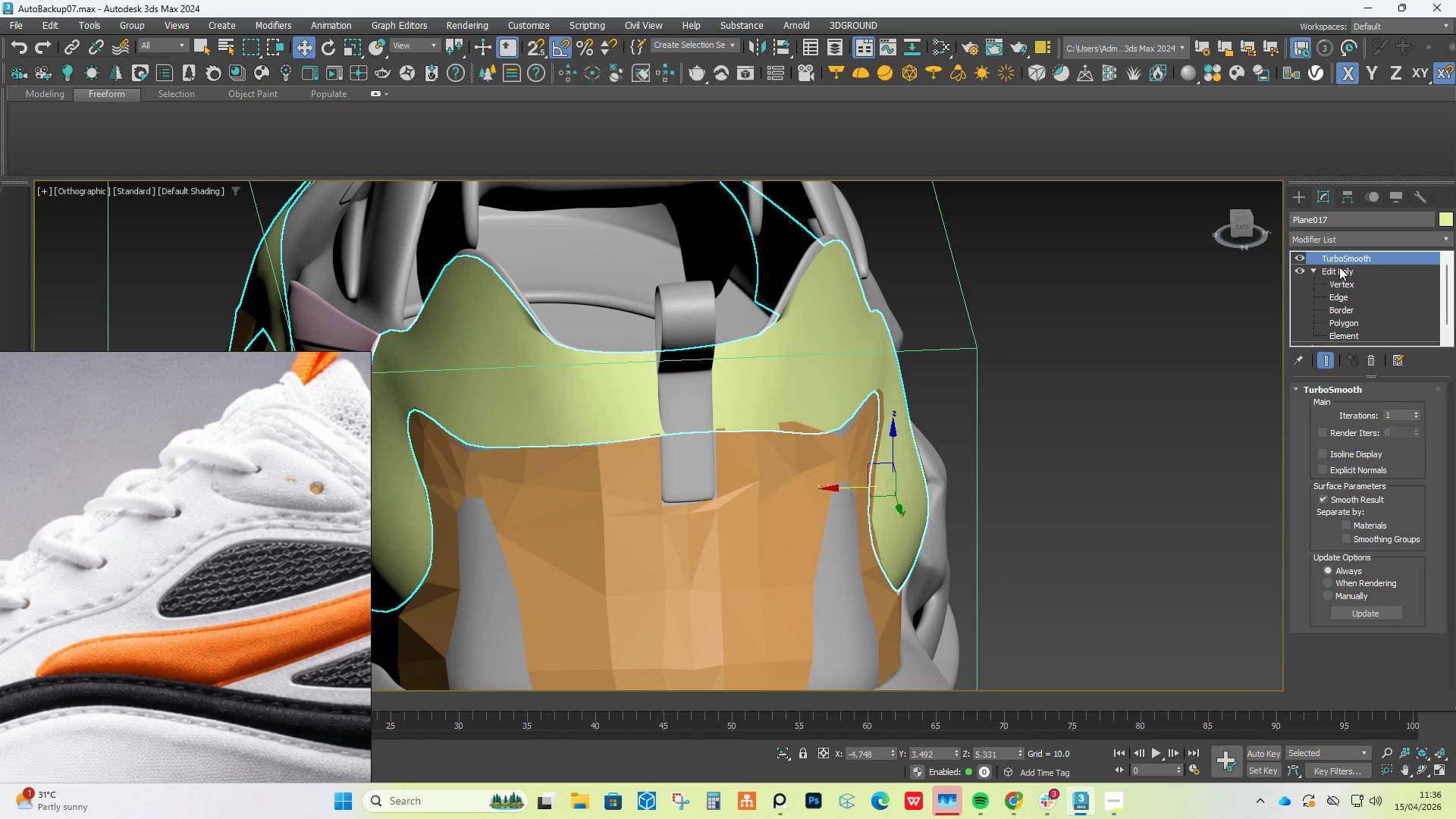 
left_click([1335, 270])
 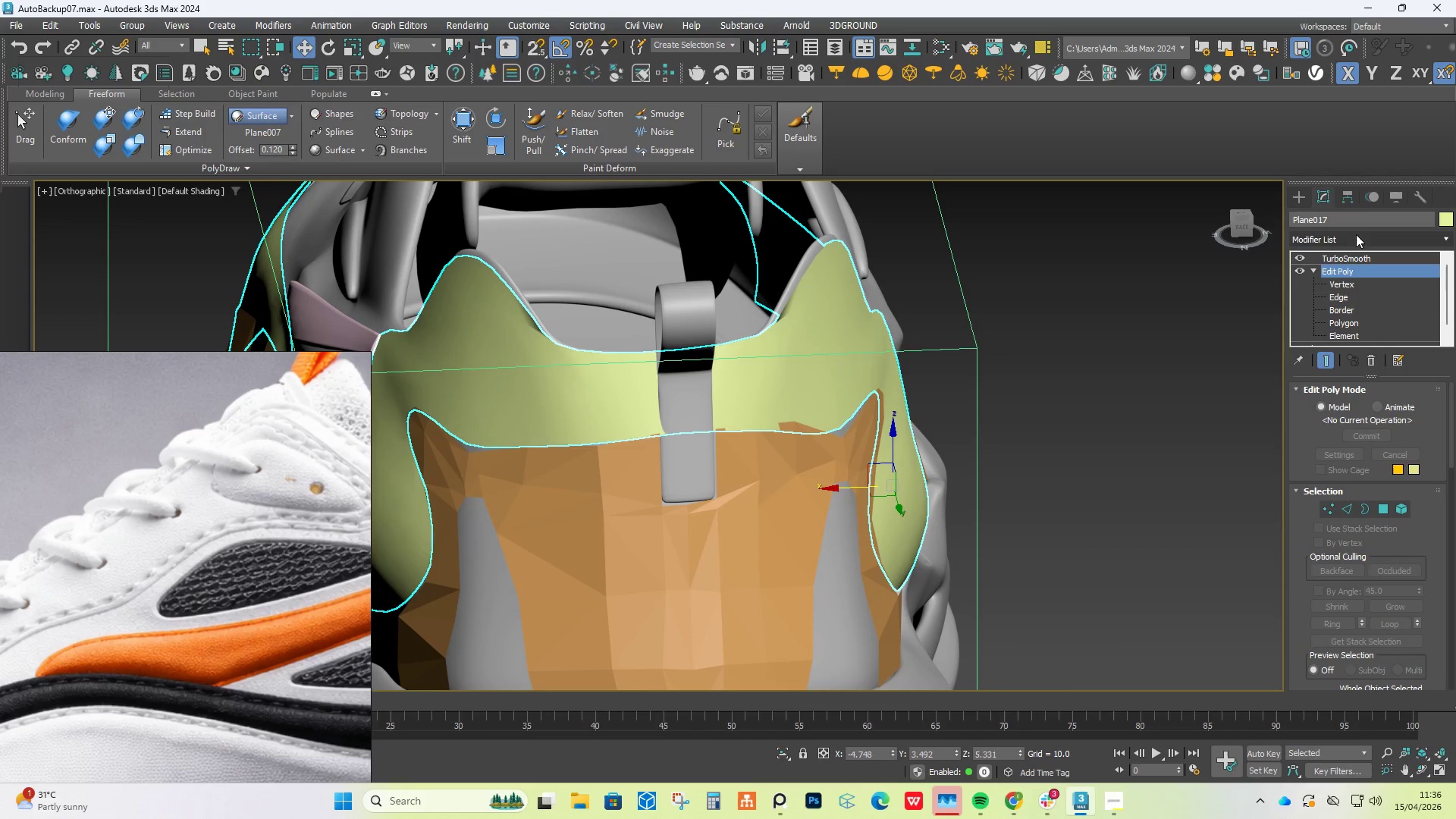 
left_click([1356, 238])
 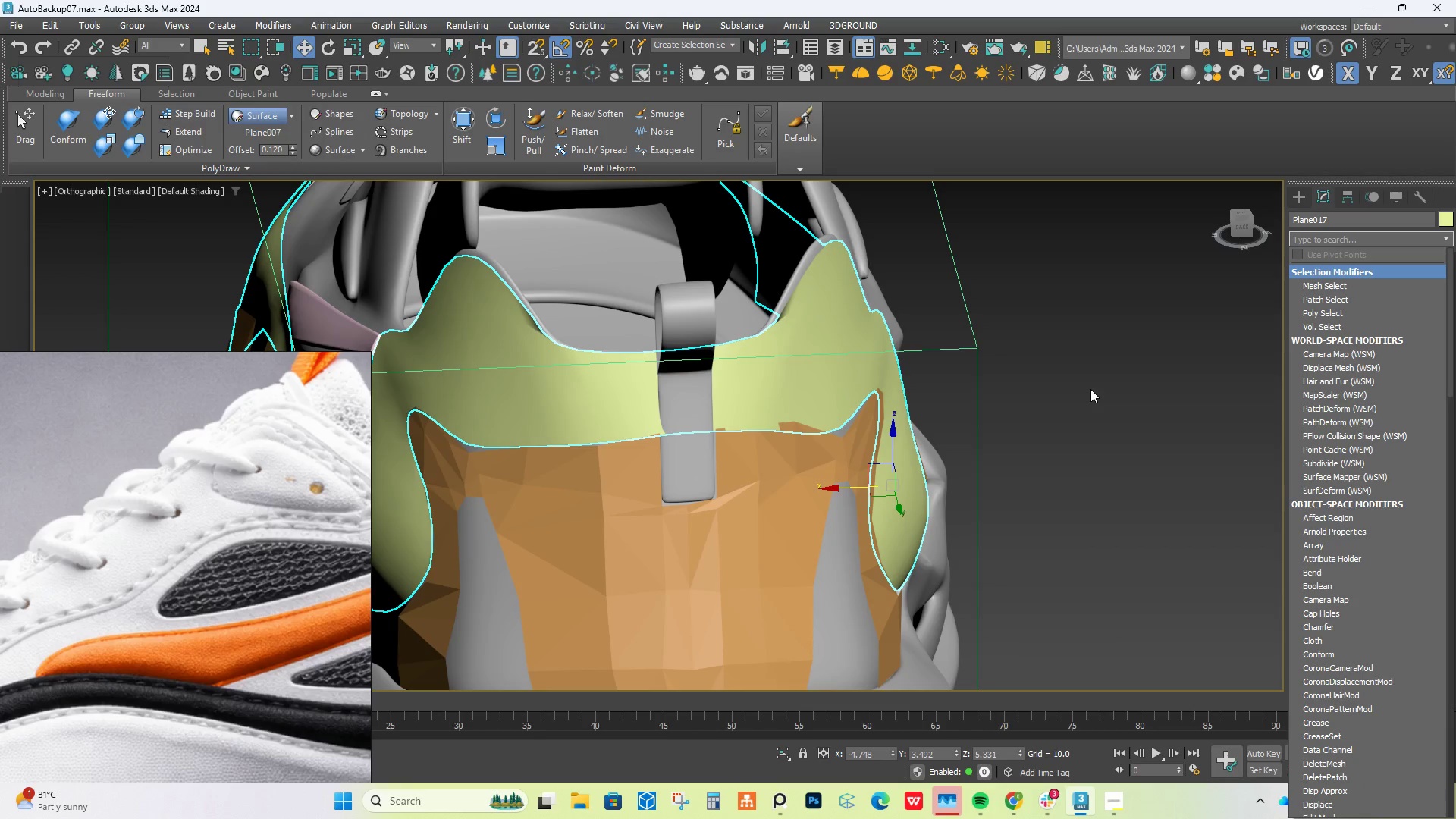 
type(tyc)
 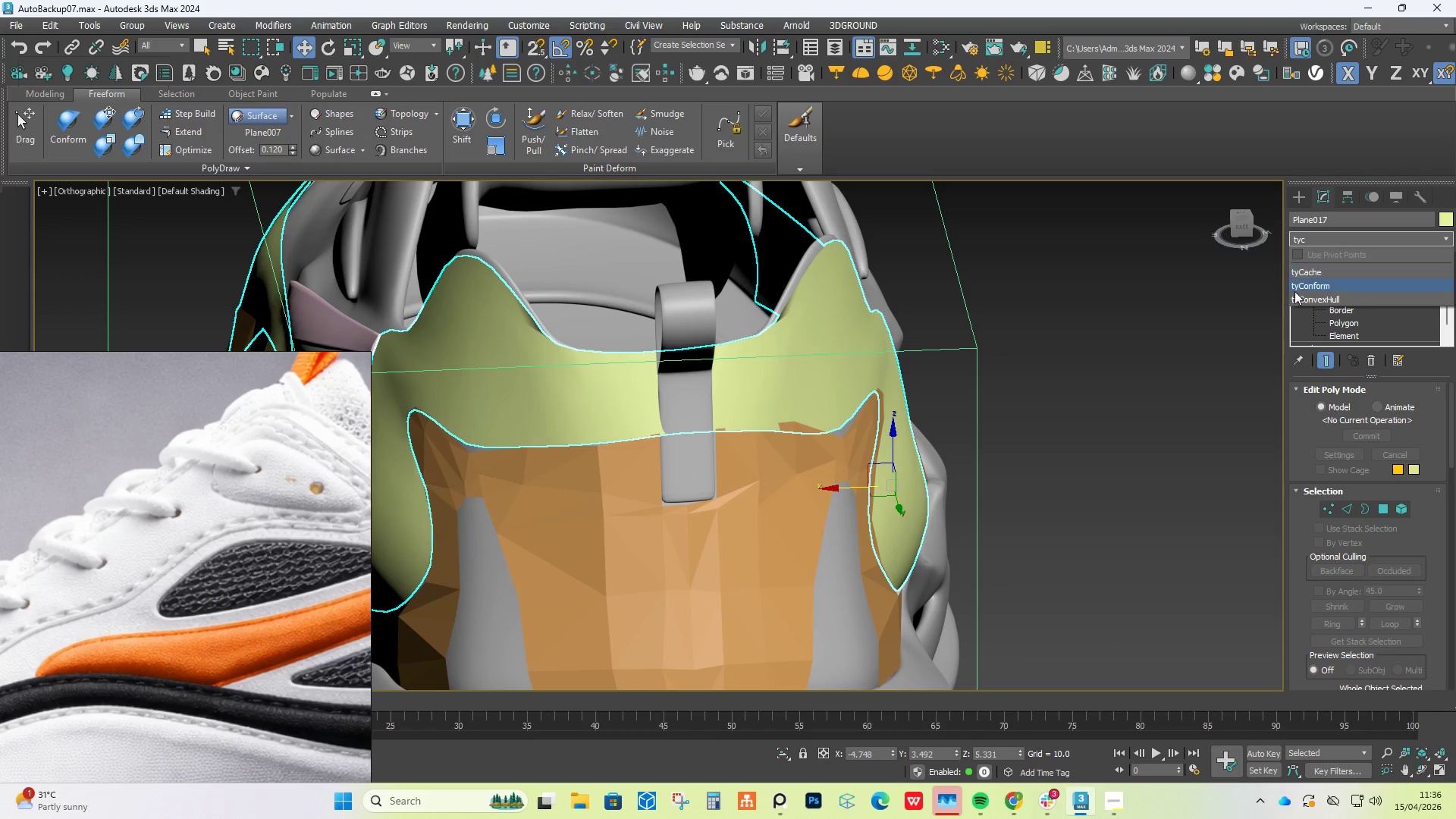 
left_click([1304, 286])
 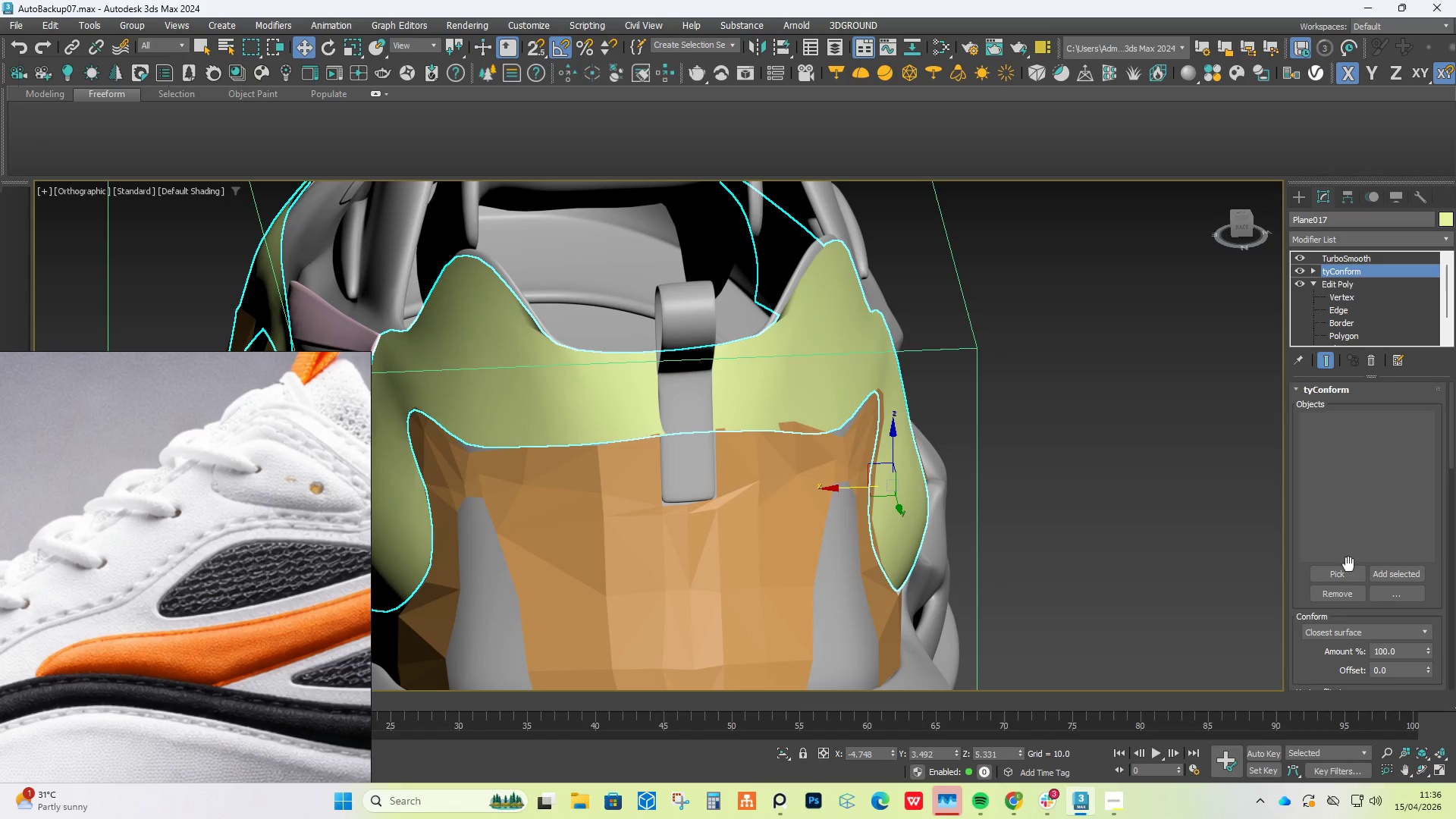 
left_click([1345, 572])
 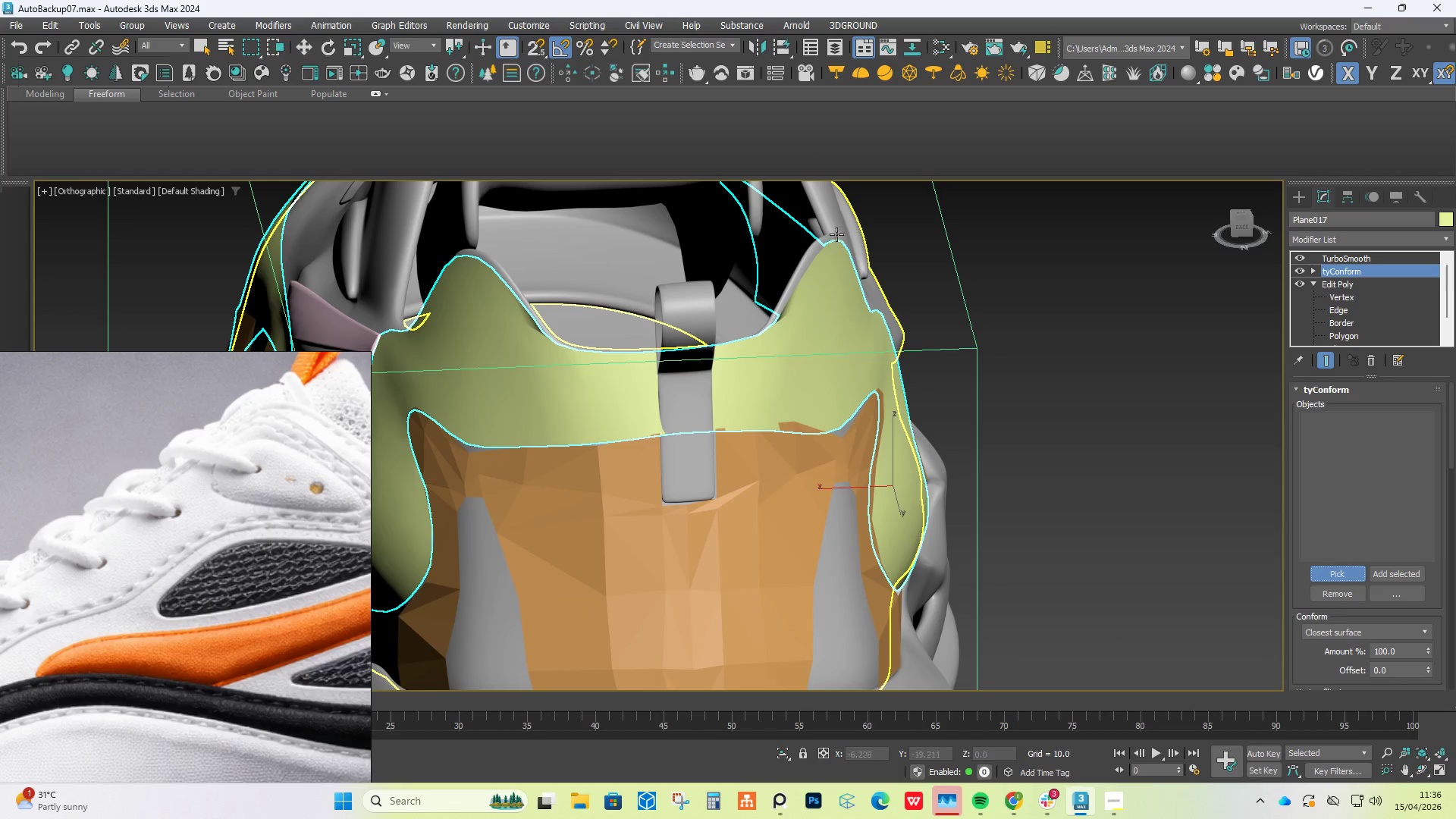 
left_click([836, 224])
 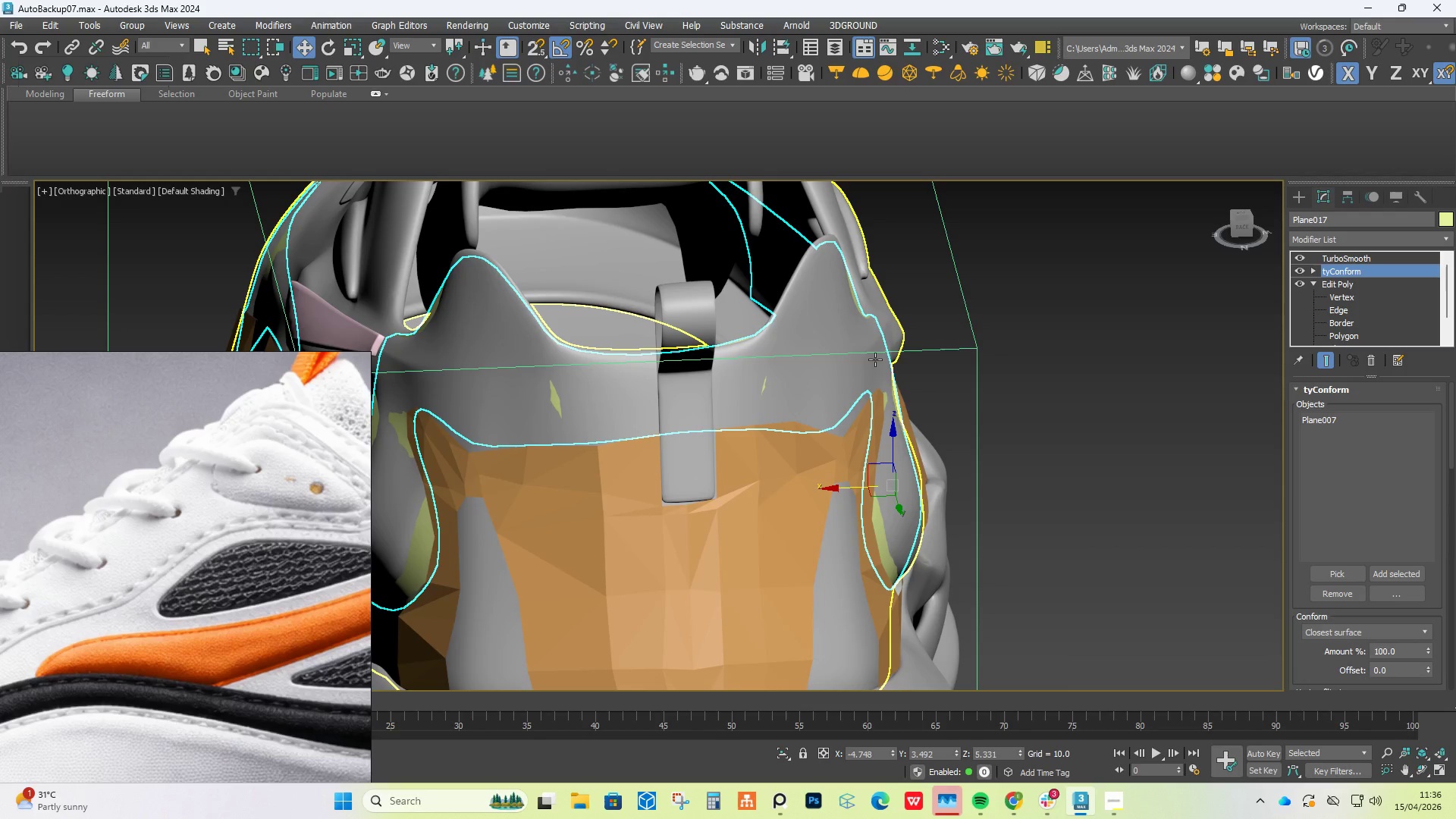 
hold_key(key=AltLeft, duration=1.16)
 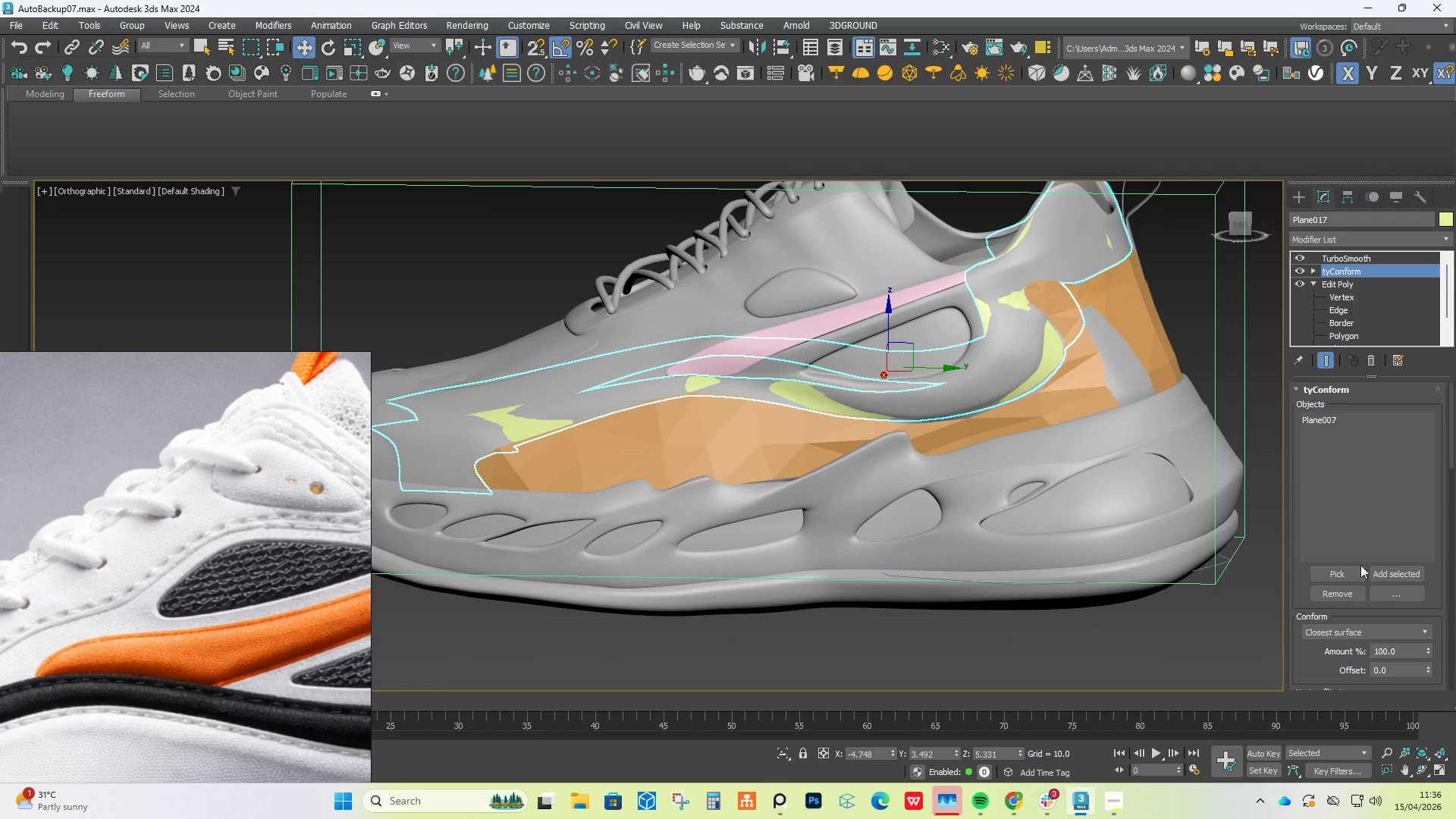 
scroll: coordinate [1376, 576], scroll_direction: down, amount: 3.0
 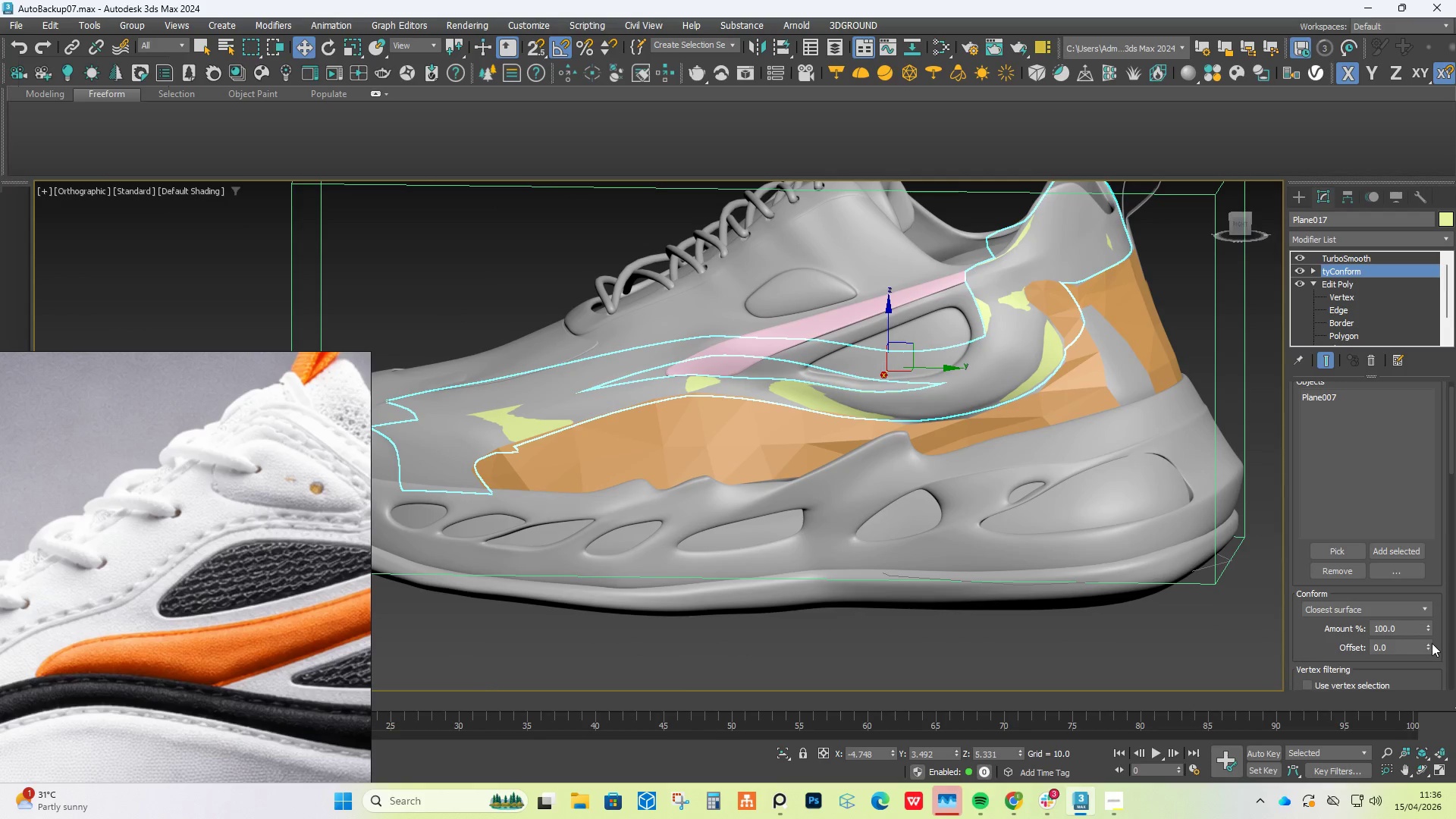 
left_click([1432, 645])
 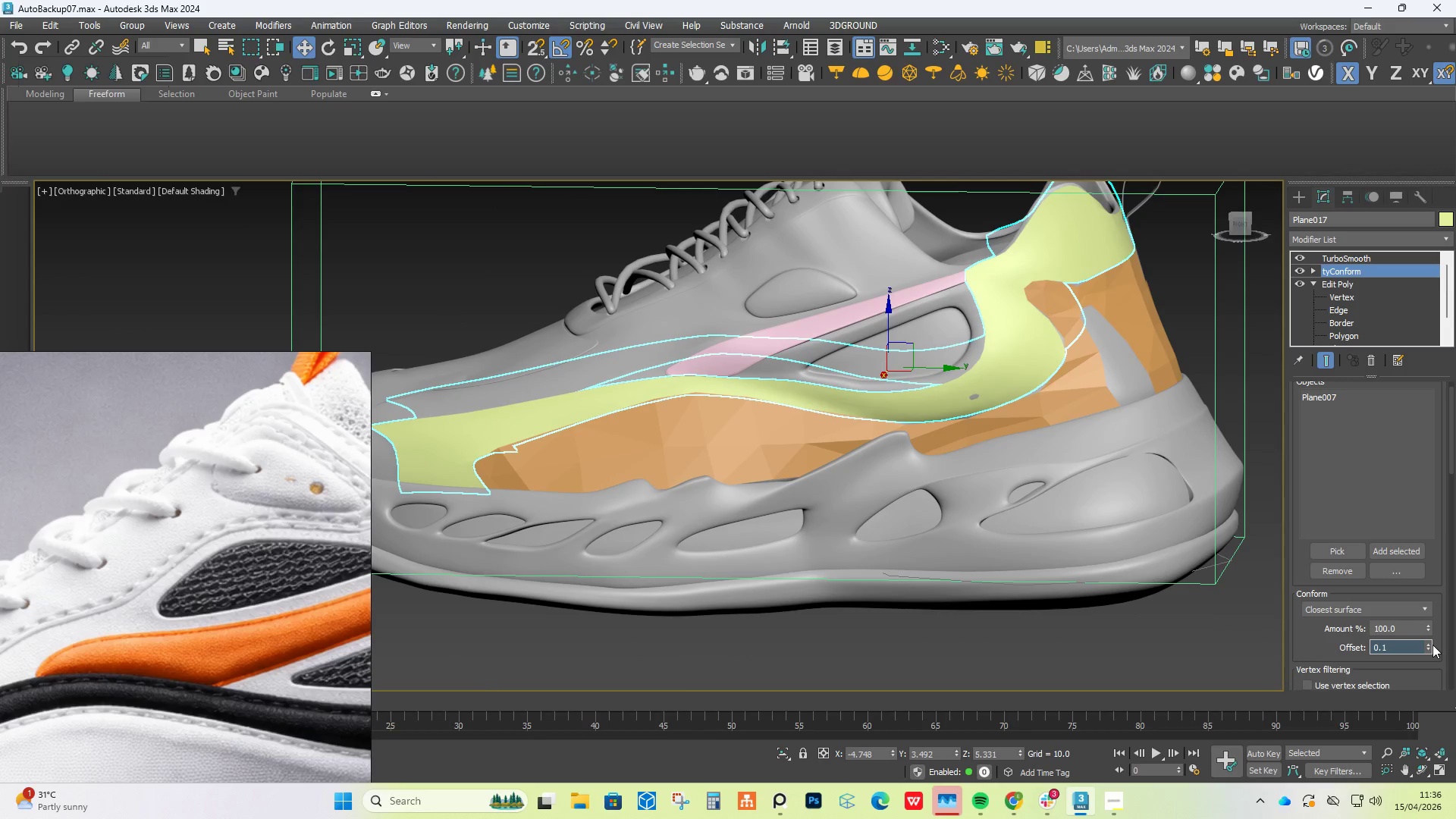 
hold_key(key=AltLeft, duration=1.5)
 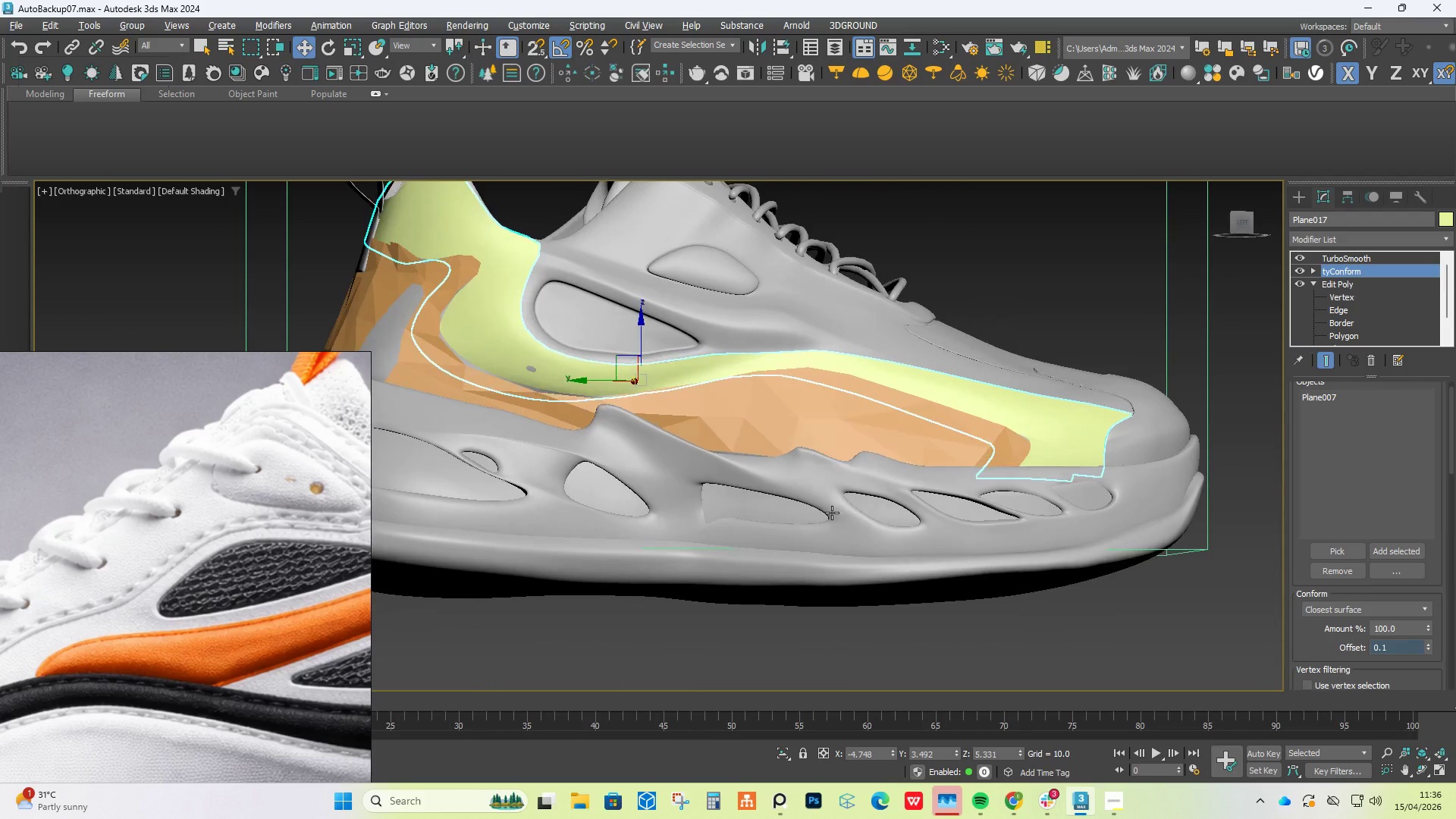 
hold_key(key=AltLeft, duration=1.52)
 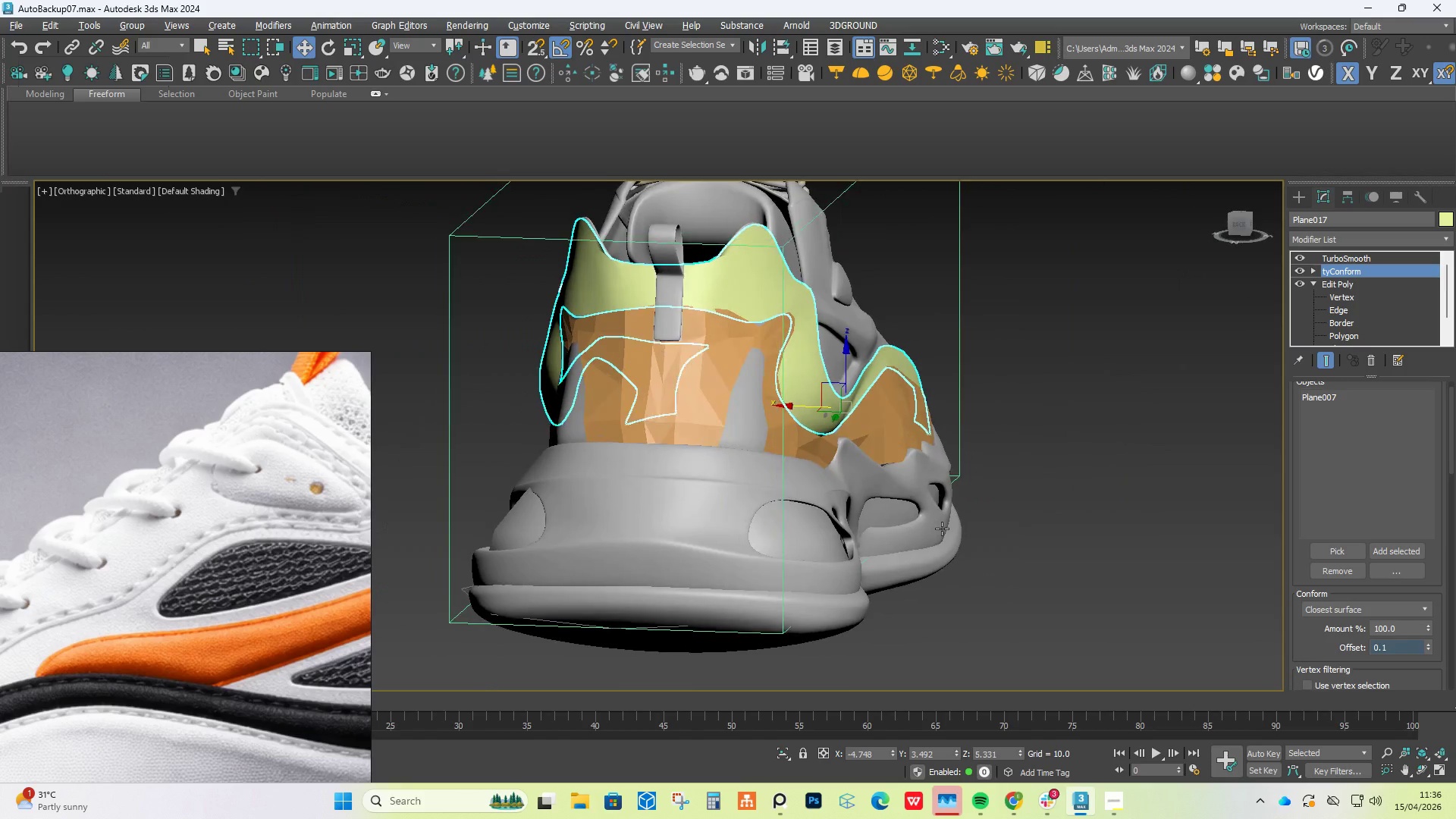 
hold_key(key=AltLeft, duration=1.52)
 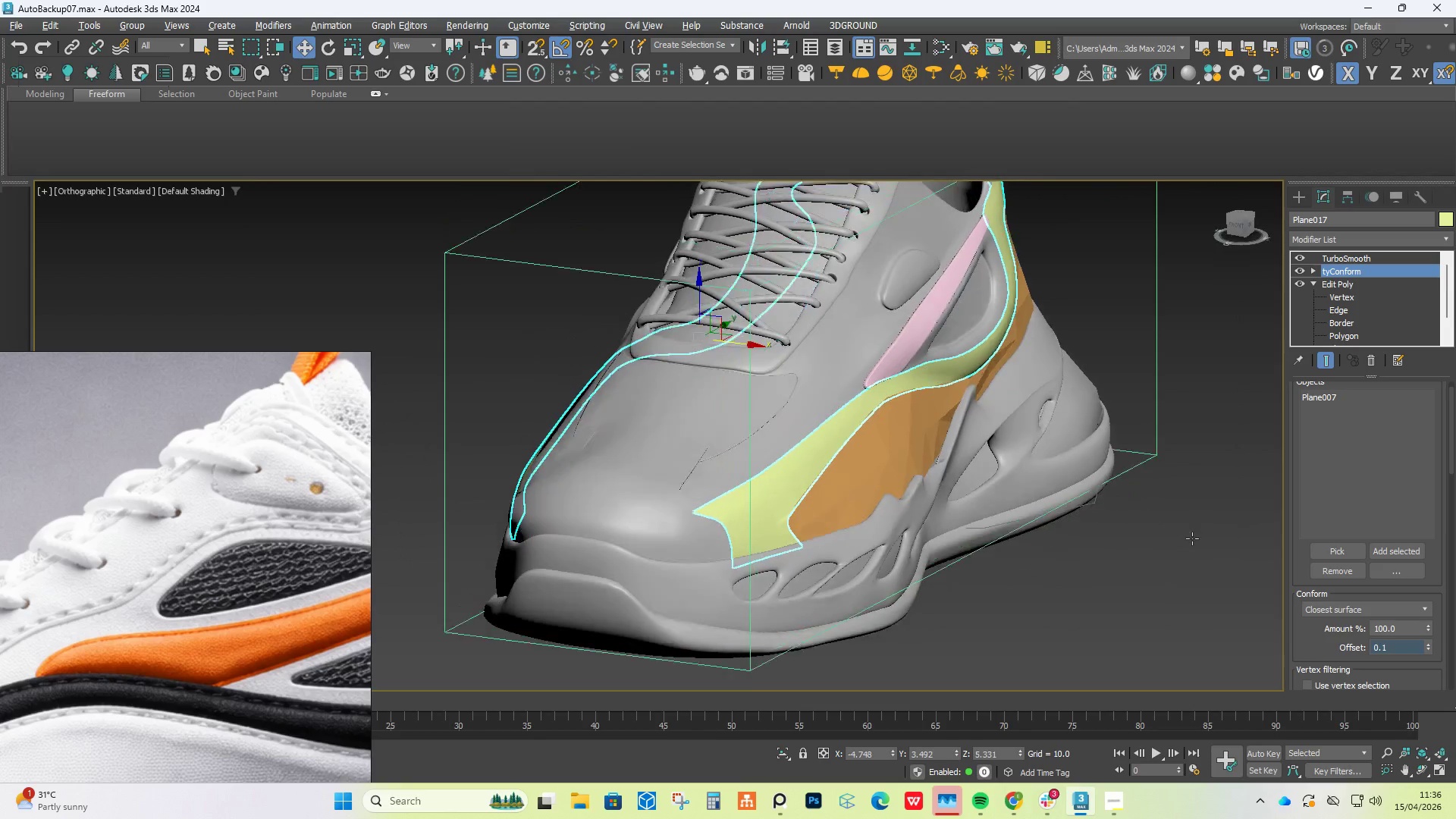 
hold_key(key=AltLeft, duration=0.77)
 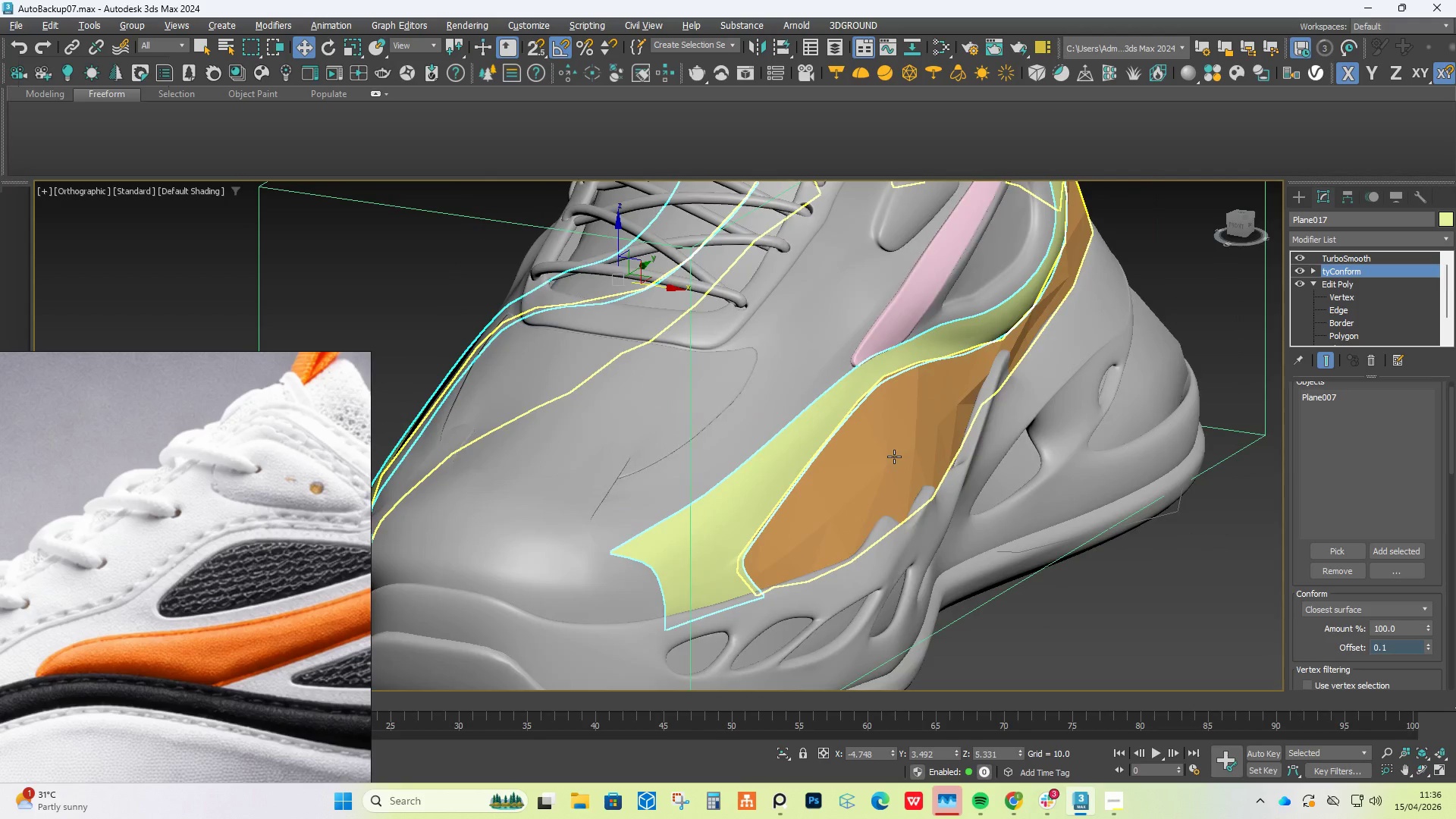 
hold_key(key=AltLeft, duration=12.8)
scroll: coordinate [894, 457], scroll_direction: up, amount: 1.0
 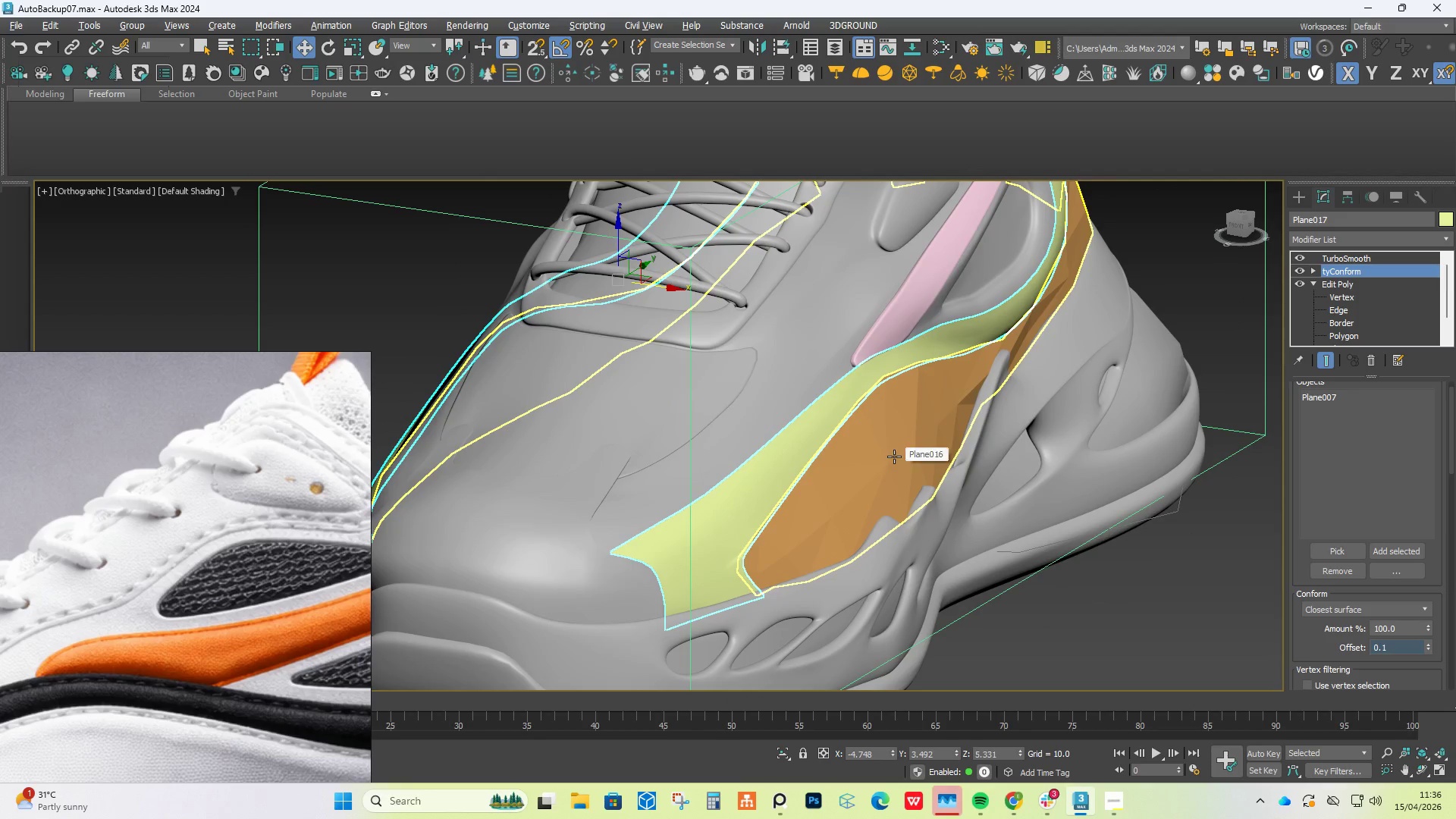 
left_click([894, 457])
 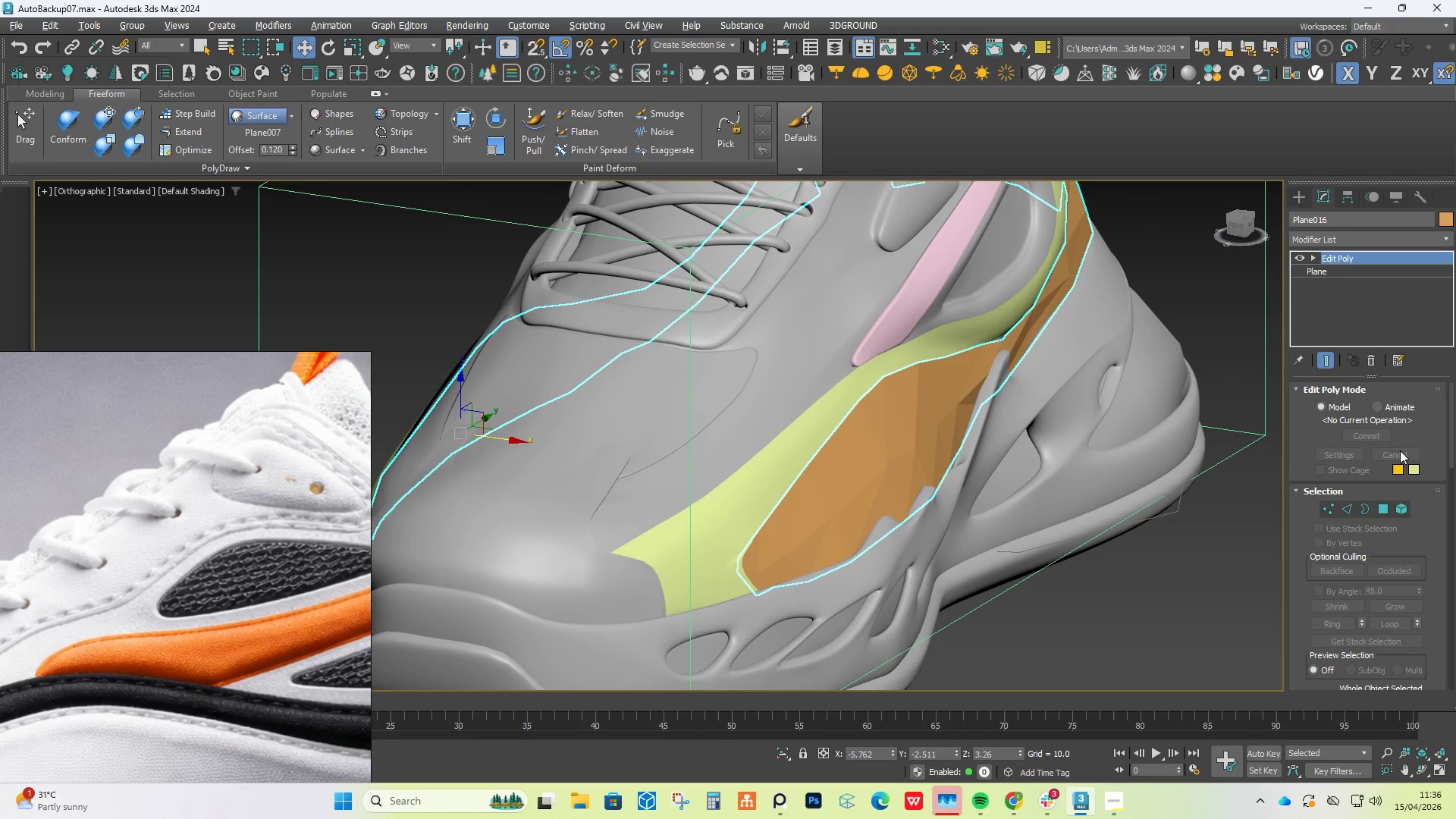 
left_click([1367, 246])
 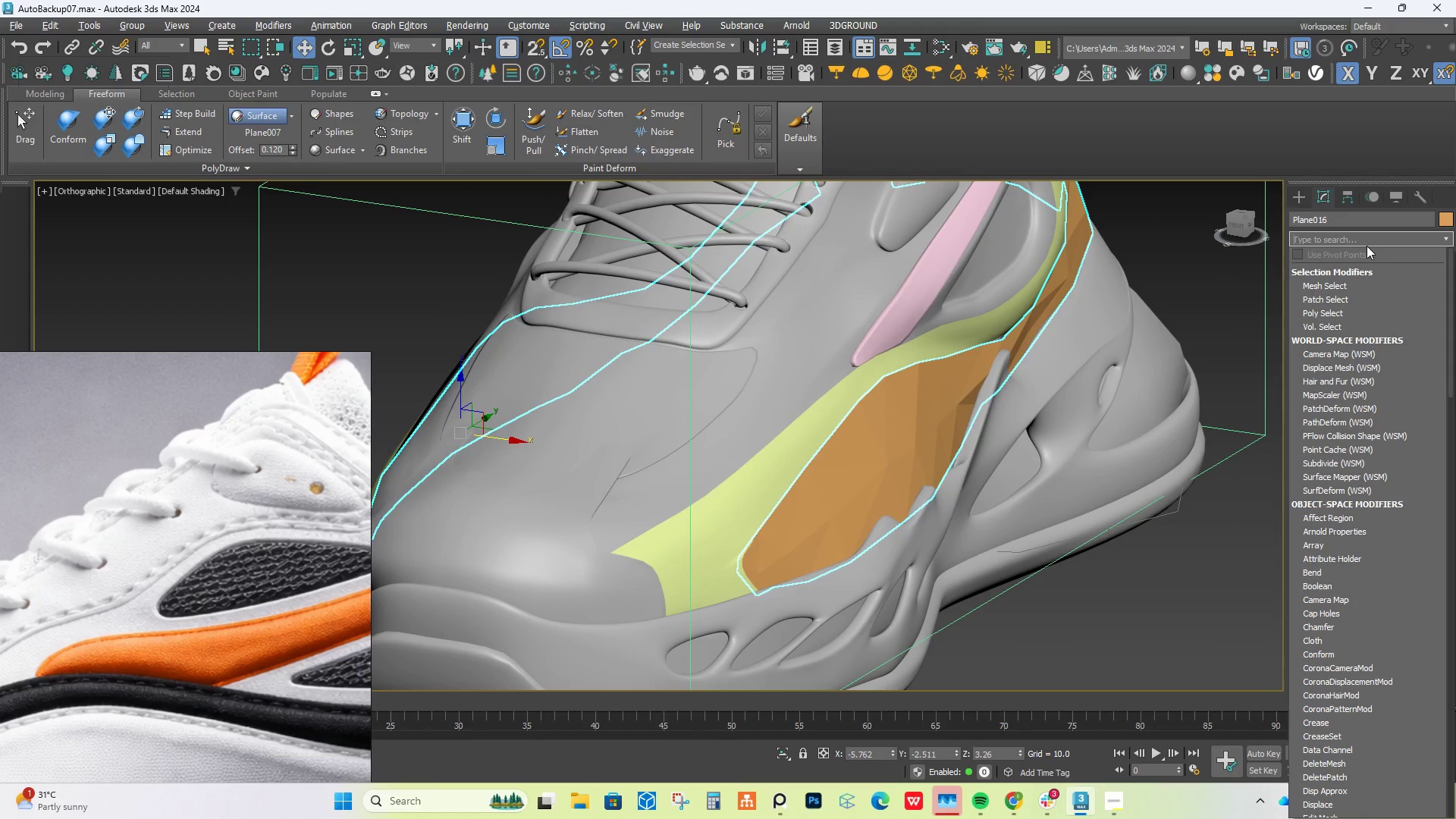 
type(ty)
 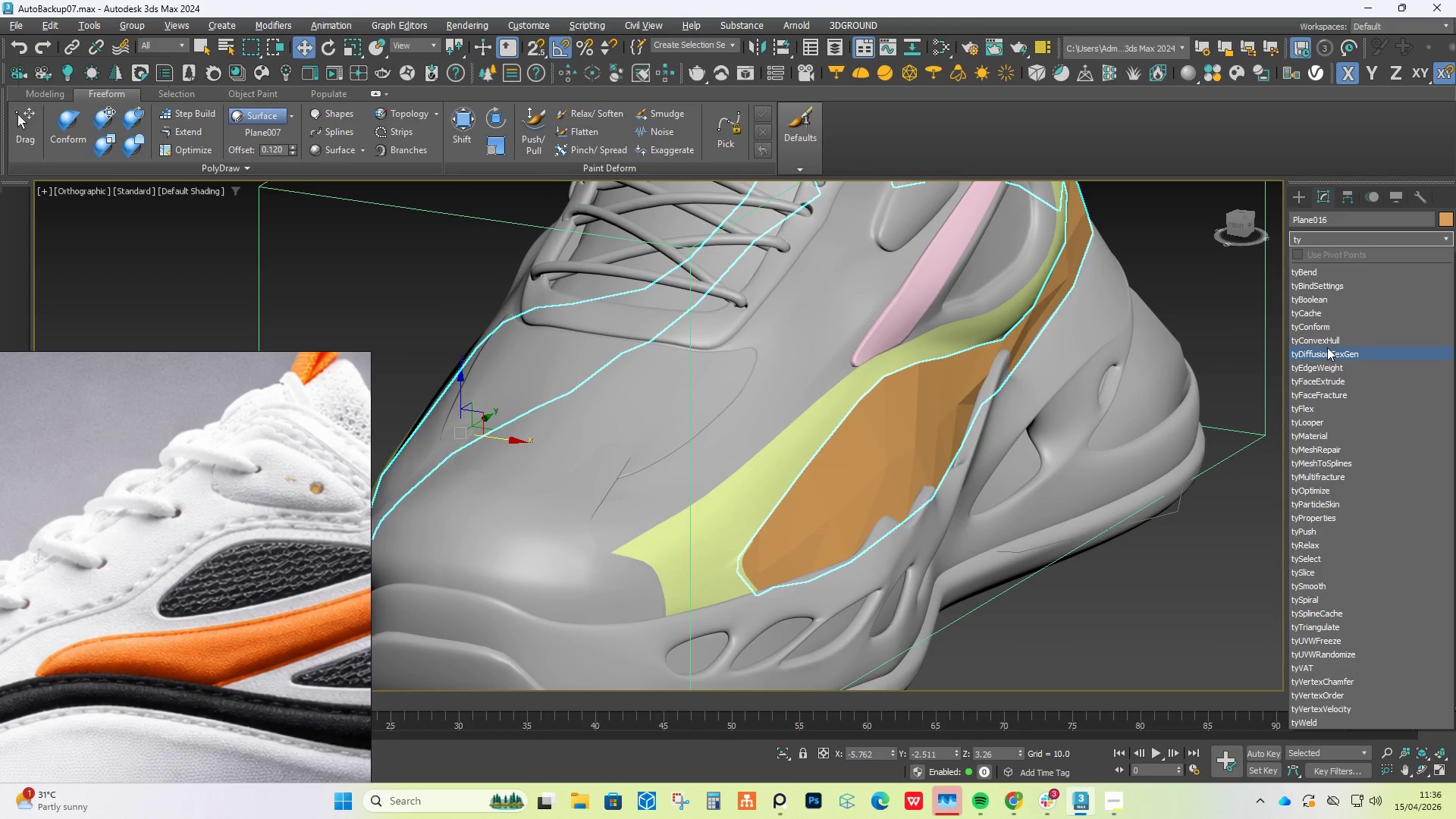 
key(C)
 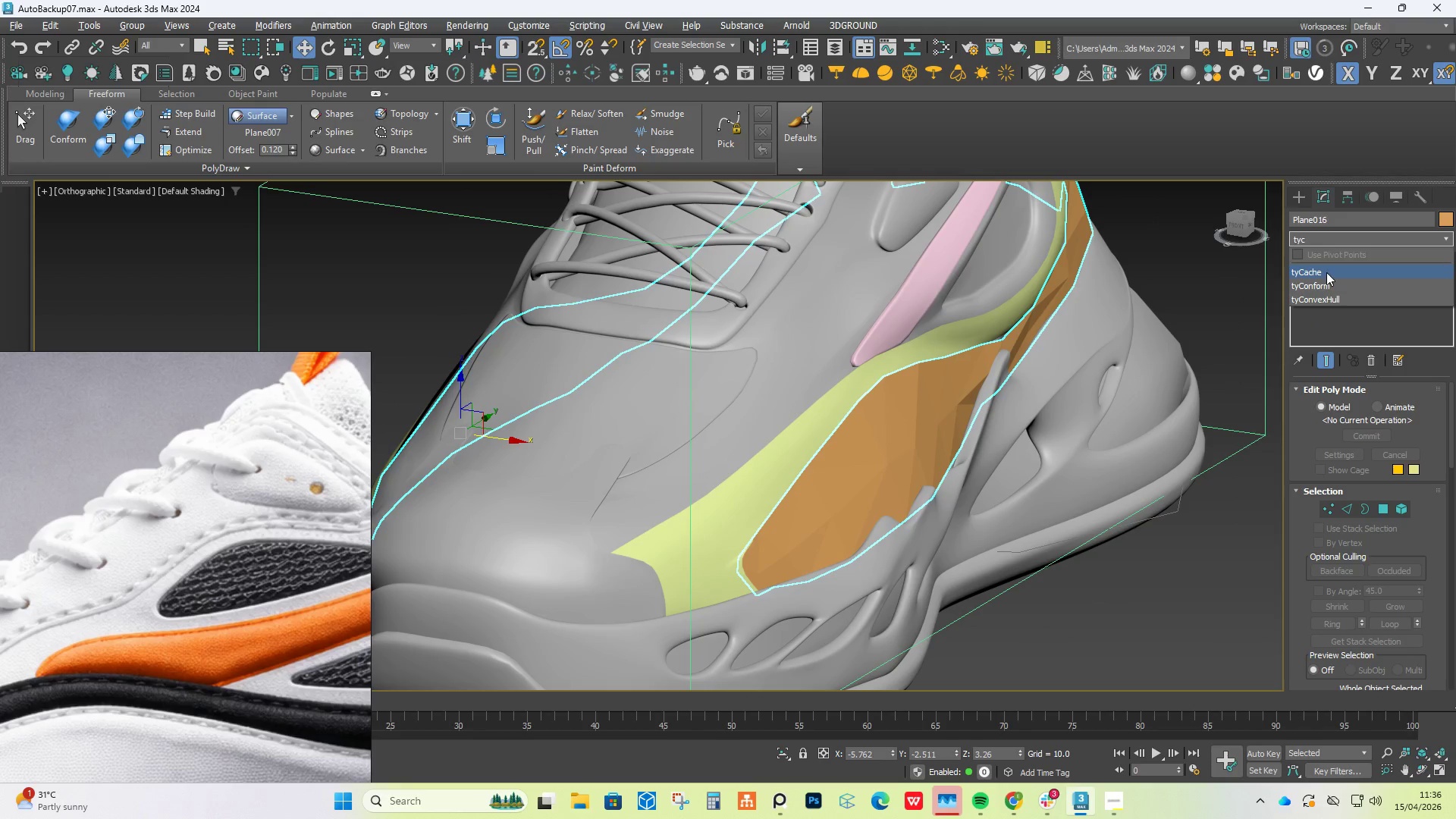 
left_click([1326, 284])
 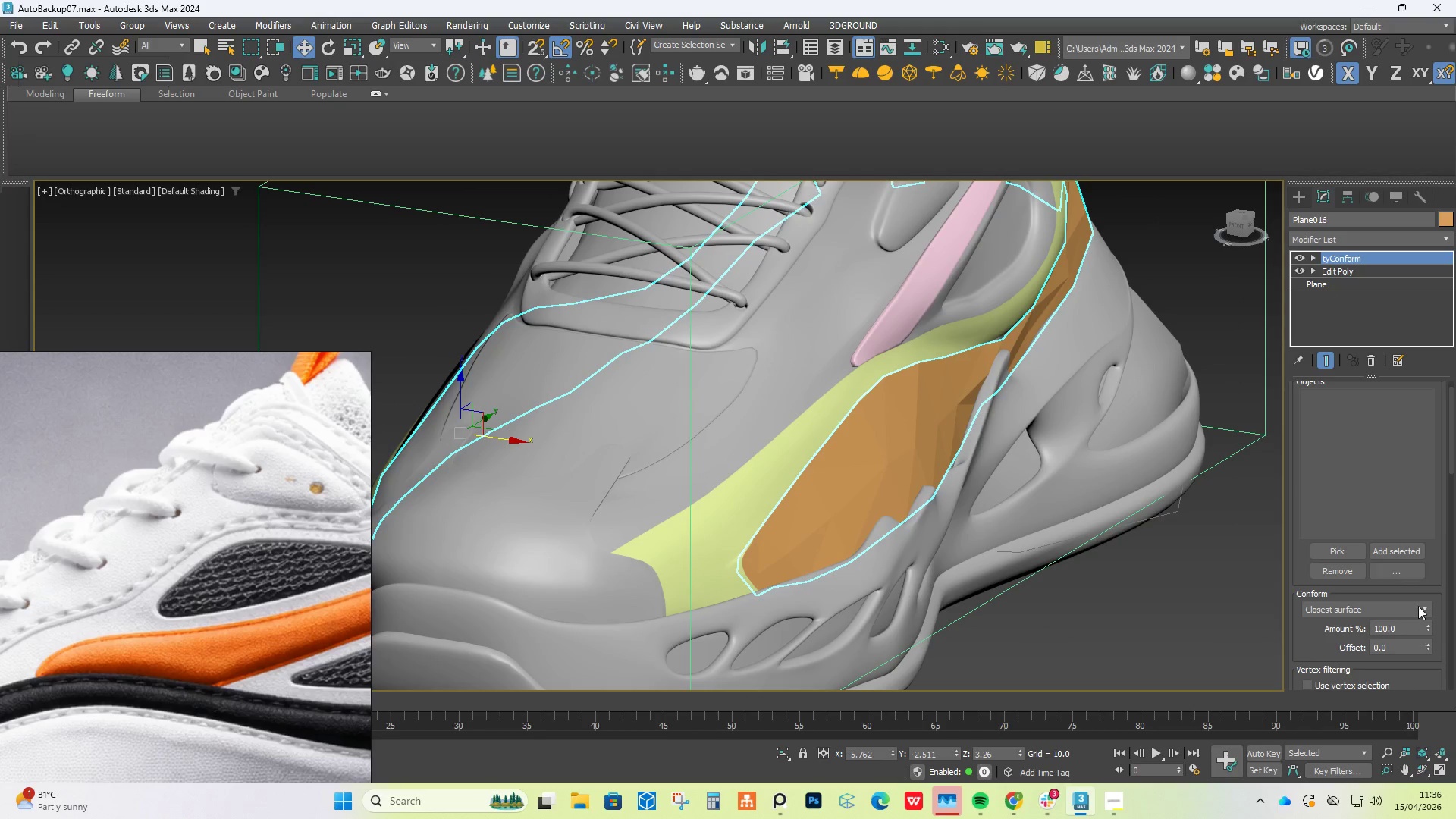 
left_click([1347, 544])
 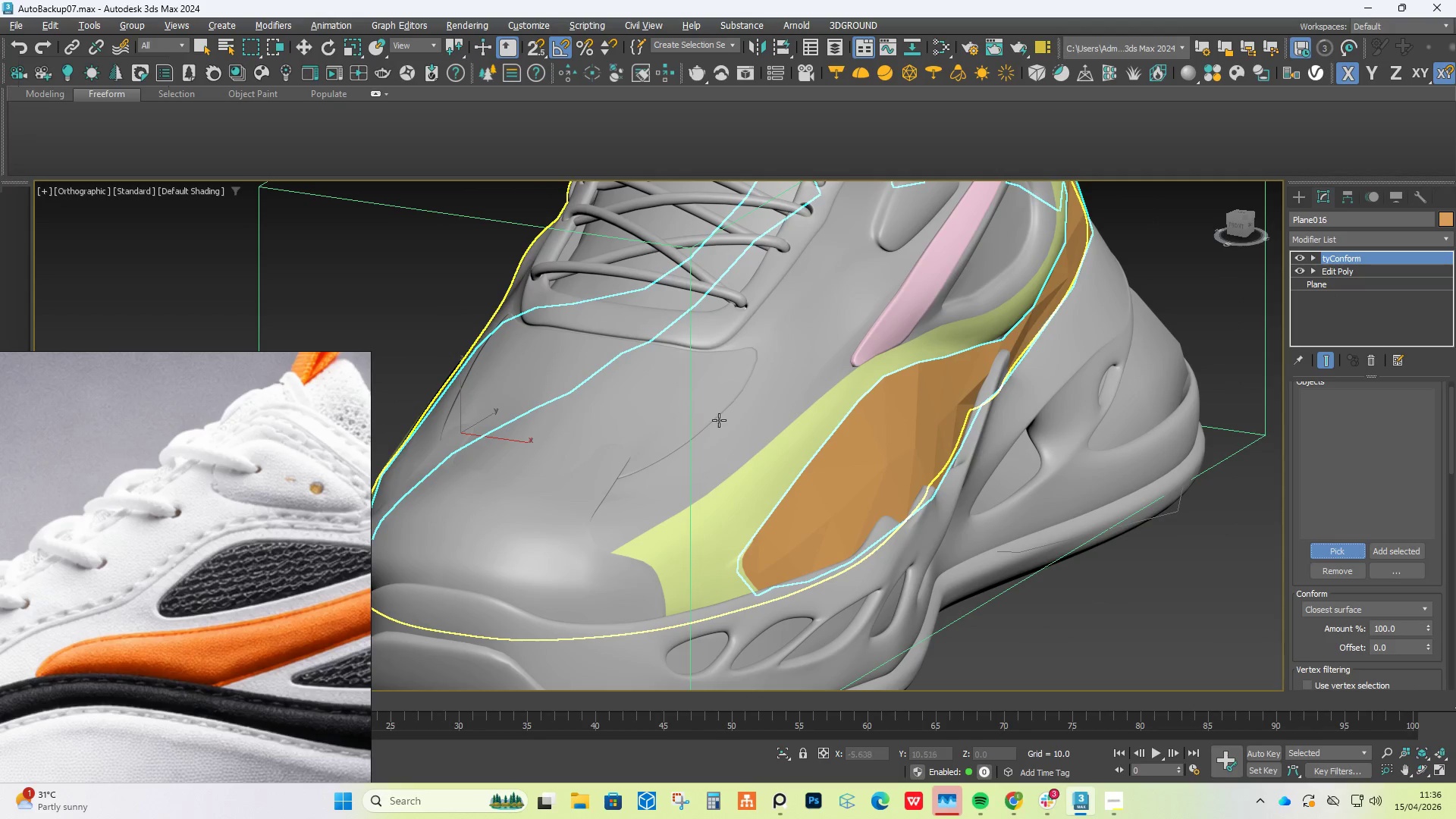 
left_click([719, 420])
 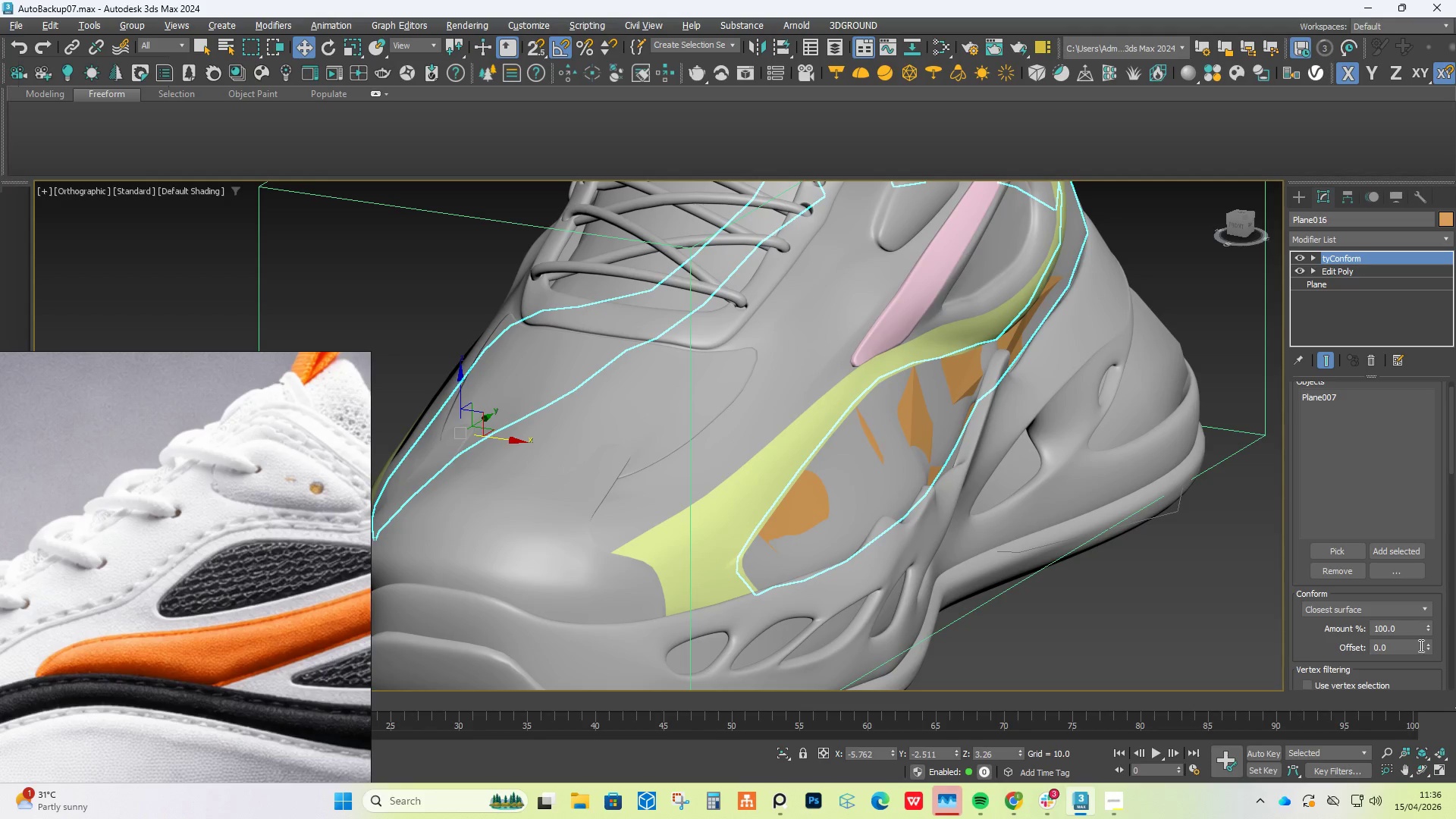 
left_click([1428, 642])
 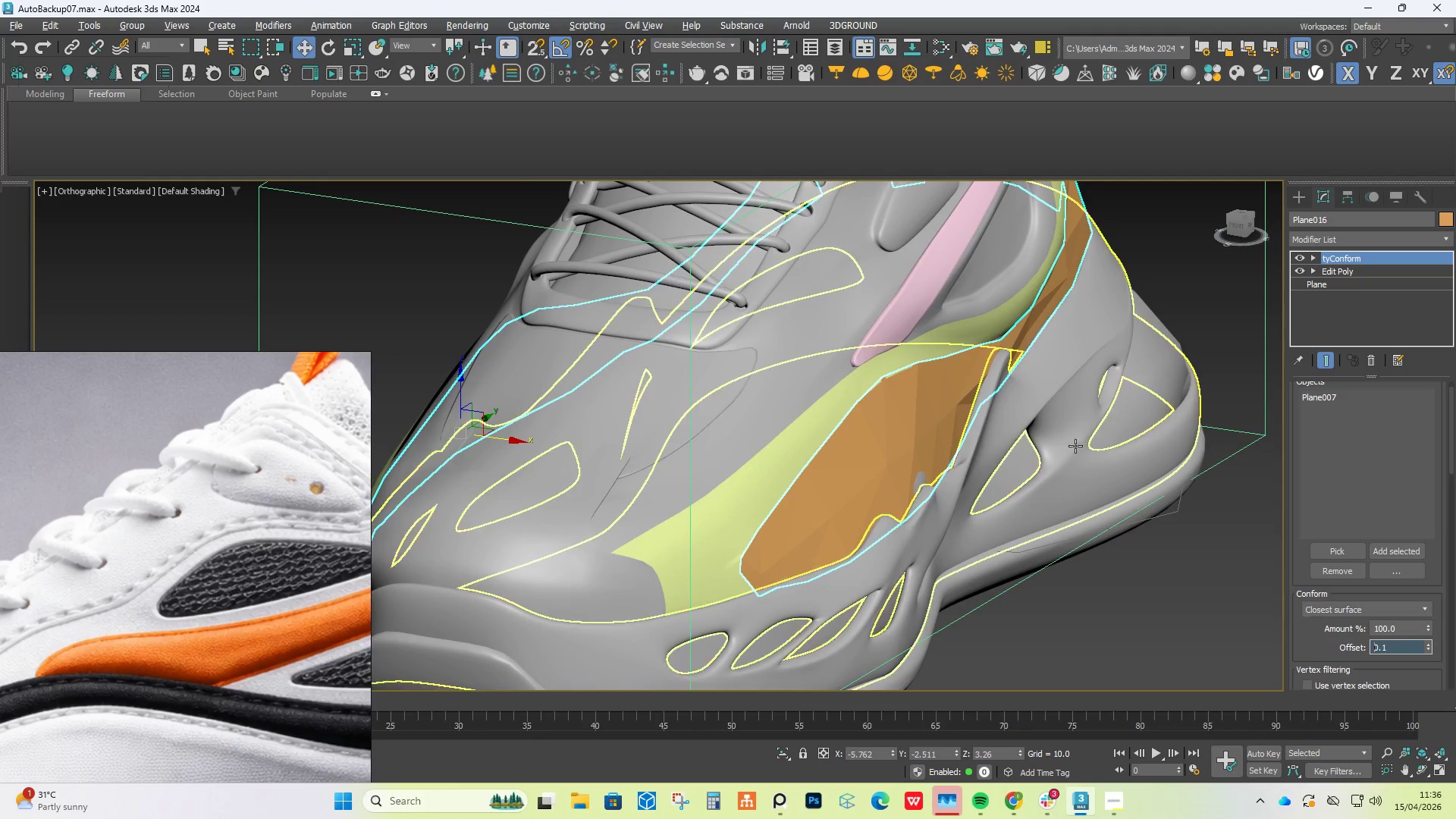 
hold_key(key=AltLeft, duration=1.5)
 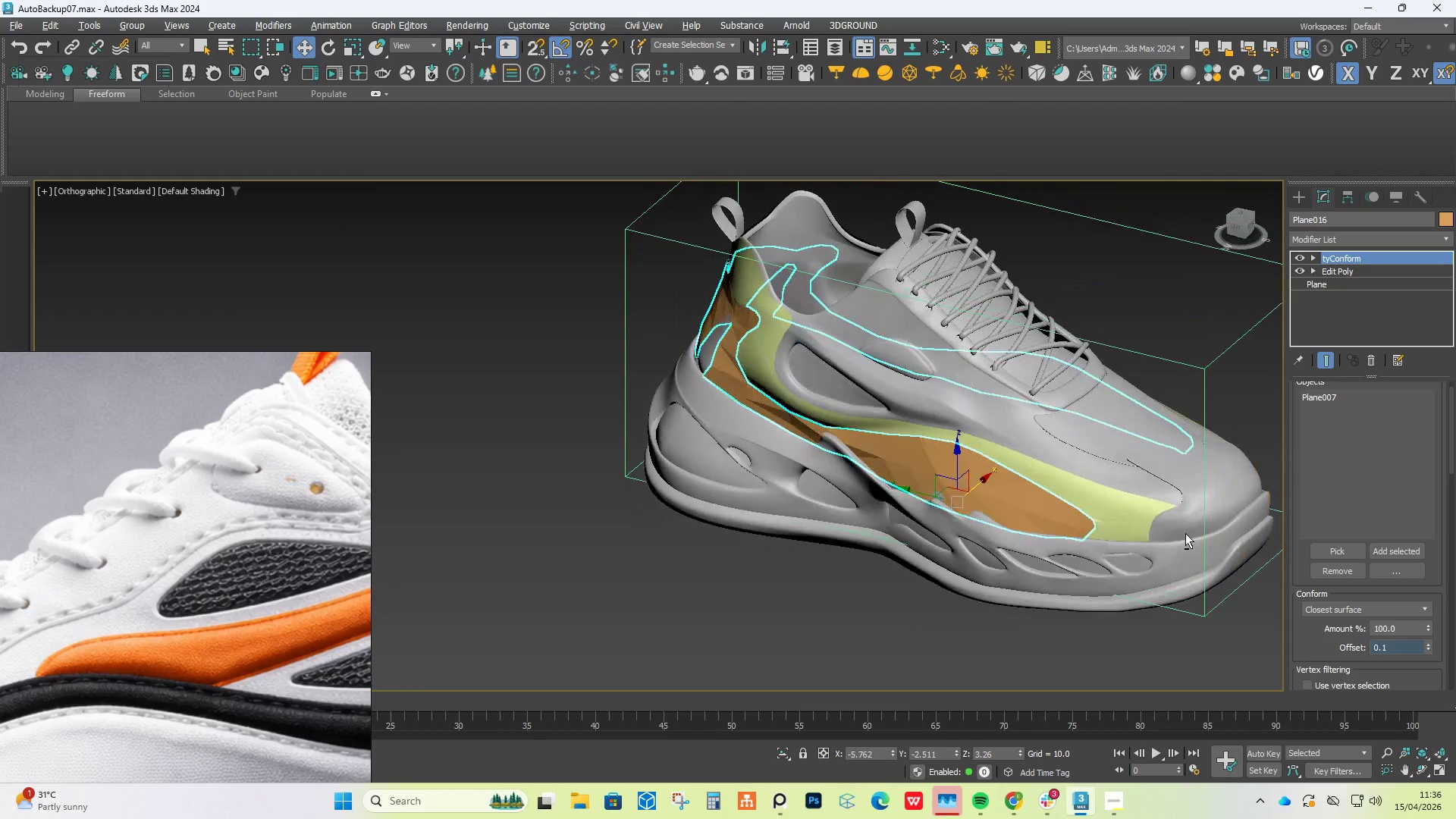 
scroll: coordinate [1073, 443], scroll_direction: down, amount: 2.0
 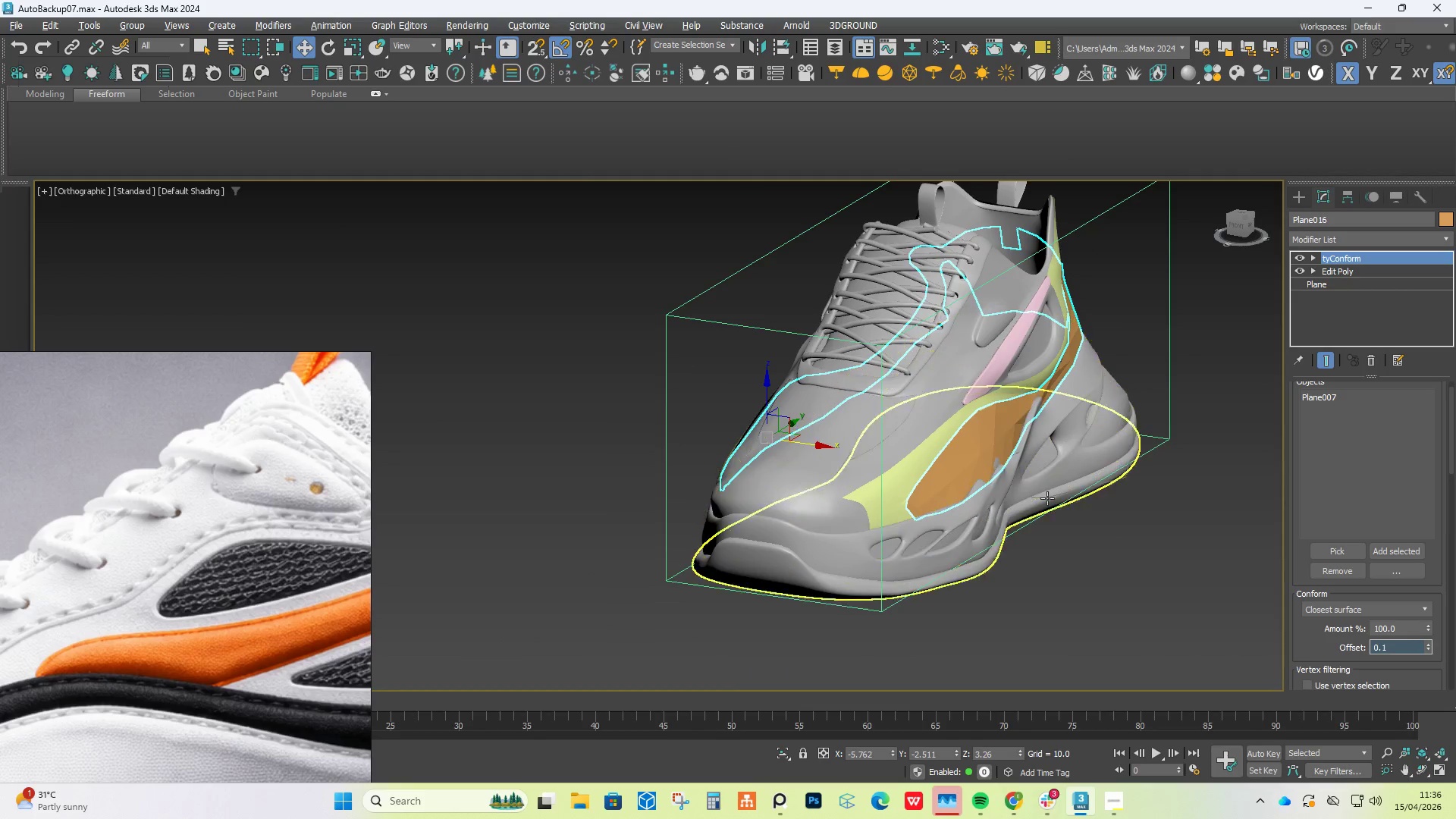 
hold_key(key=AltLeft, duration=0.62)
 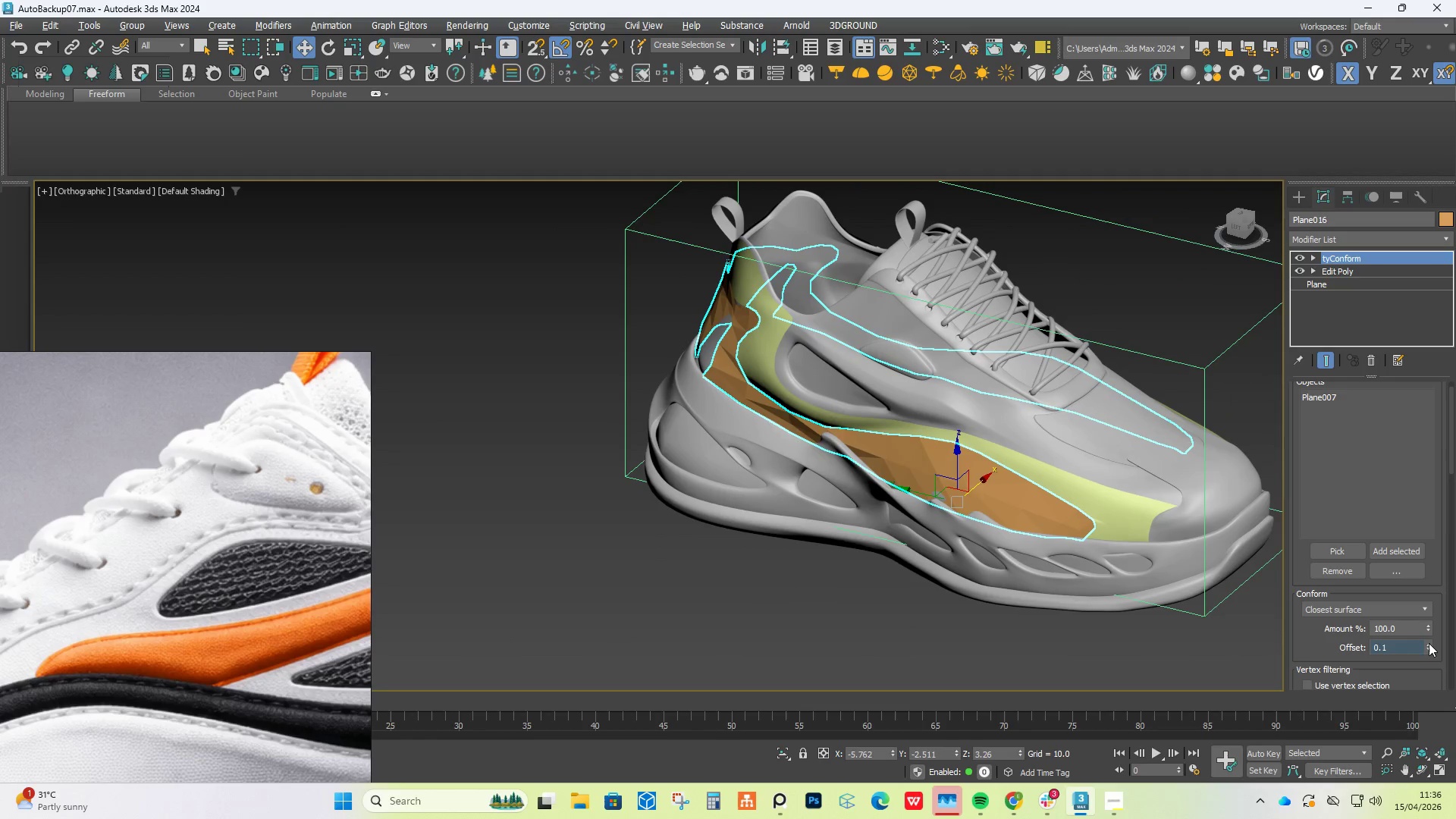 
left_click([1430, 644])
 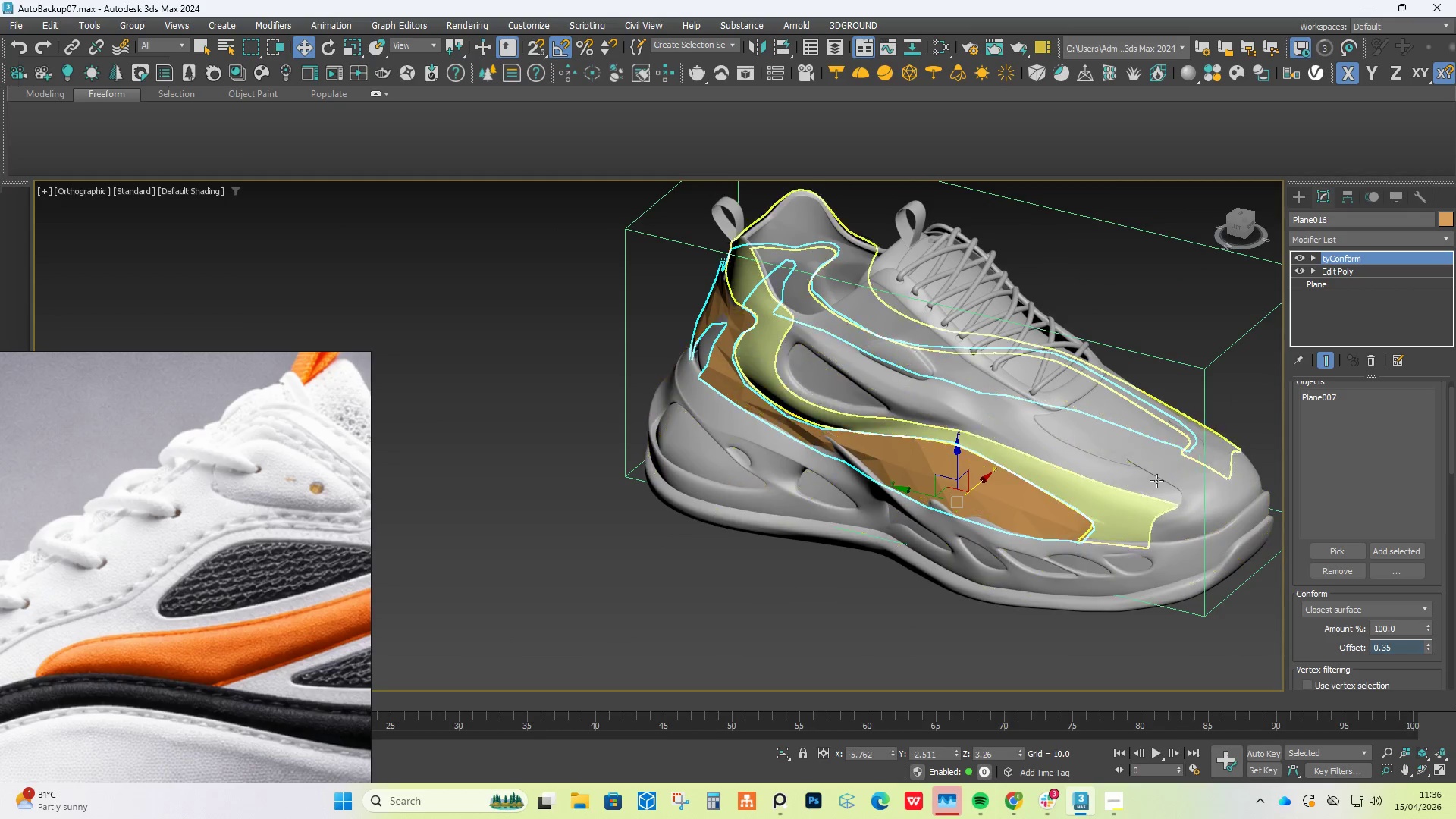 
key(Control+Z)
 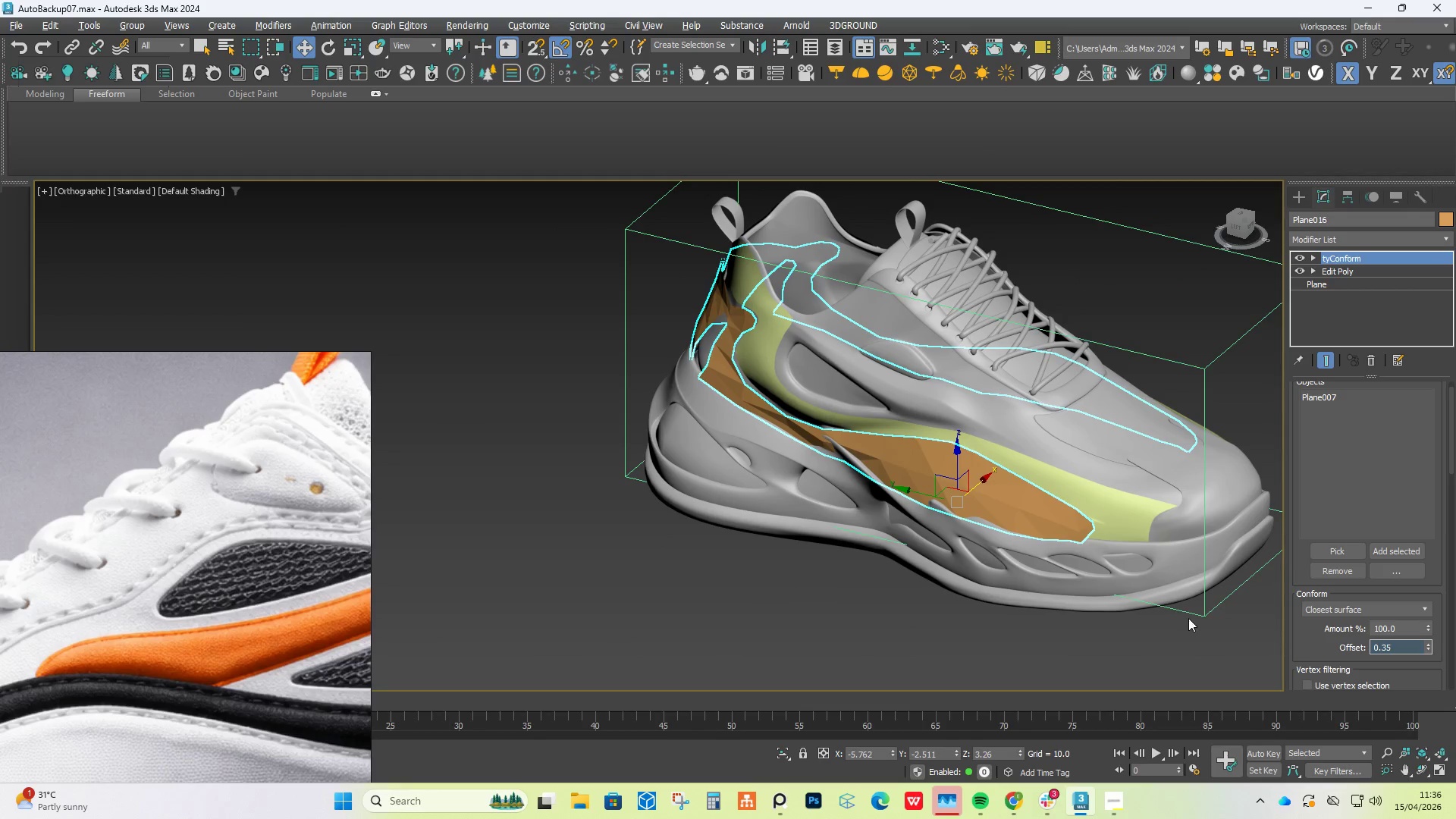 
key(Control+Z)
 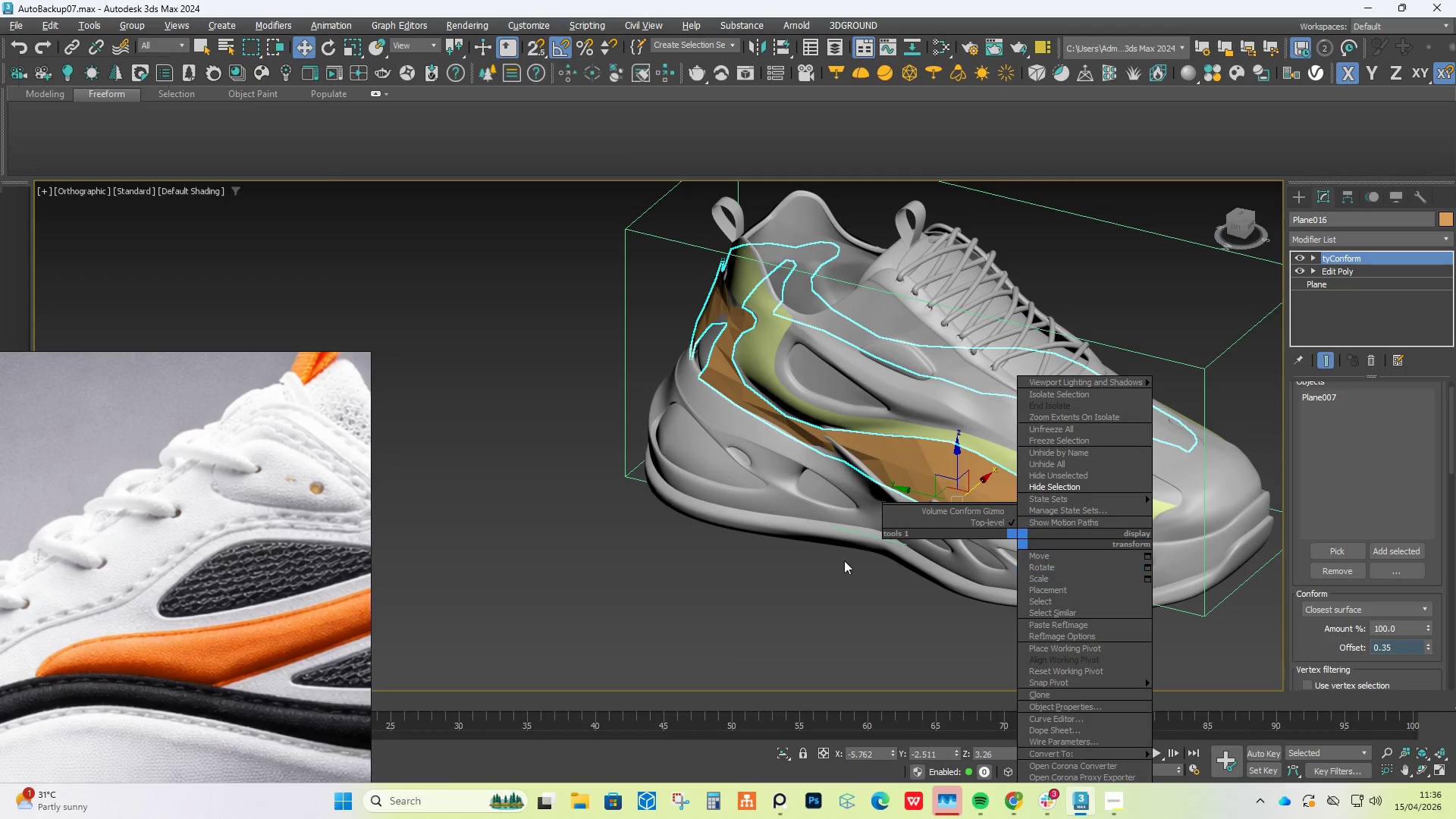 
left_click_drag(start_coordinate=[811, 635], to_coordinate=[811, 733])
 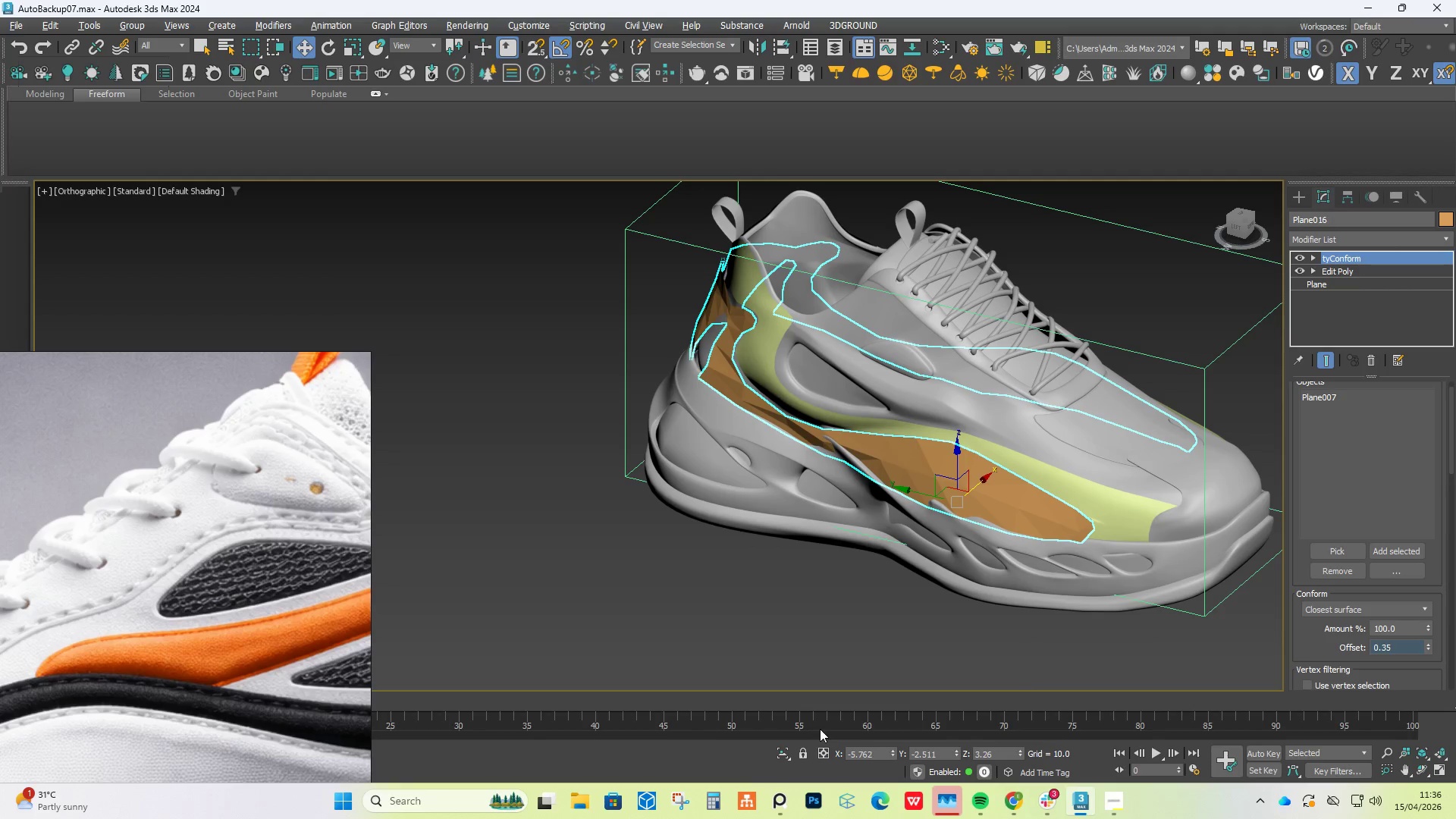 
key(Control+ControlLeft)
 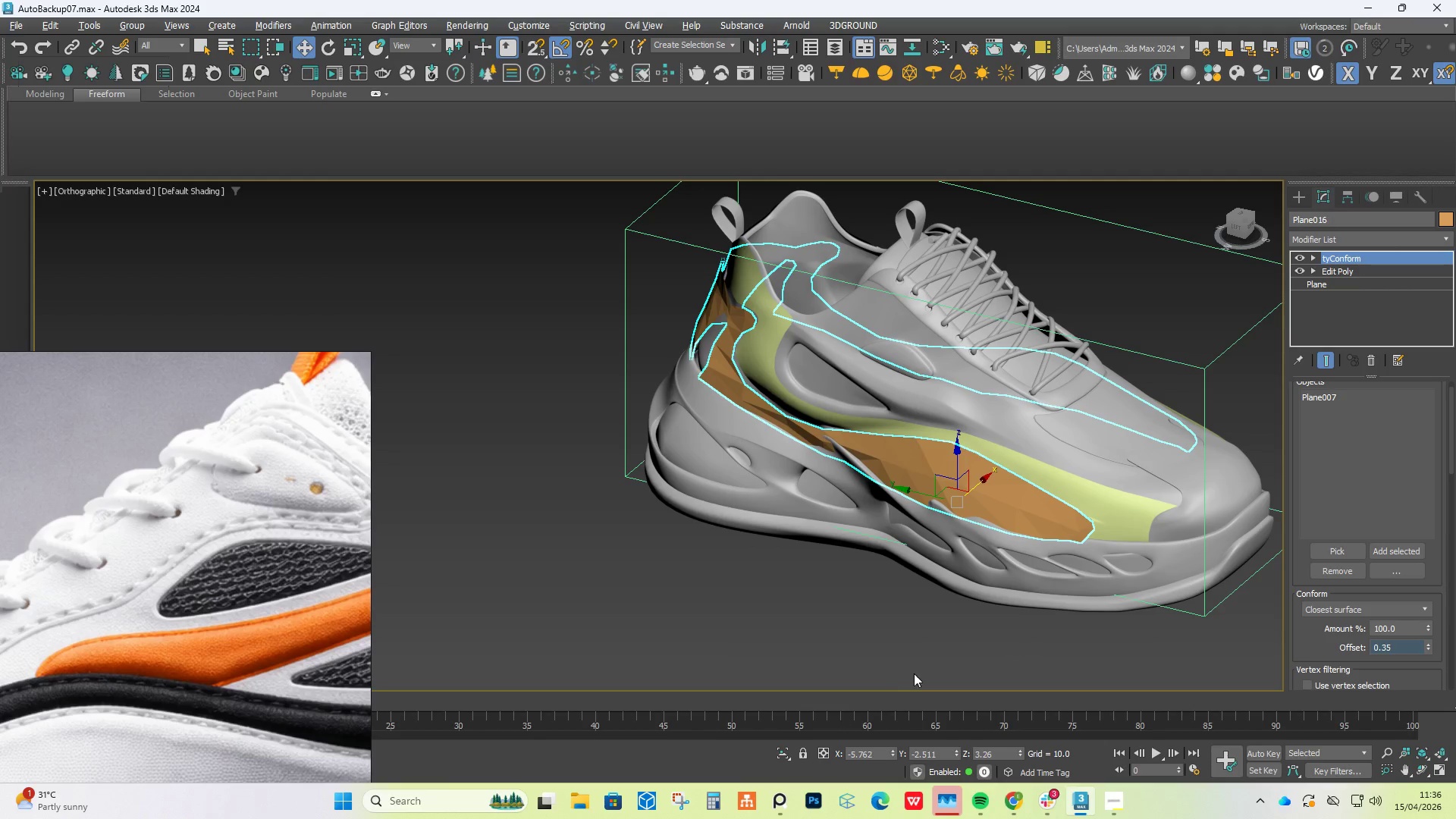 
key(Control+Z)
 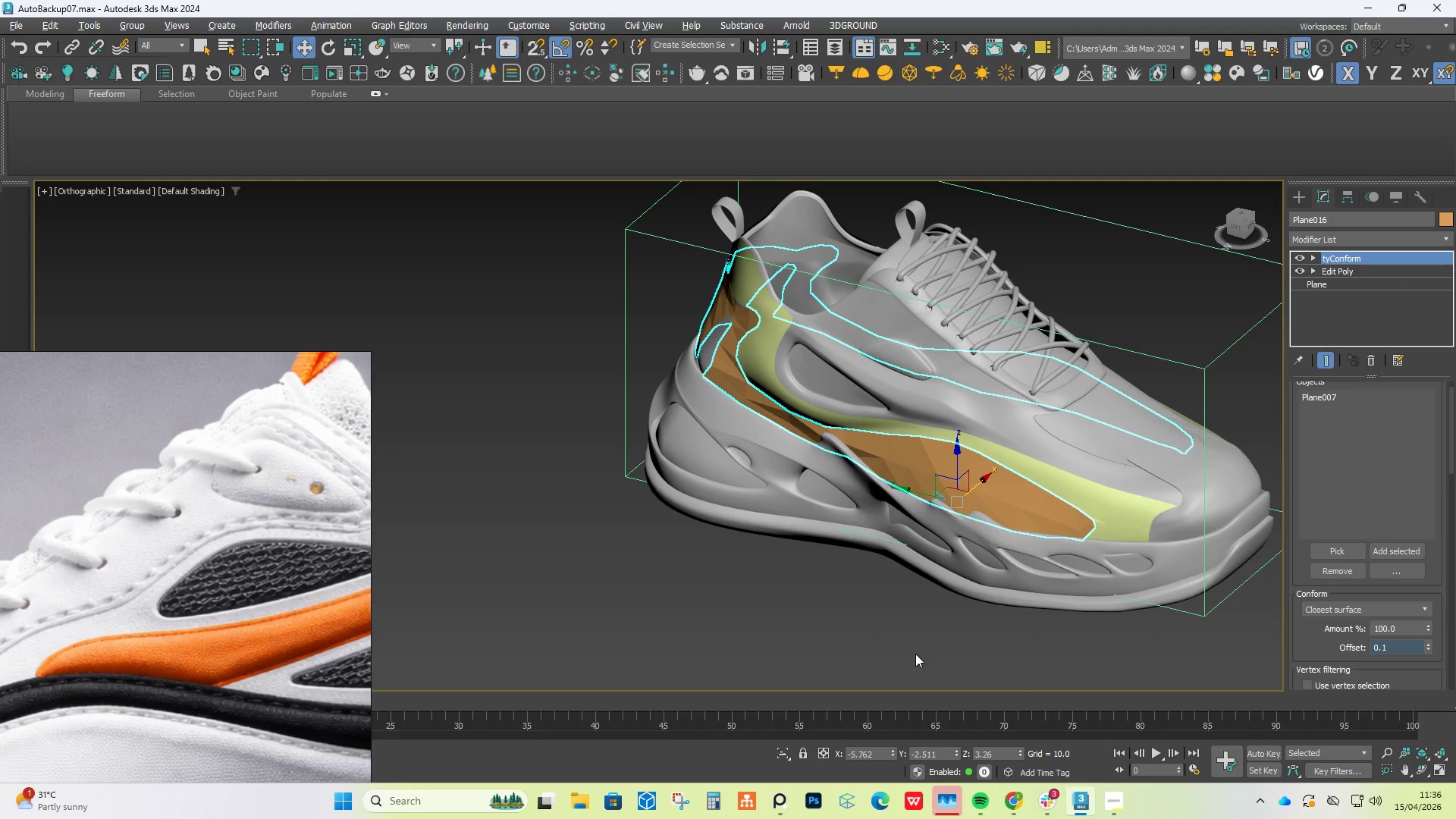 
key(S)
 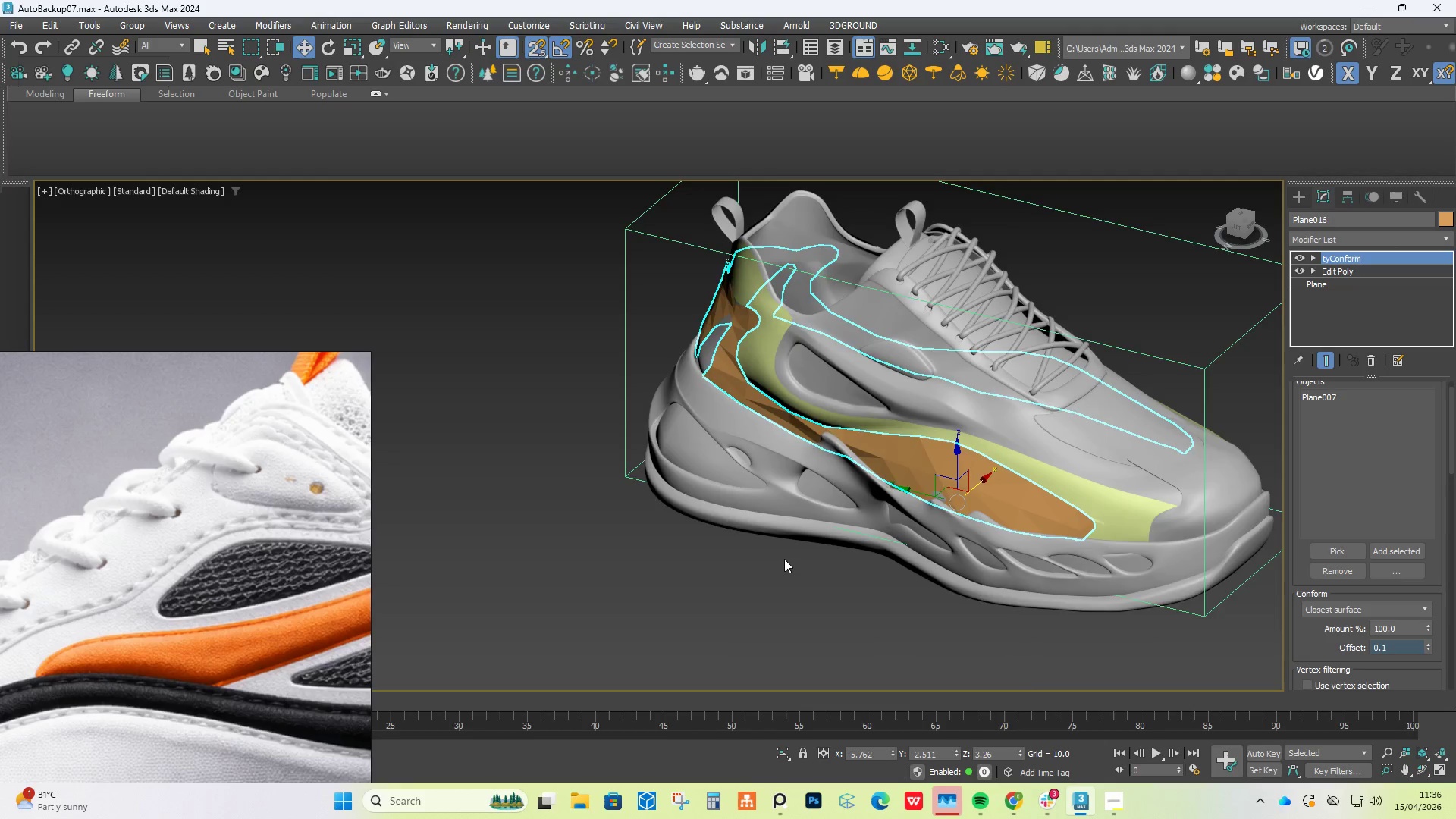 
hold_key(key=AltLeft, duration=0.59)
 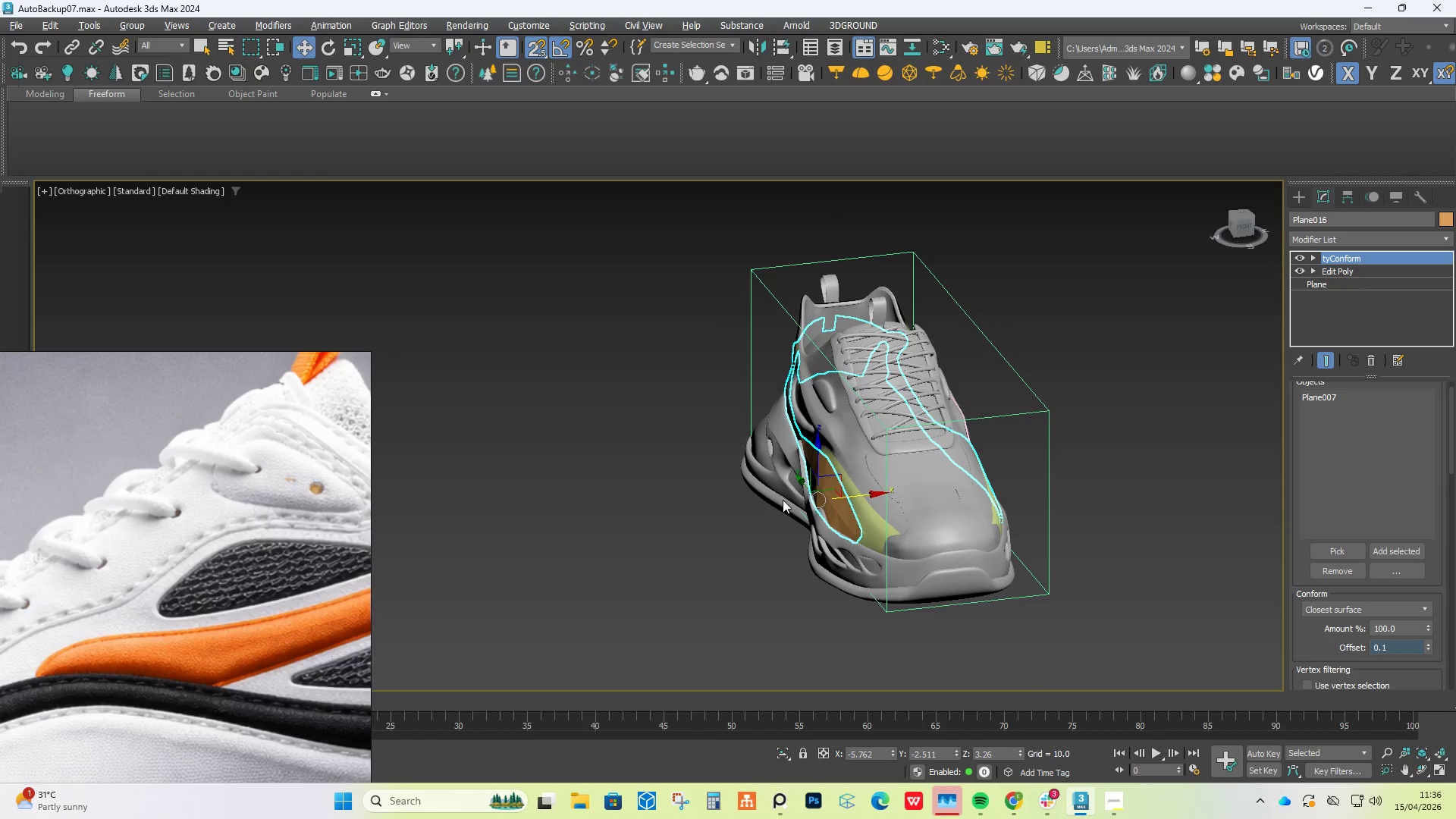 
scroll: coordinate [783, 557], scroll_direction: down, amount: 3.0
 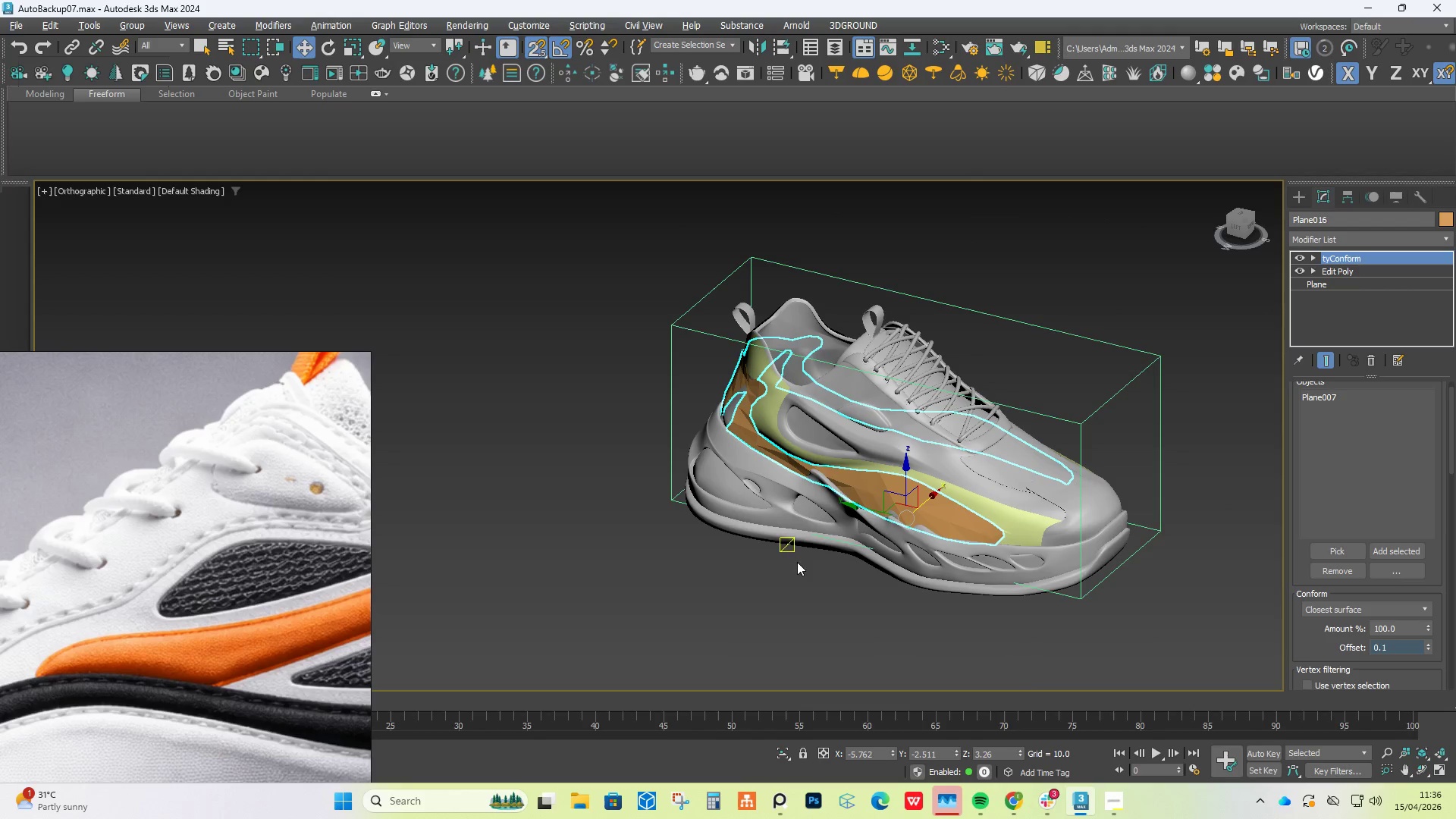 
scroll: coordinate [818, 500], scroll_direction: up, amount: 1.0
 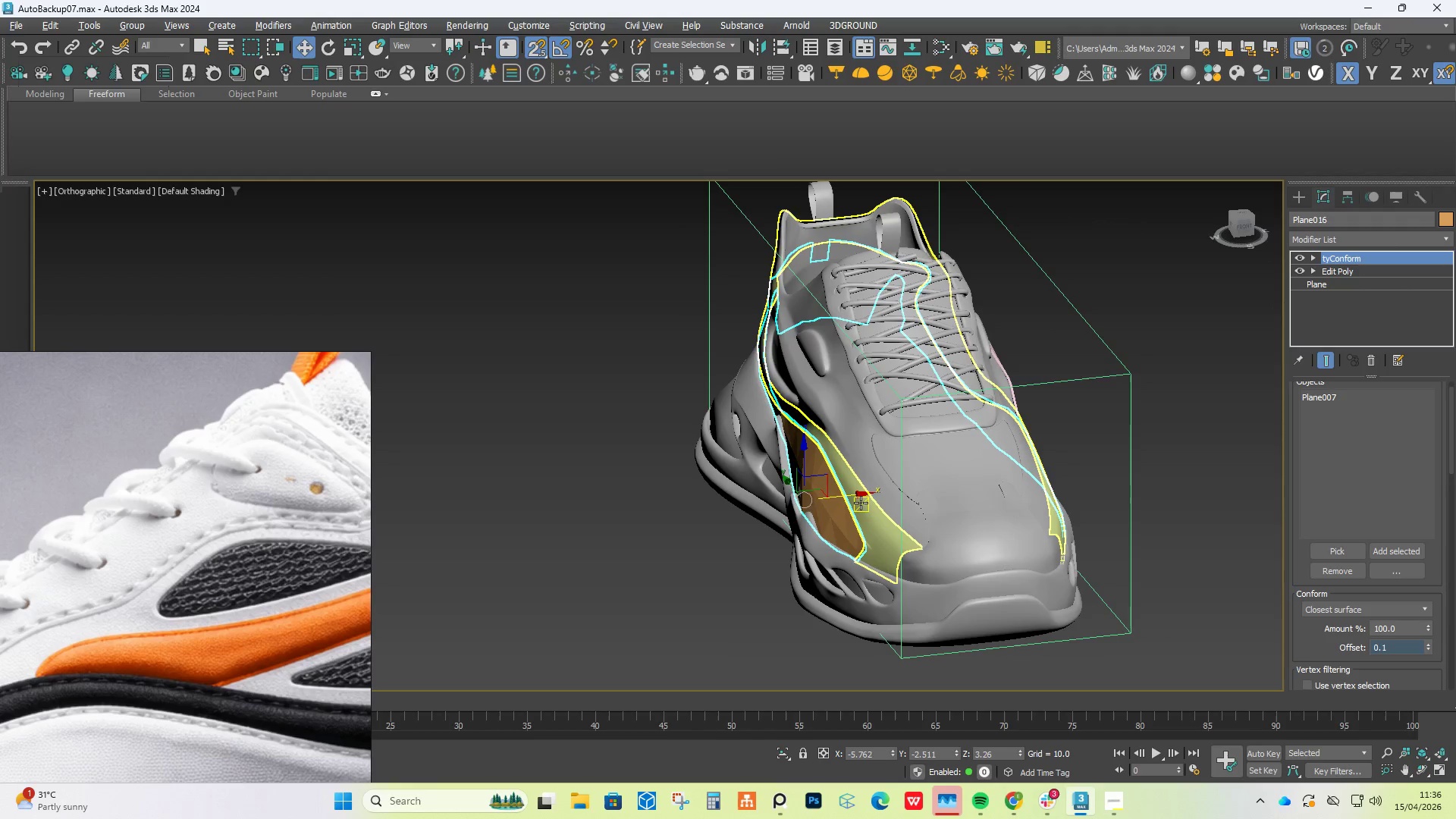 
key(S)
 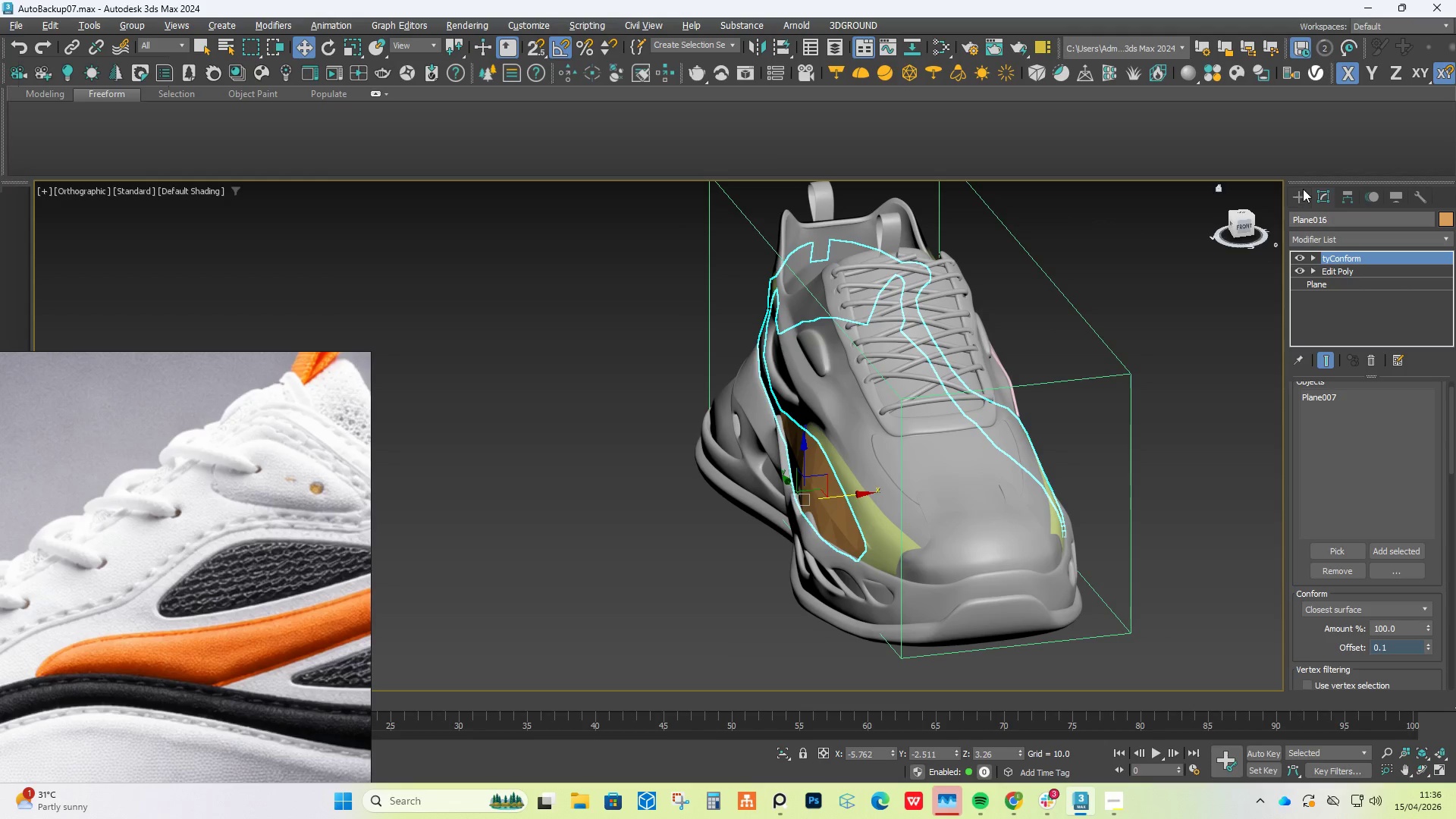 
left_click([1296, 192])
 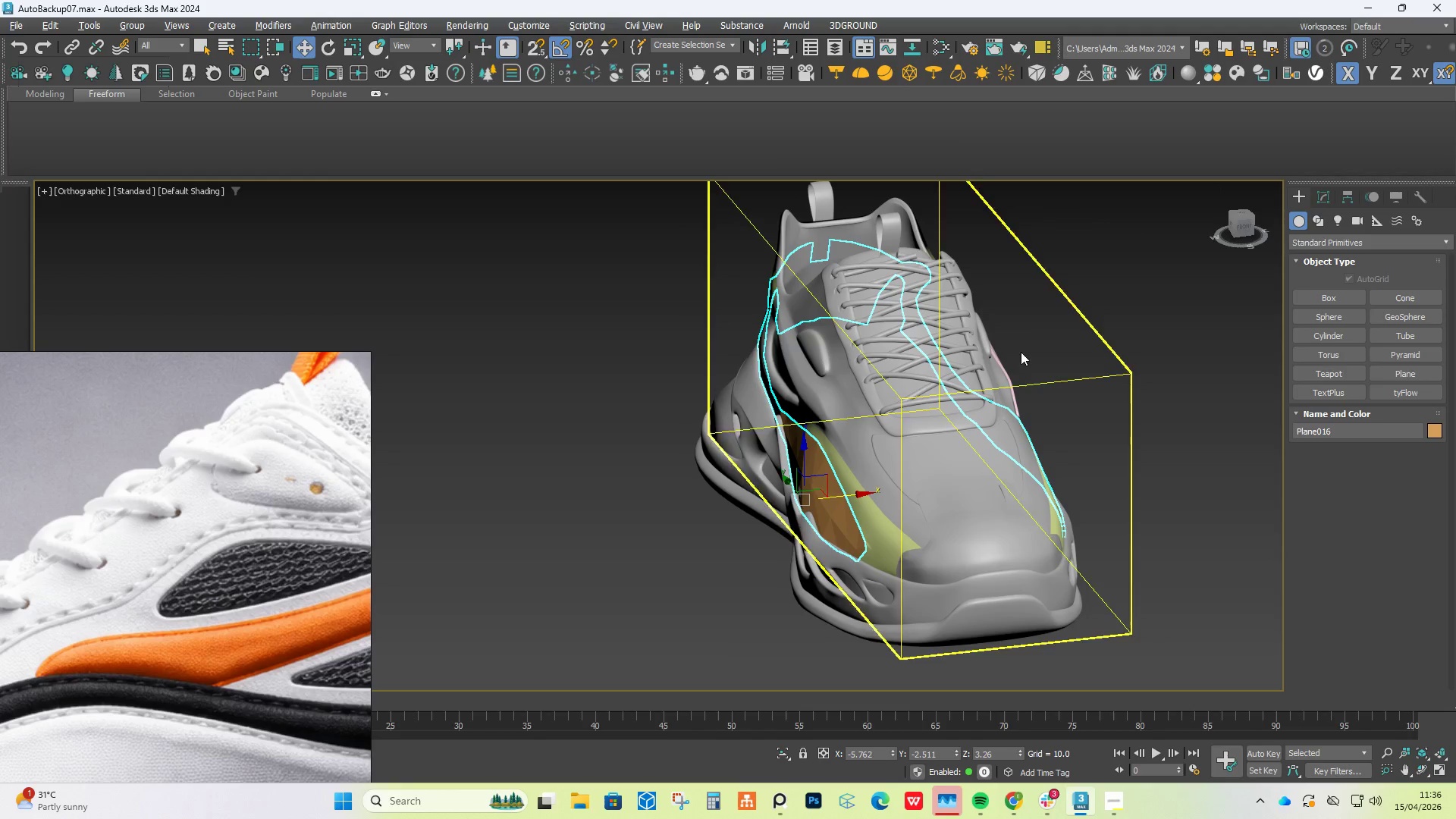 
left_click([1075, 285])
 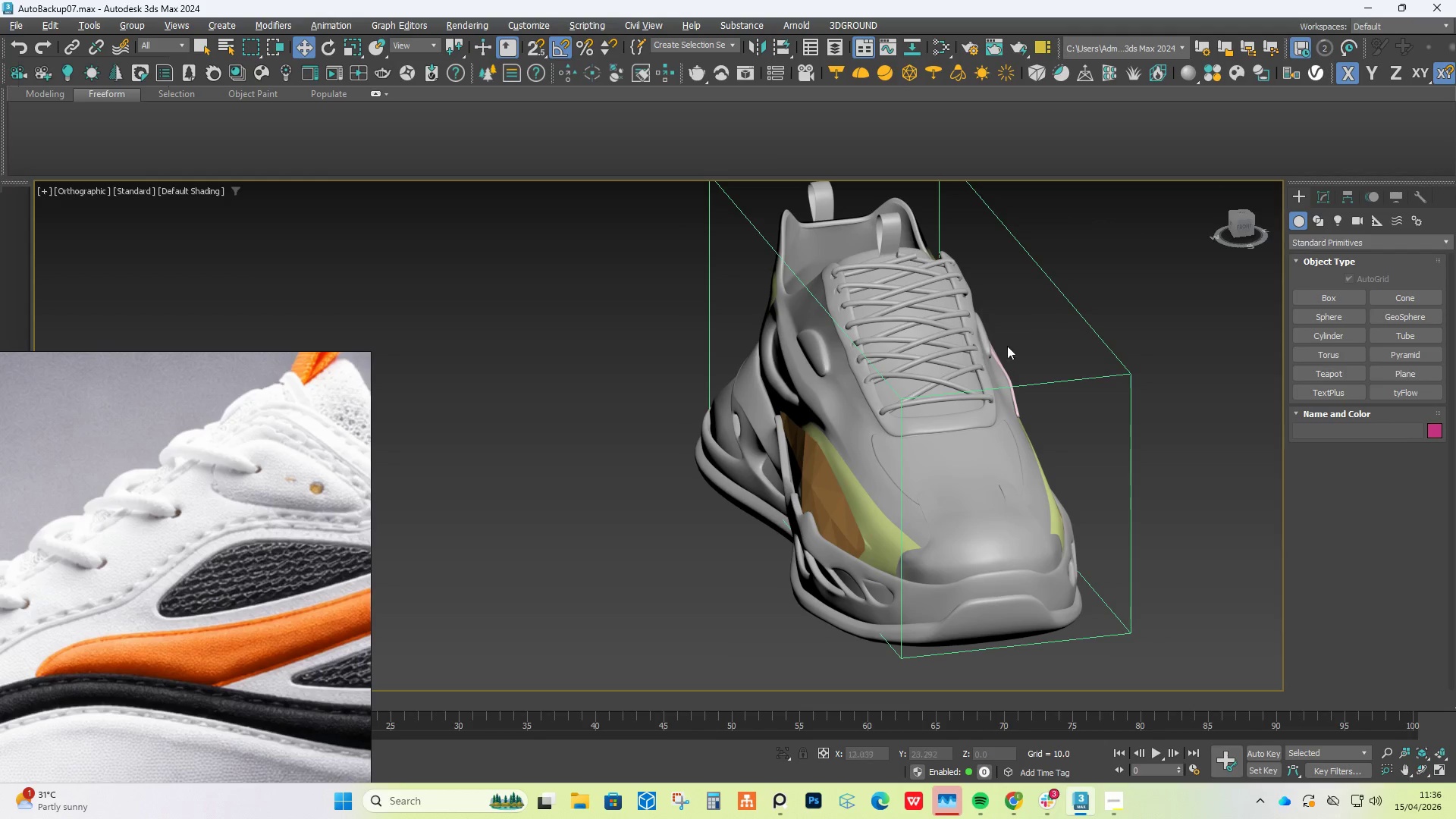 
hold_key(key=AltLeft, duration=1.23)
 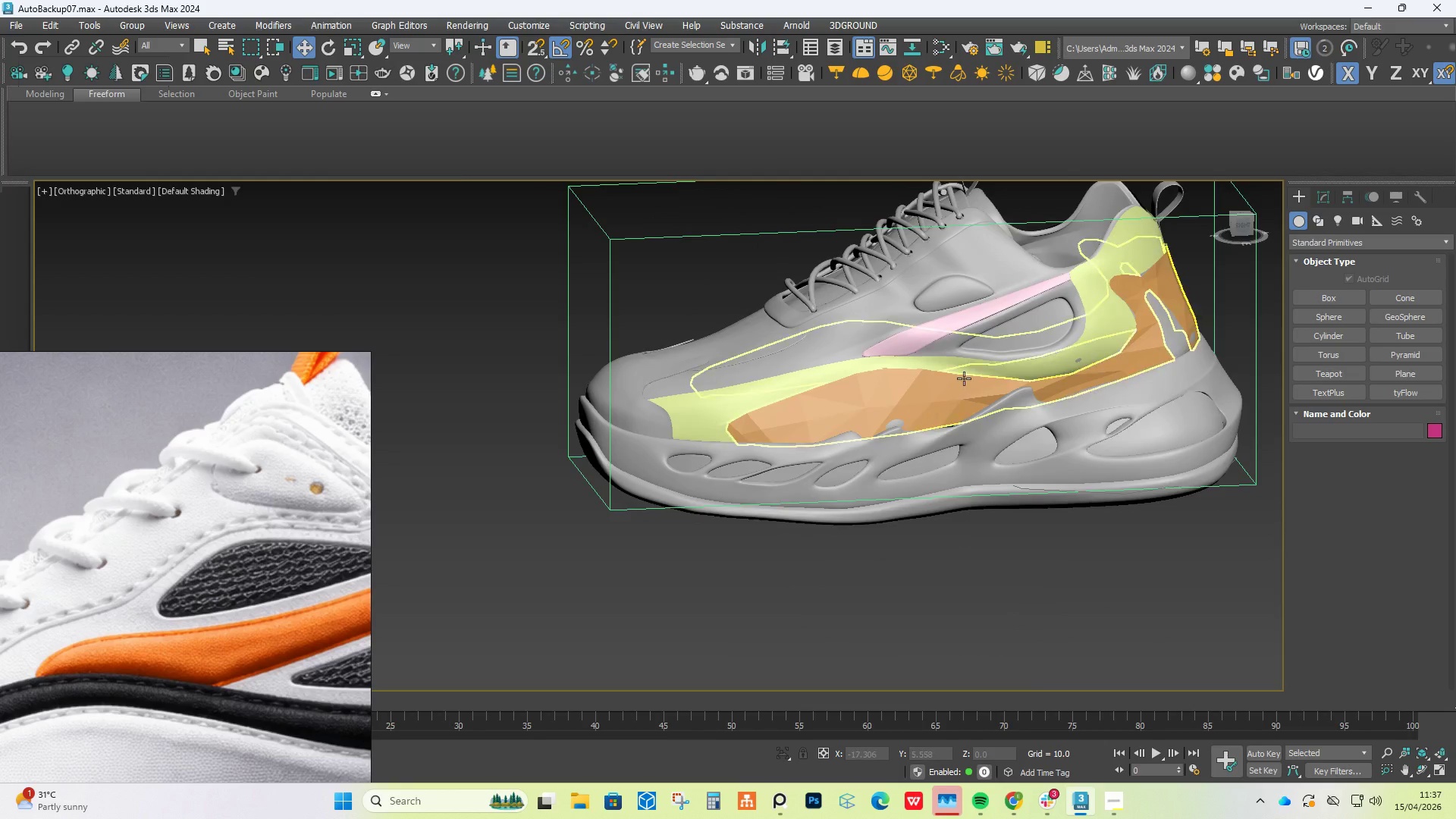 
scroll: coordinate [964, 376], scroll_direction: up, amount: 2.0
 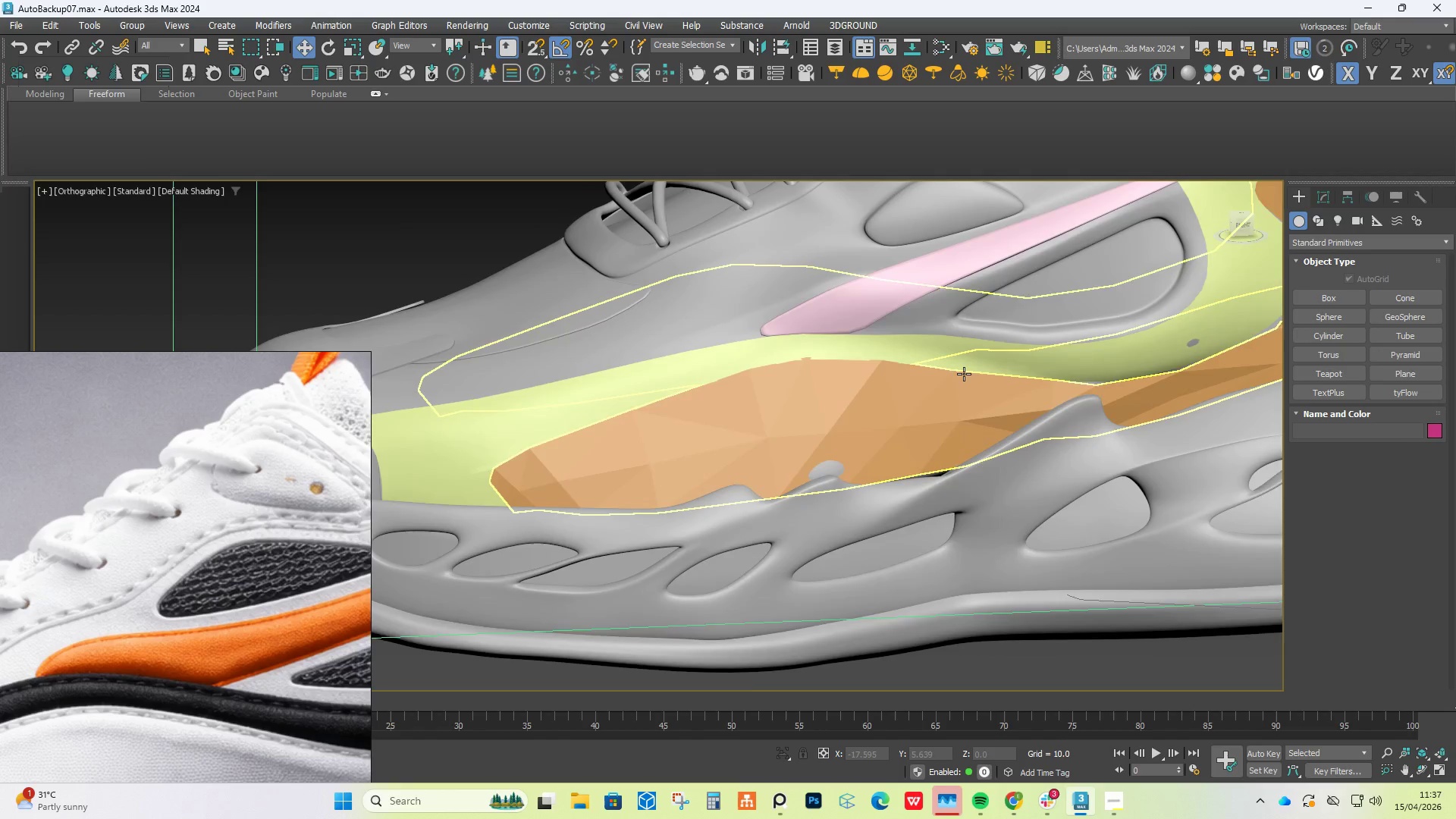 
scroll: coordinate [964, 373], scroll_direction: down, amount: 1.0
 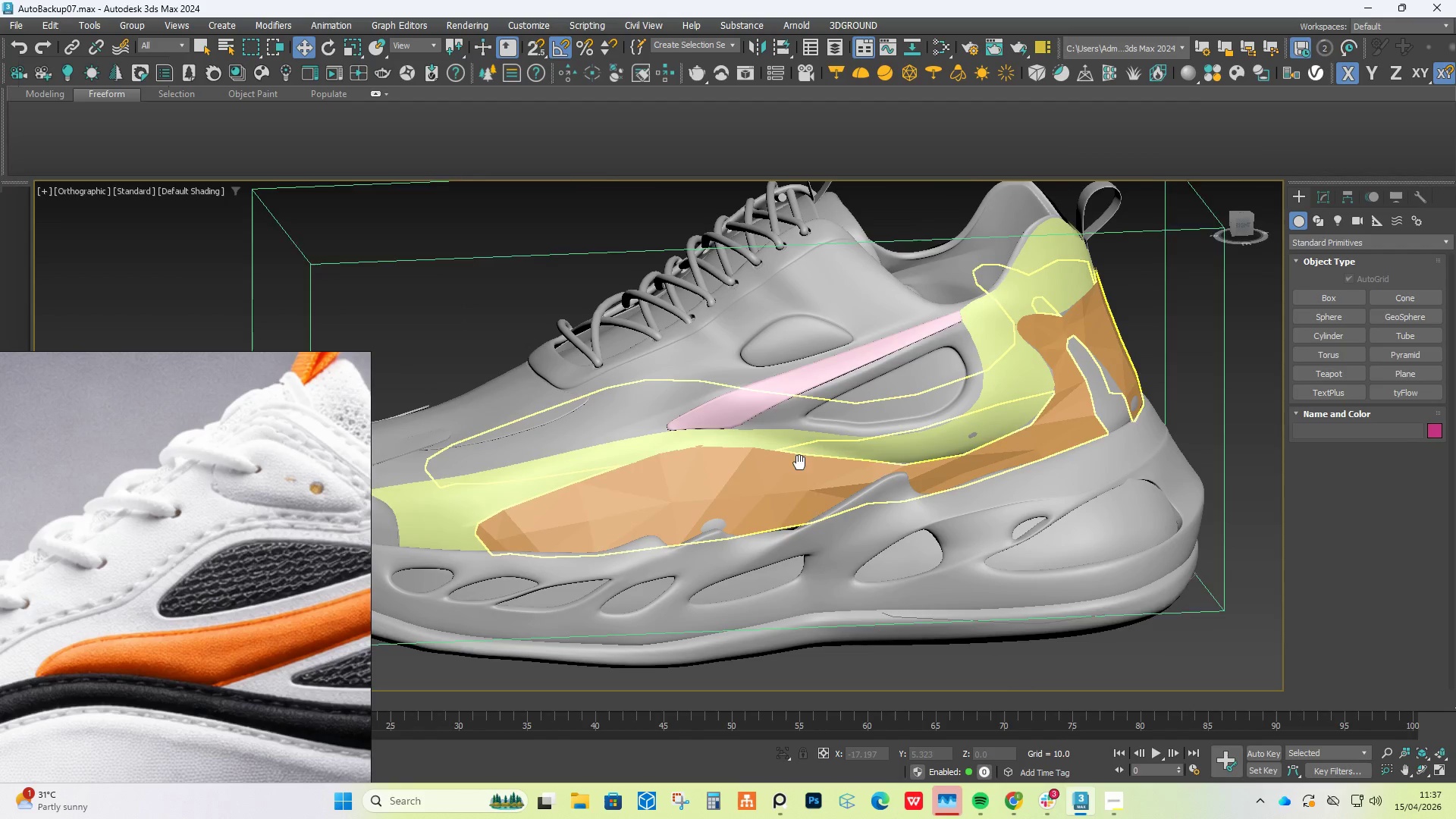 
left_click([985, 435])
 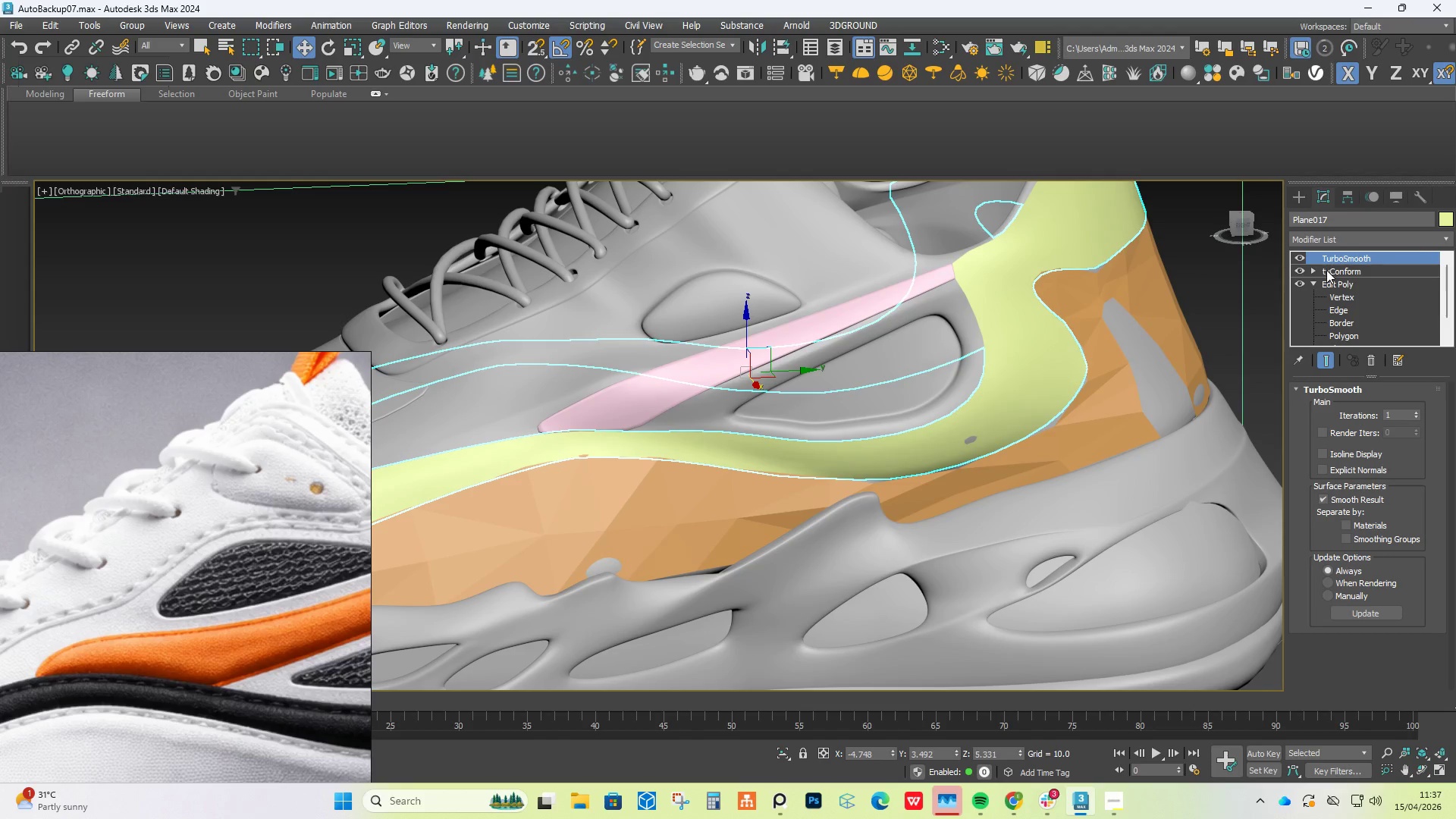 
scroll: coordinate [929, 454], scroll_direction: up, amount: 1.0
 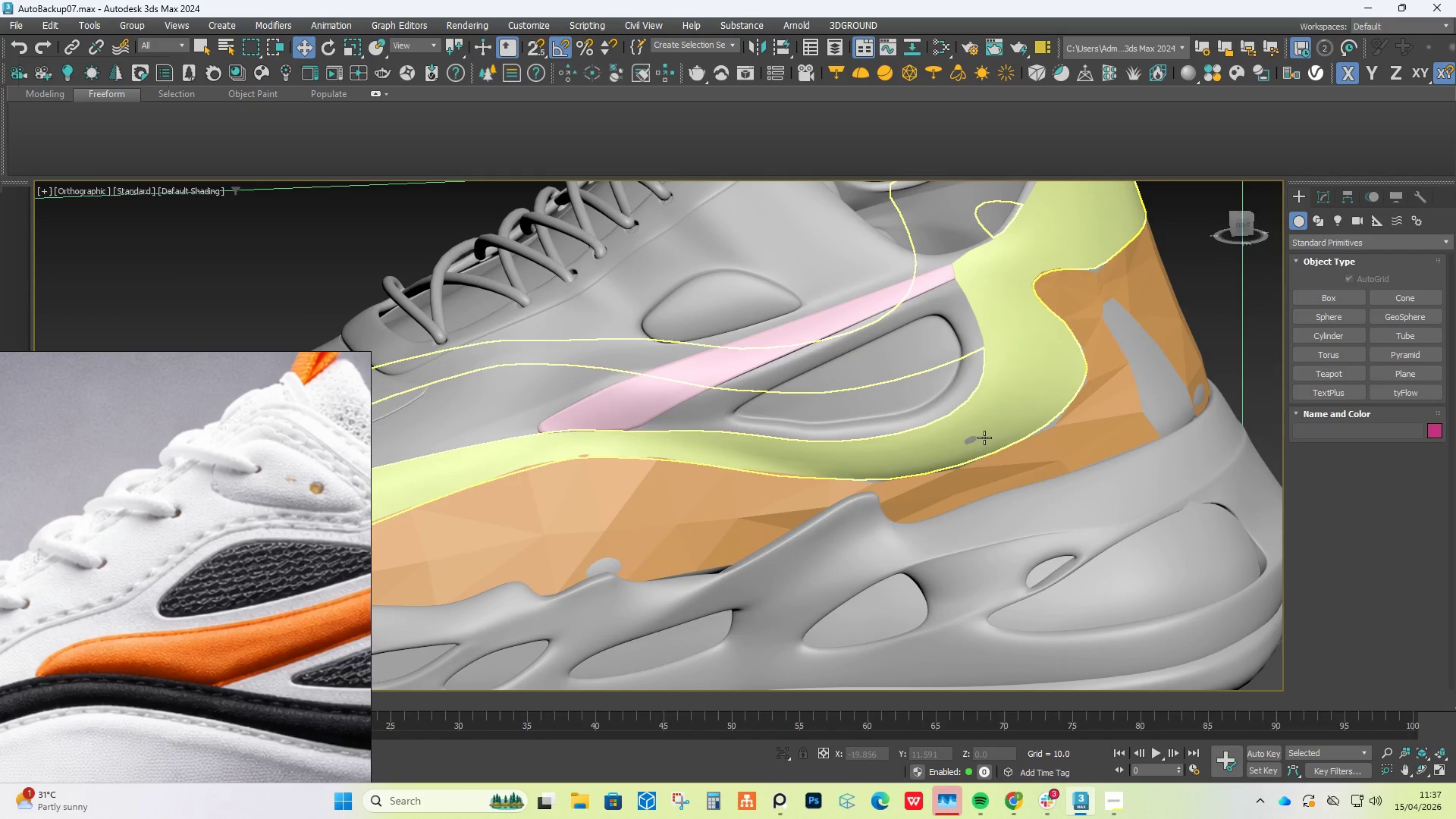 
left_click([1333, 268])
 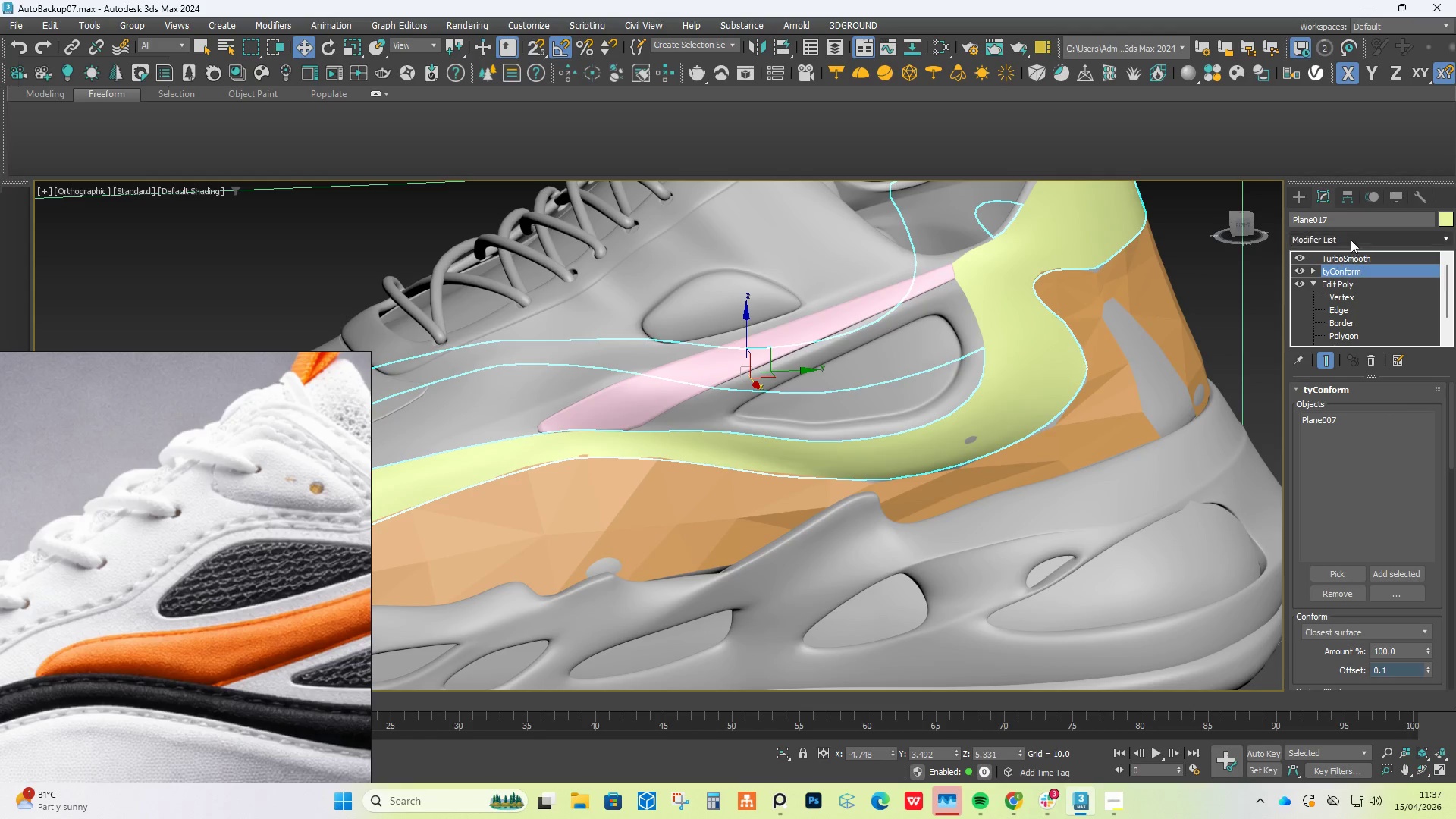 
left_click([1352, 235])
 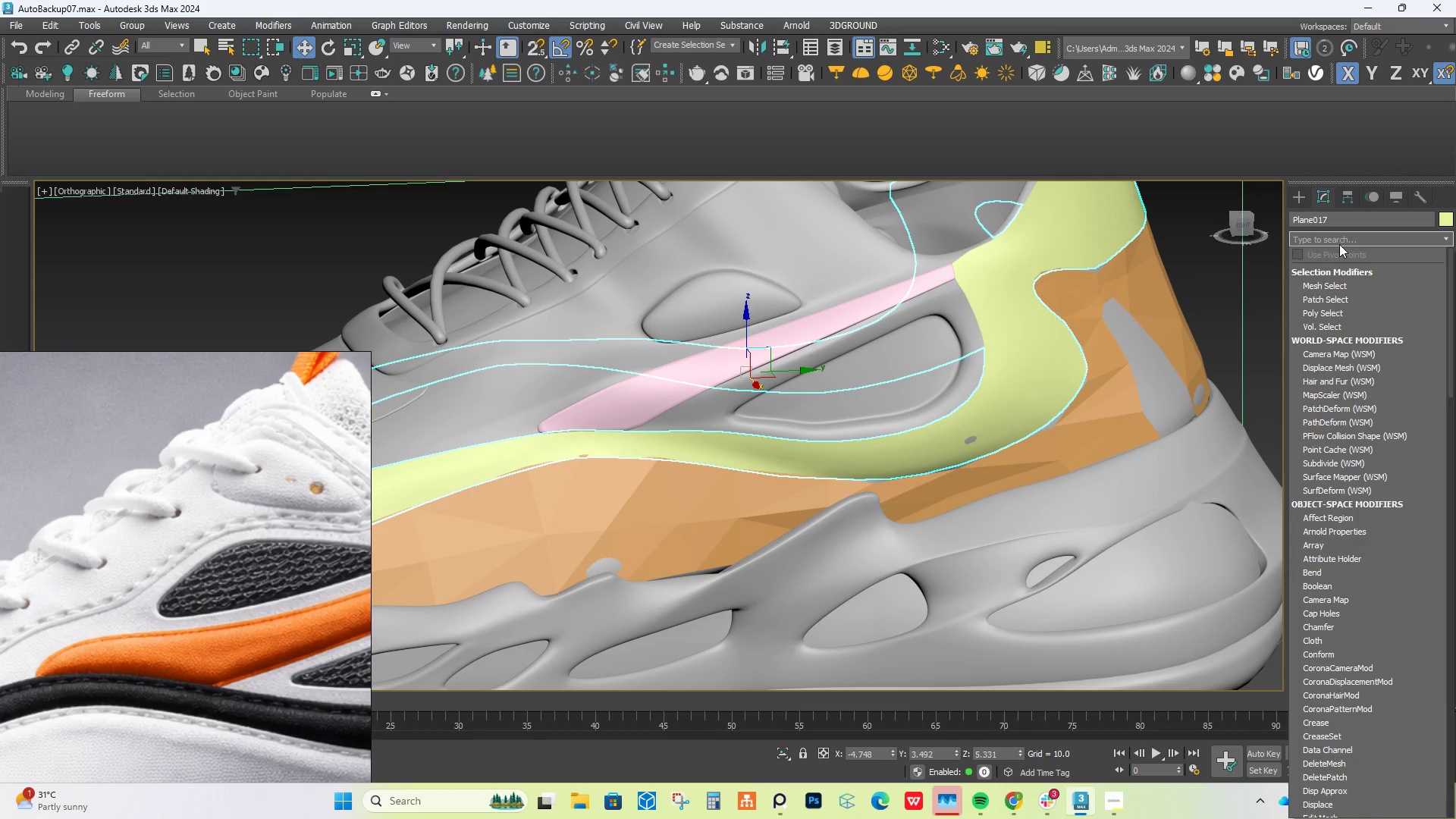 
key(S)
 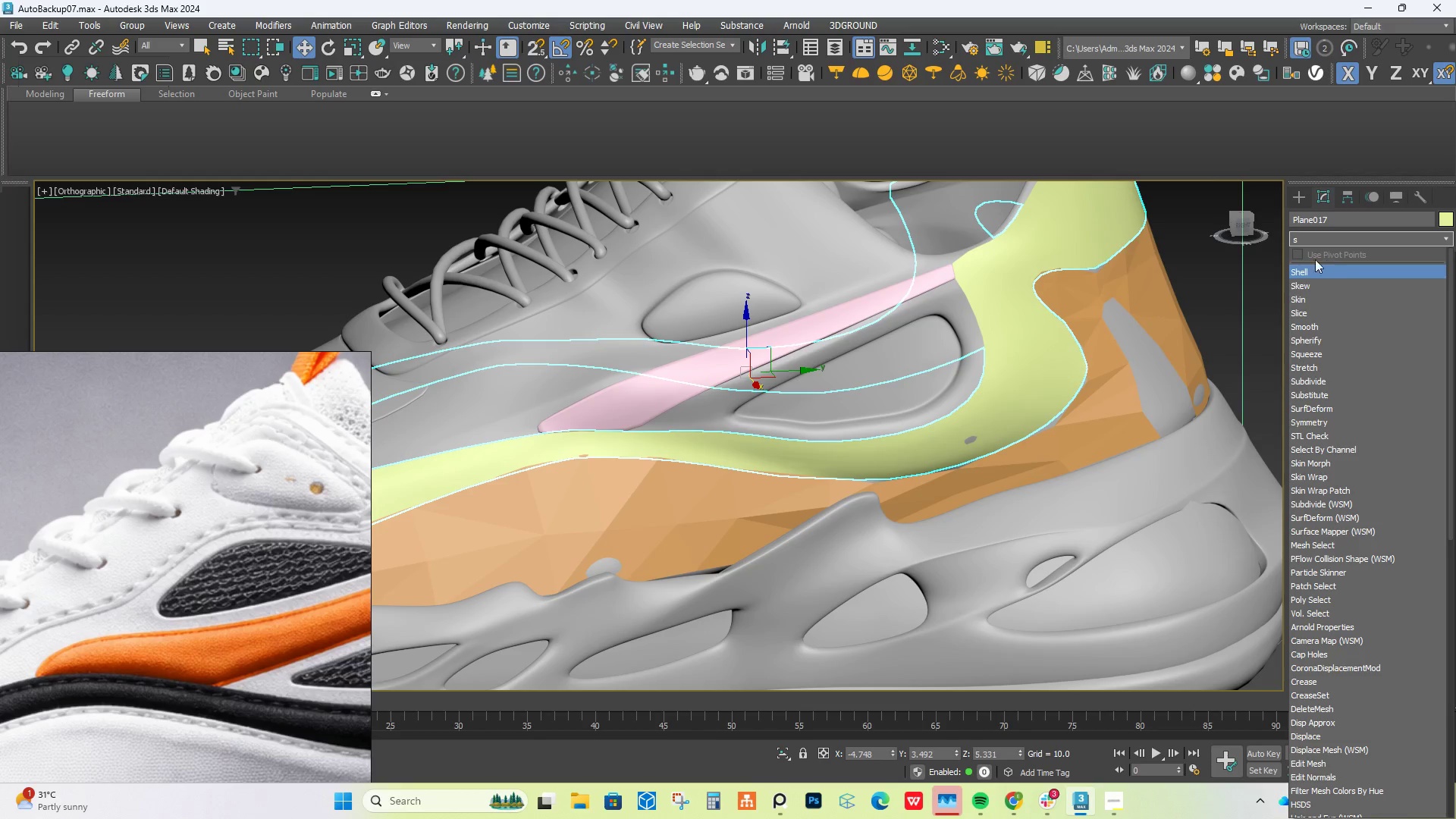 
wait(40.02)
 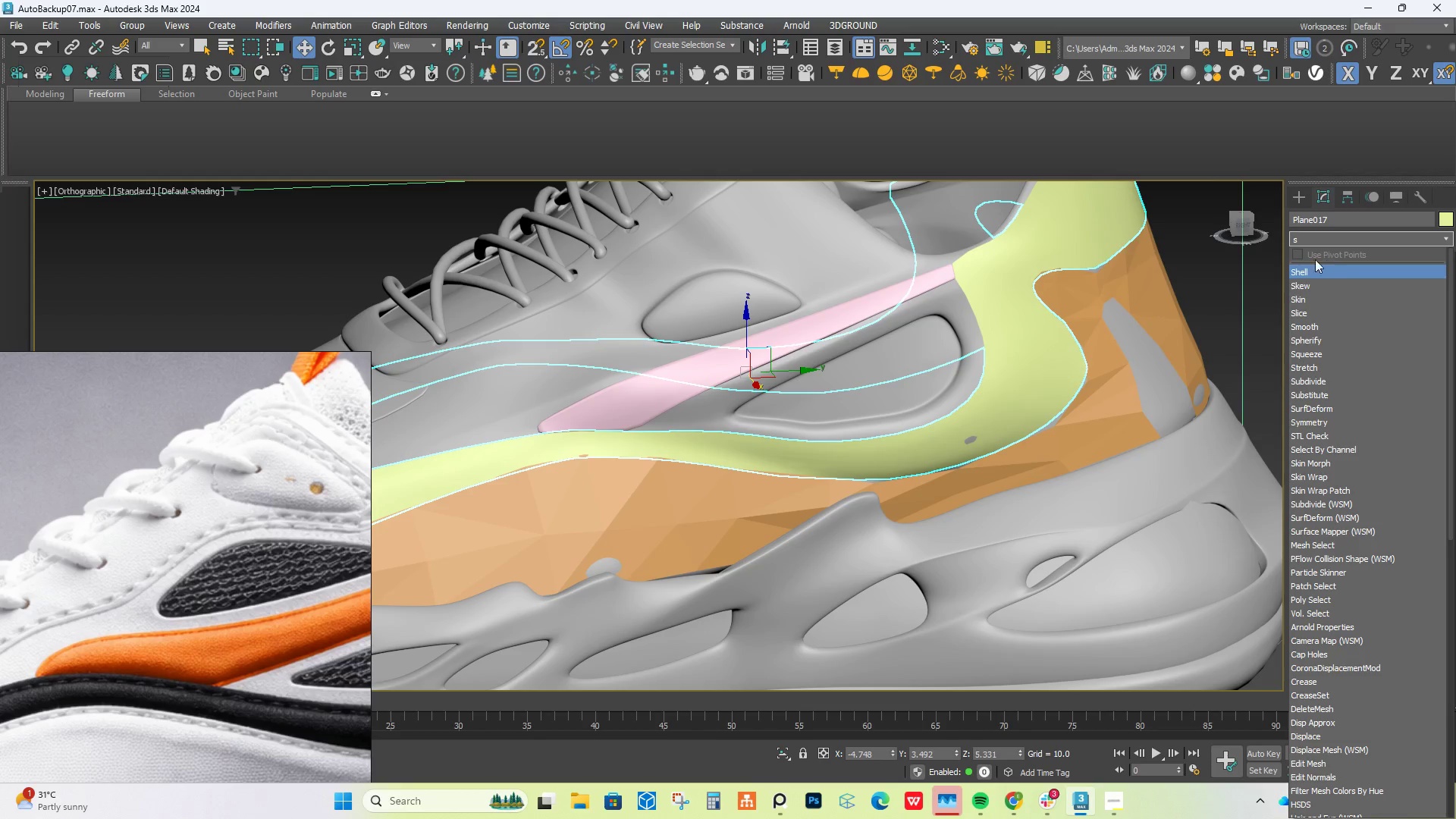 
scroll: coordinate [878, 437], scroll_direction: down, amount: 2.0
 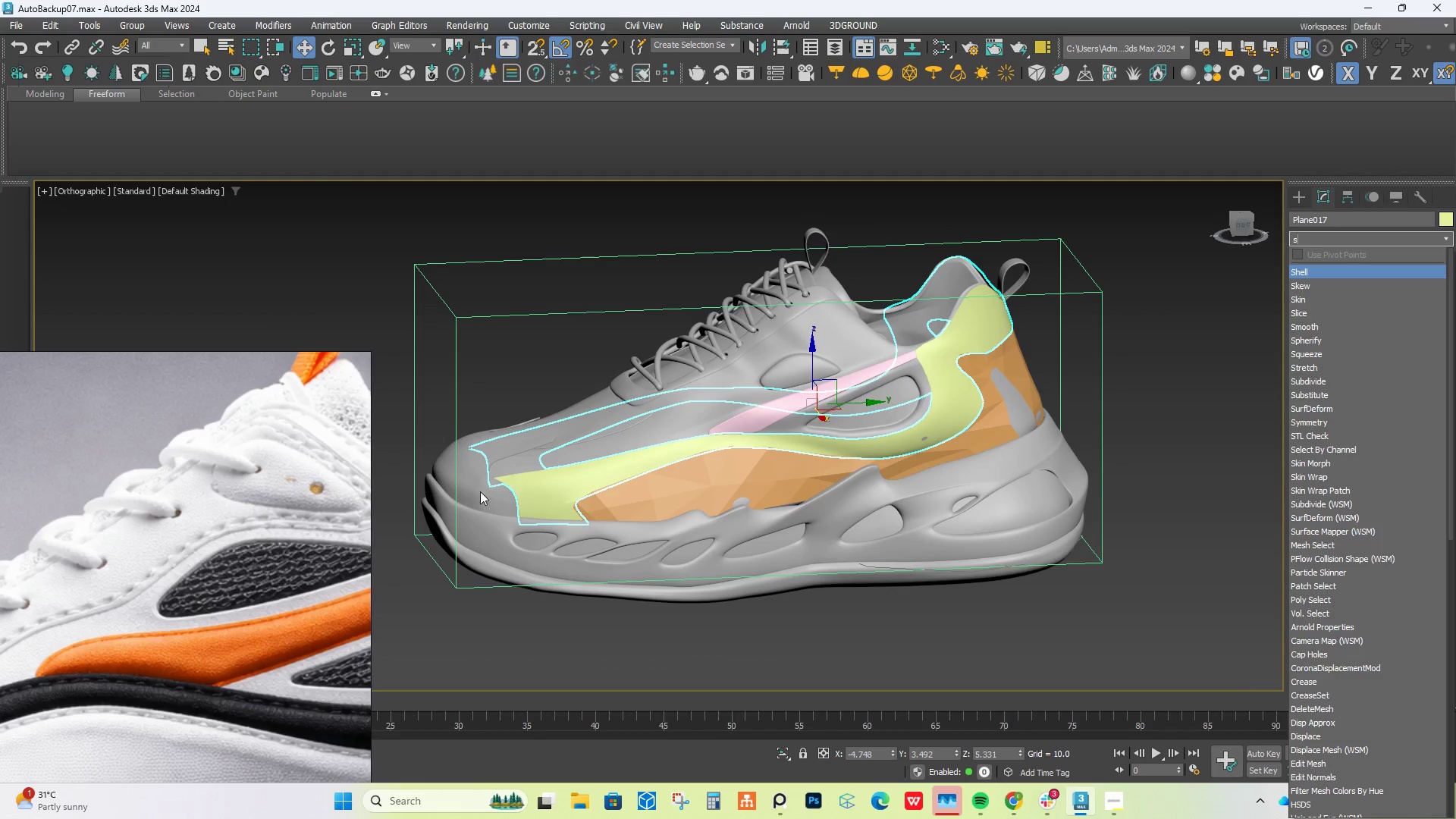 
scroll: coordinate [529, 470], scroll_direction: up, amount: 4.0
 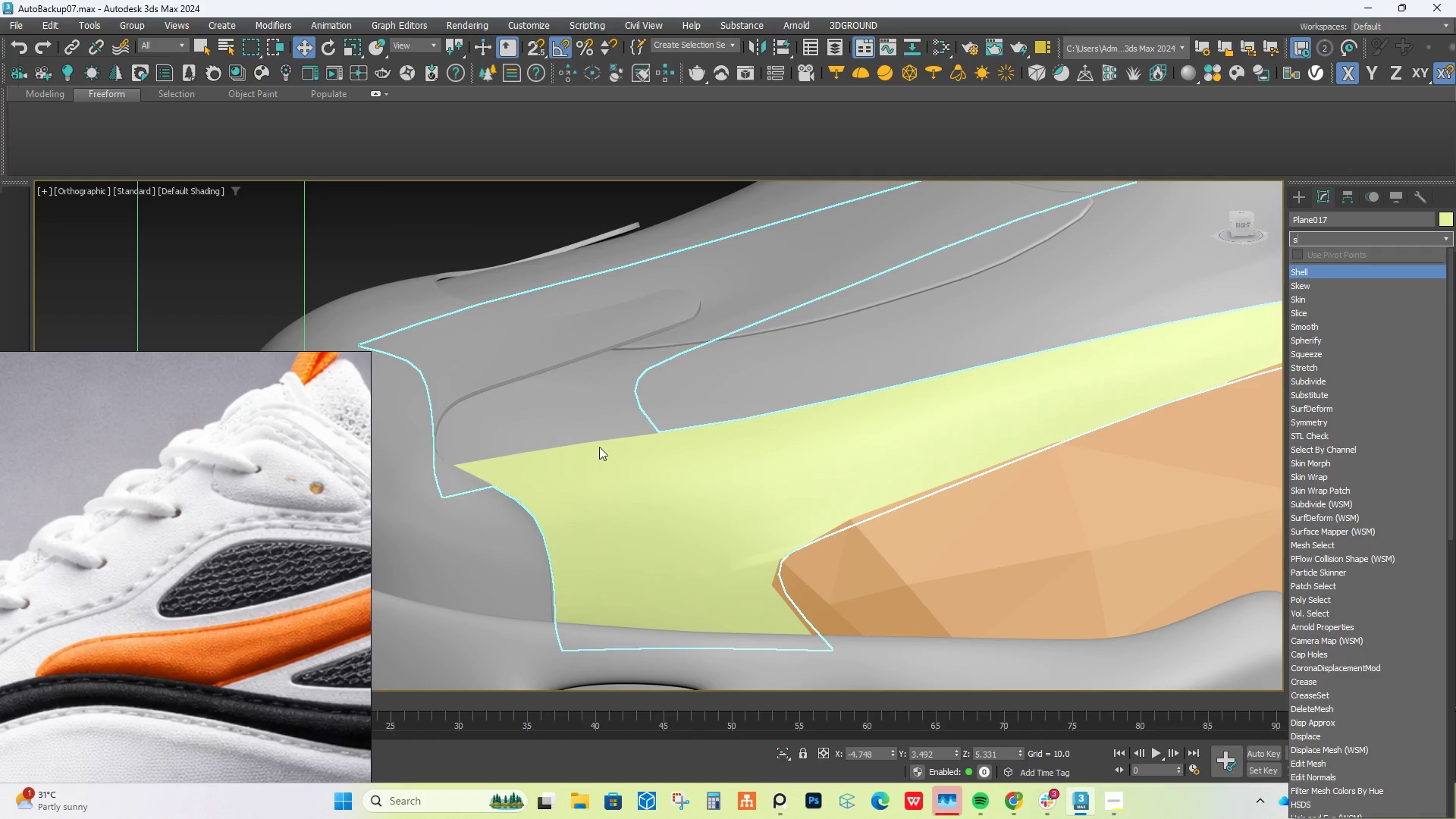 
scroll: coordinate [783, 406], scroll_direction: down, amount: 1.0
 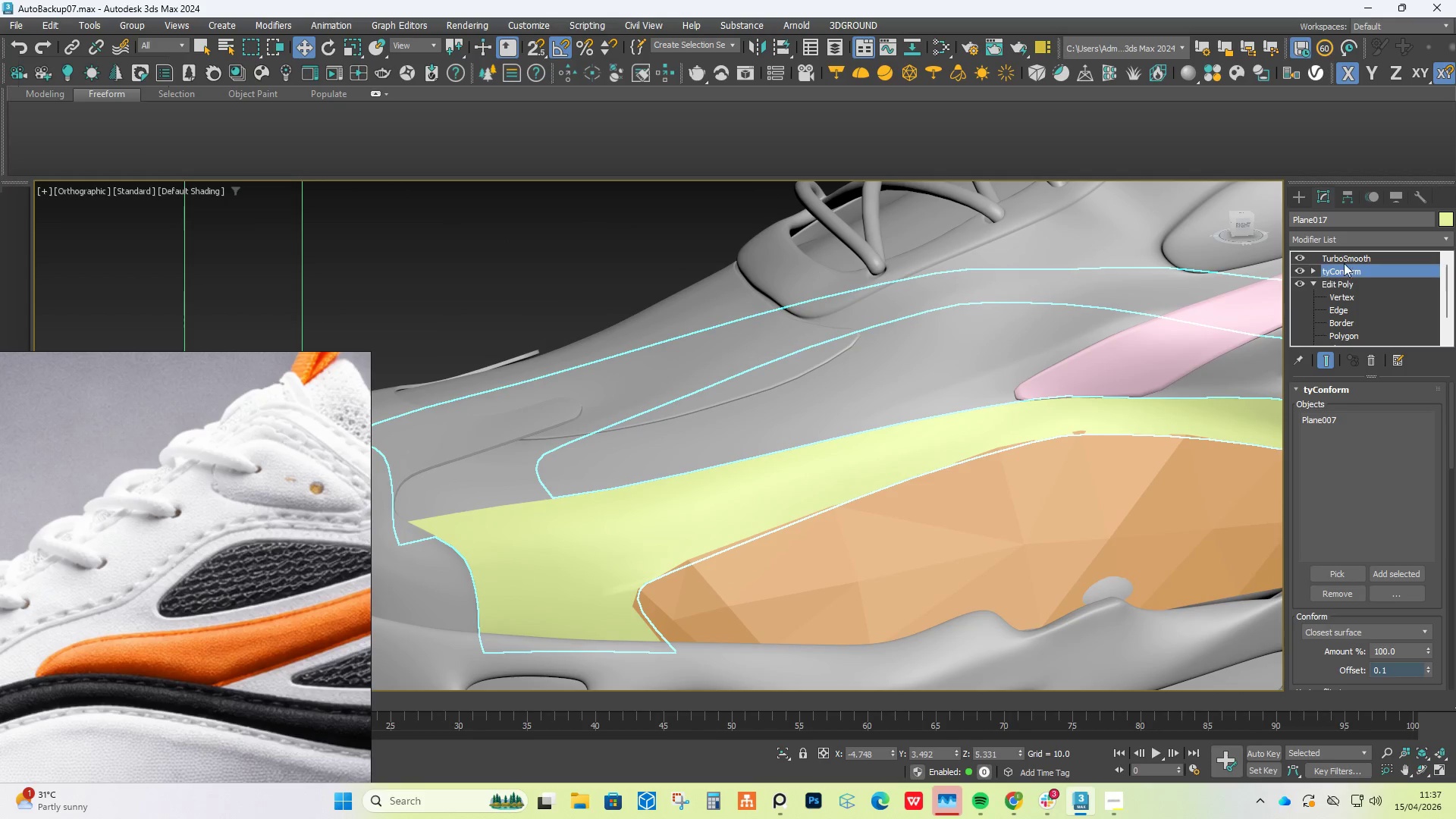 
left_click([1367, 232])
 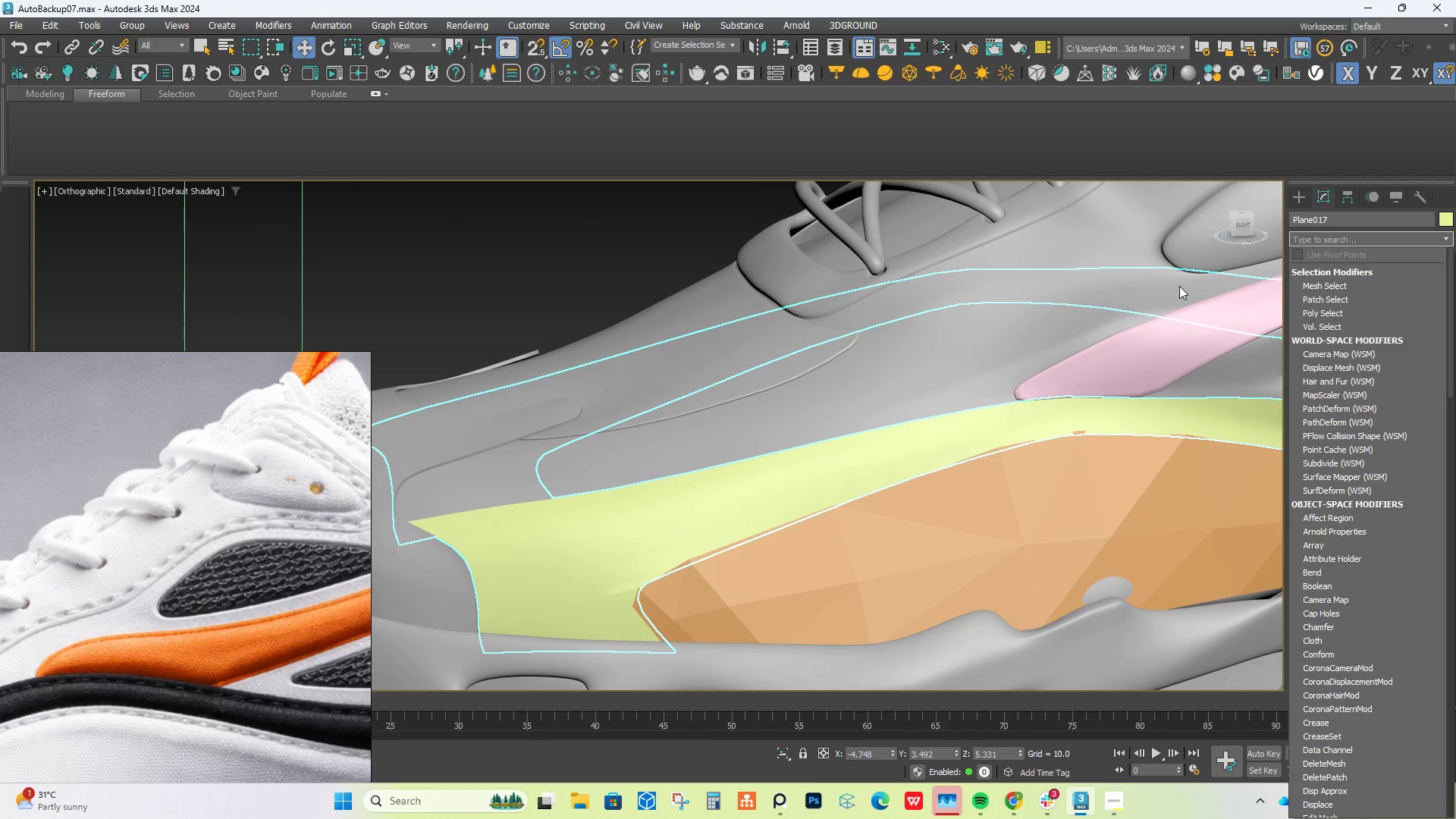 
scroll: coordinate [1129, 318], scroll_direction: down, amount: 2.0
 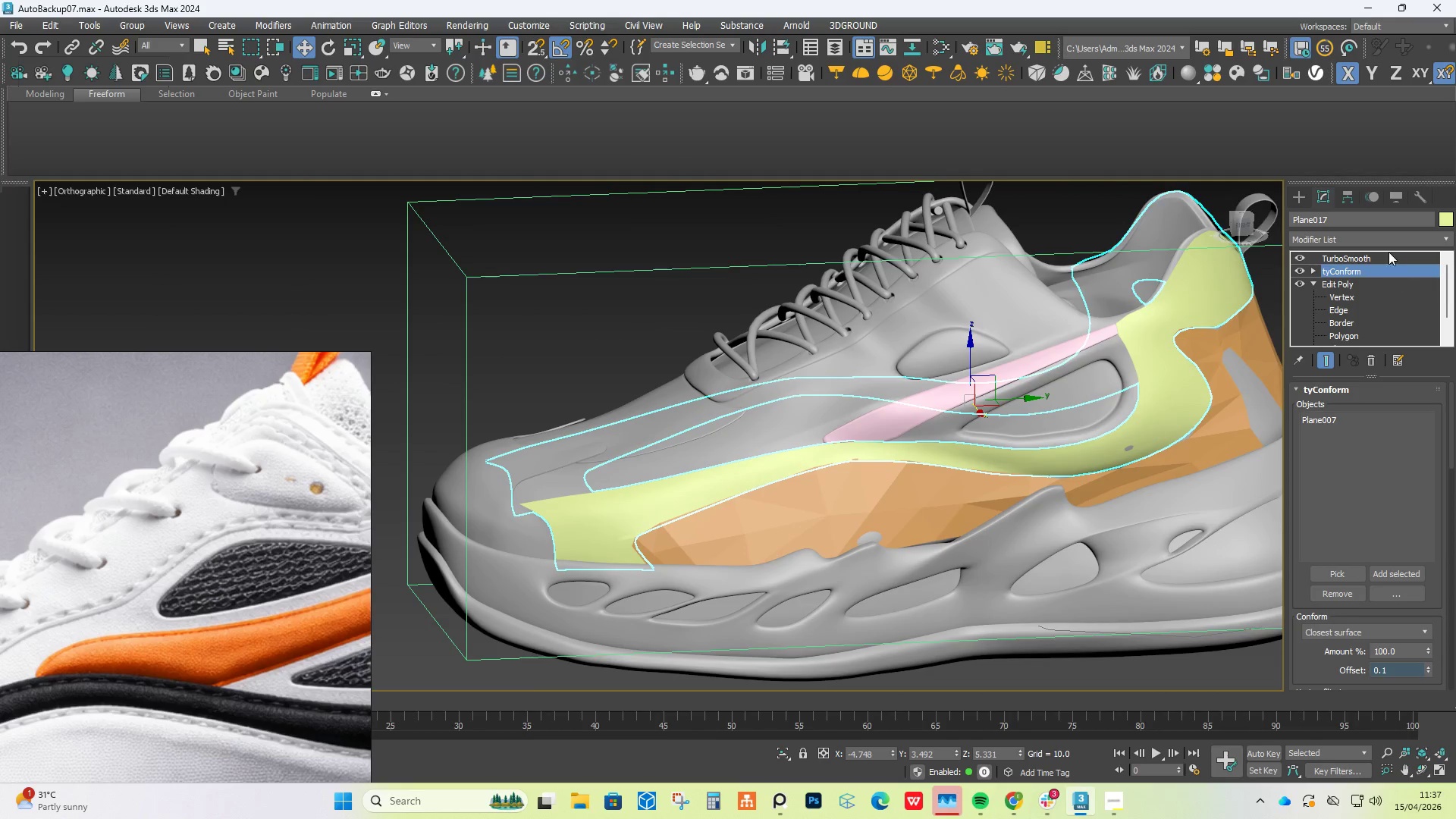 
left_click([1379, 242])
 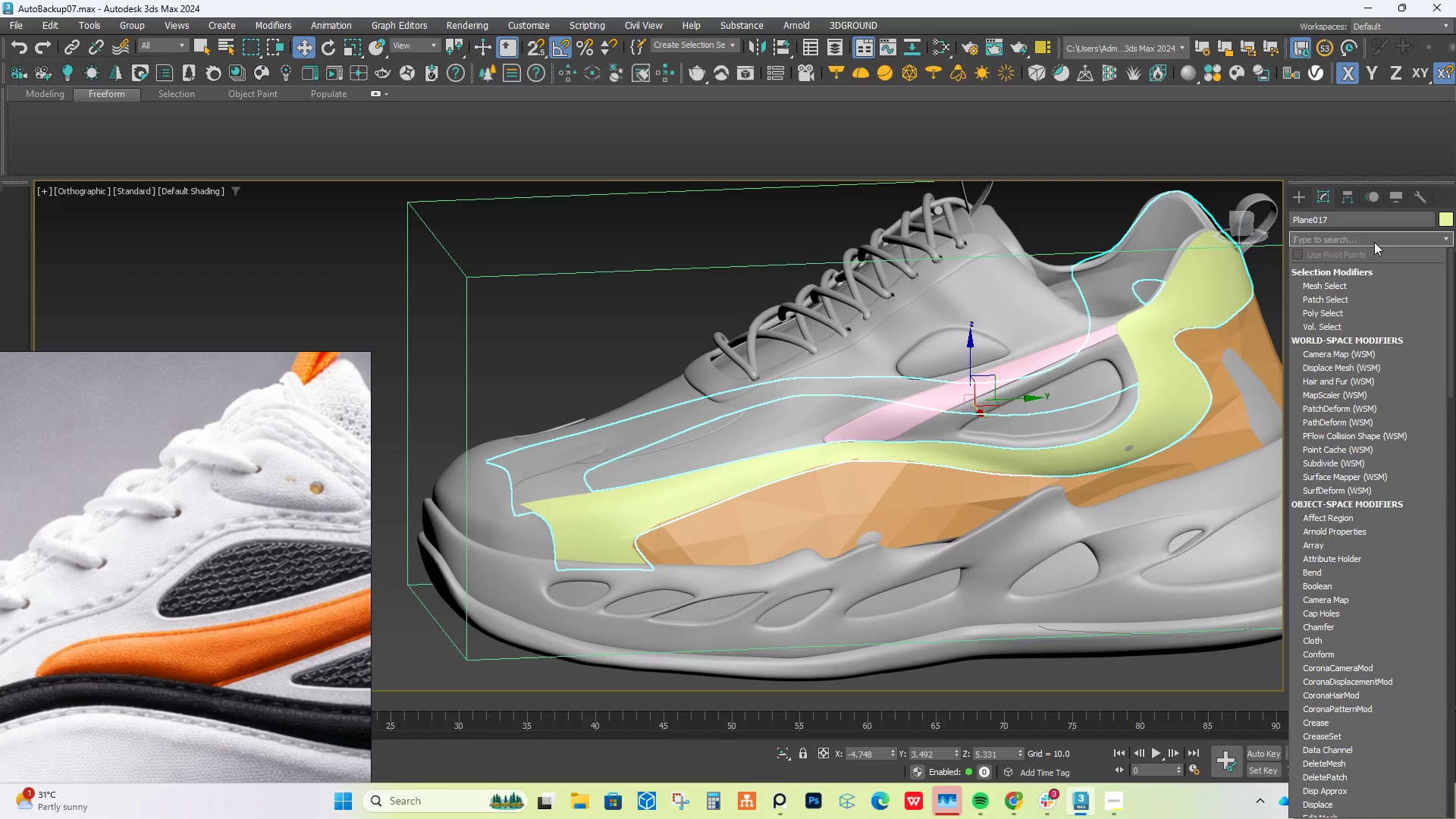 
type(sh)
 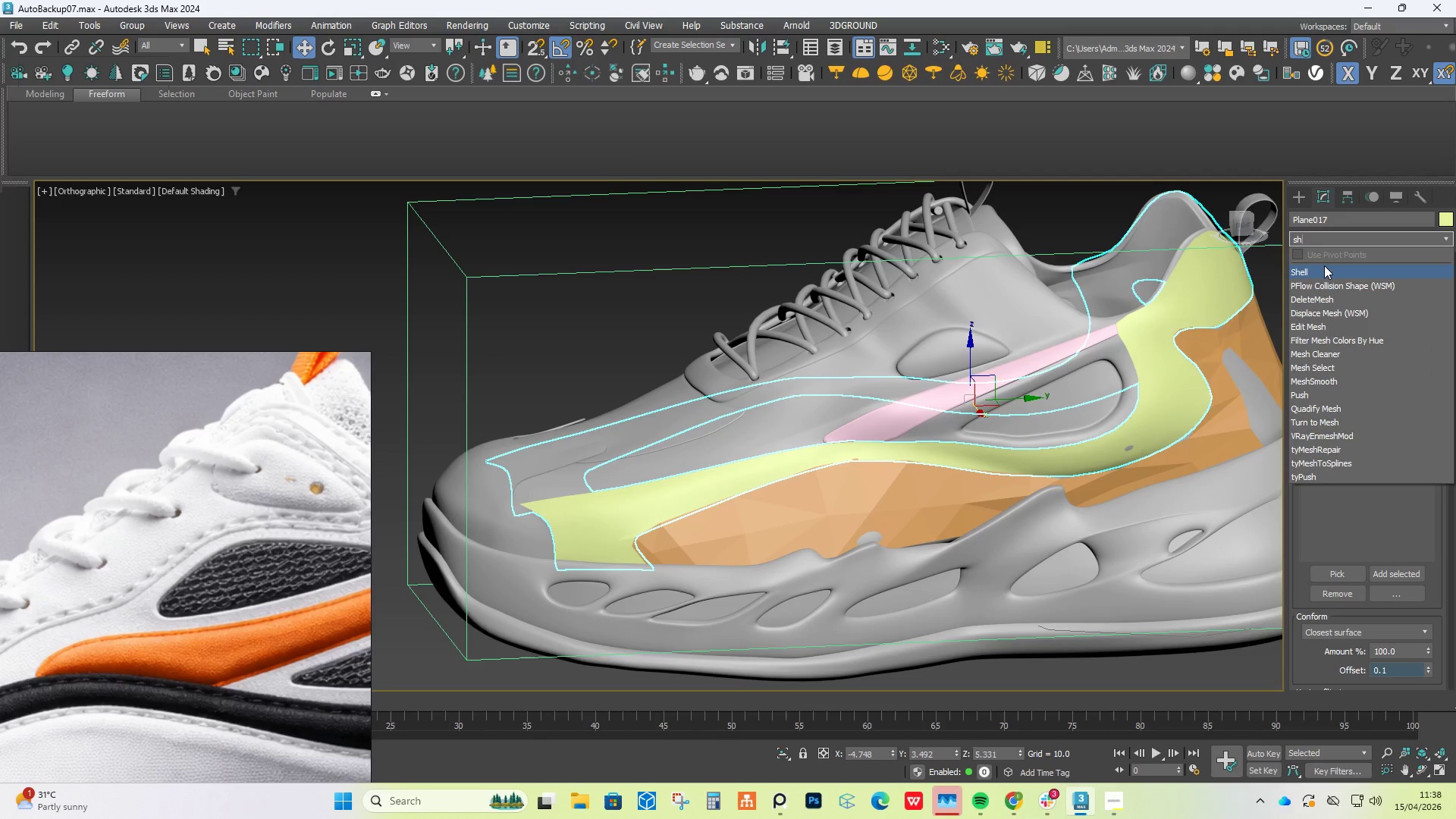 
left_click([1324, 265])
 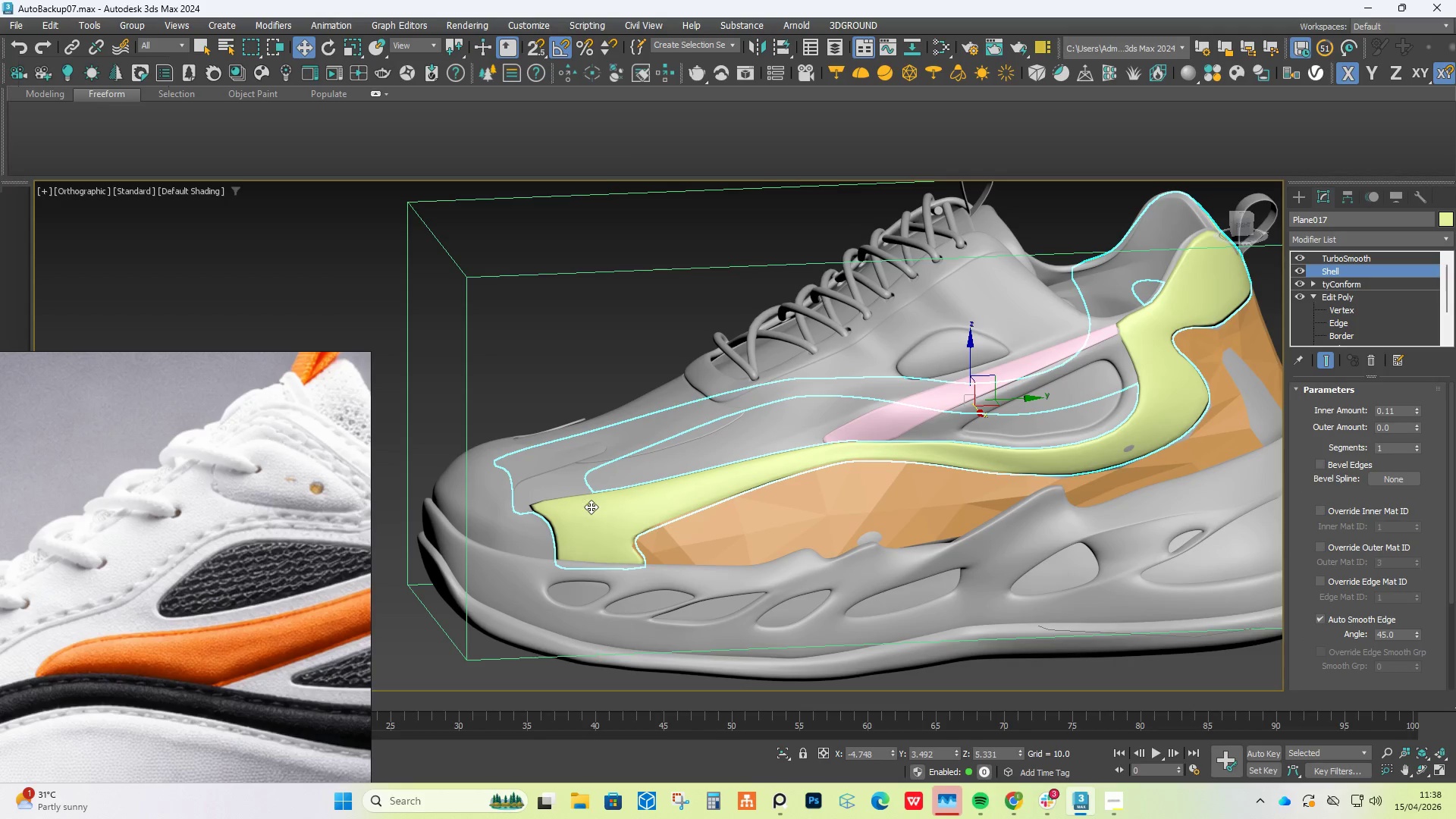 
hold_key(key=AltLeft, duration=1.0)
scroll: coordinate [1070, 467], scroll_direction: up, amount: 1.0
 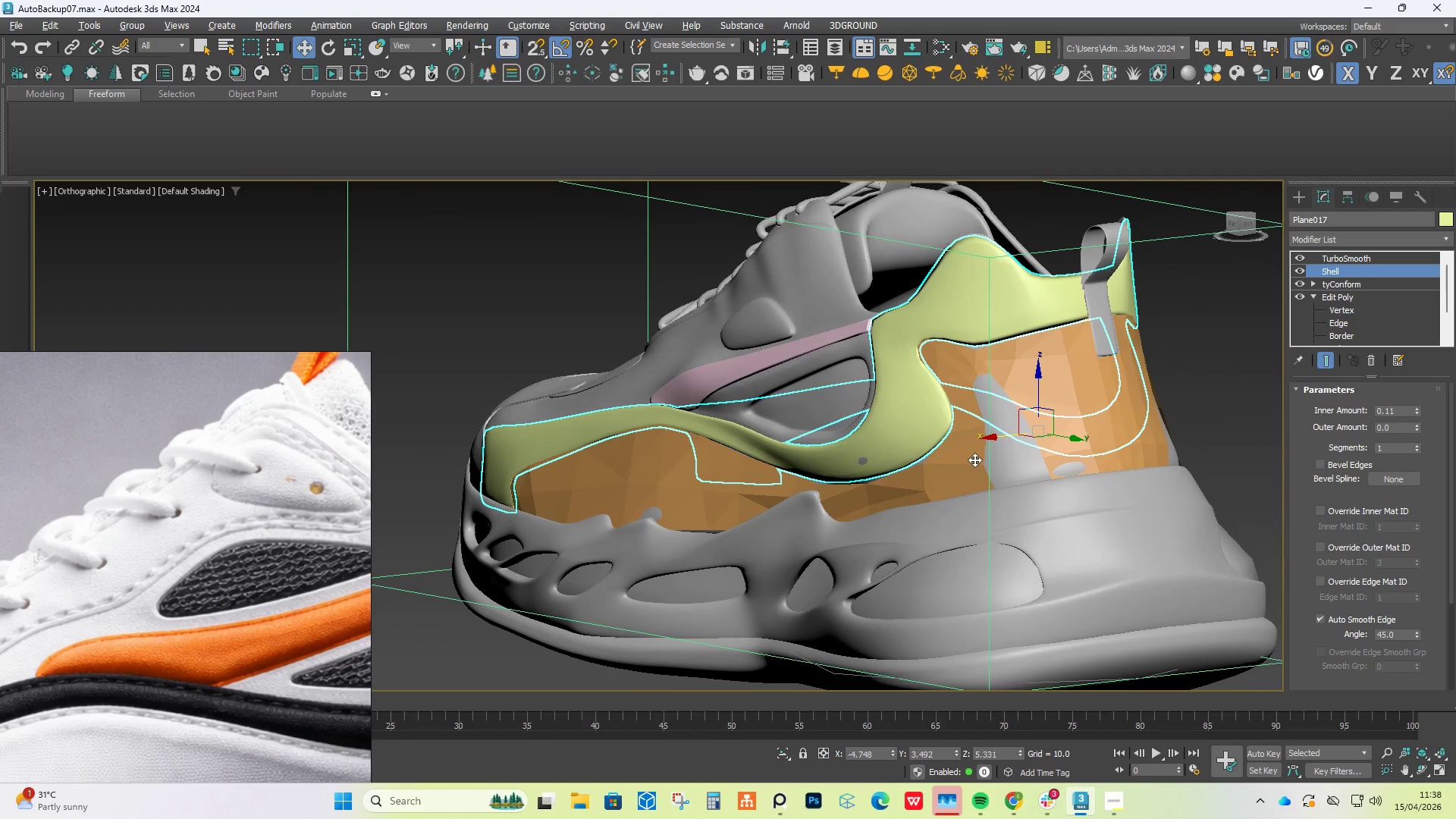 
hold_key(key=AltLeft, duration=13.52)
scroll: coordinate [1008, 315], scroll_direction: up, amount: 5.0
 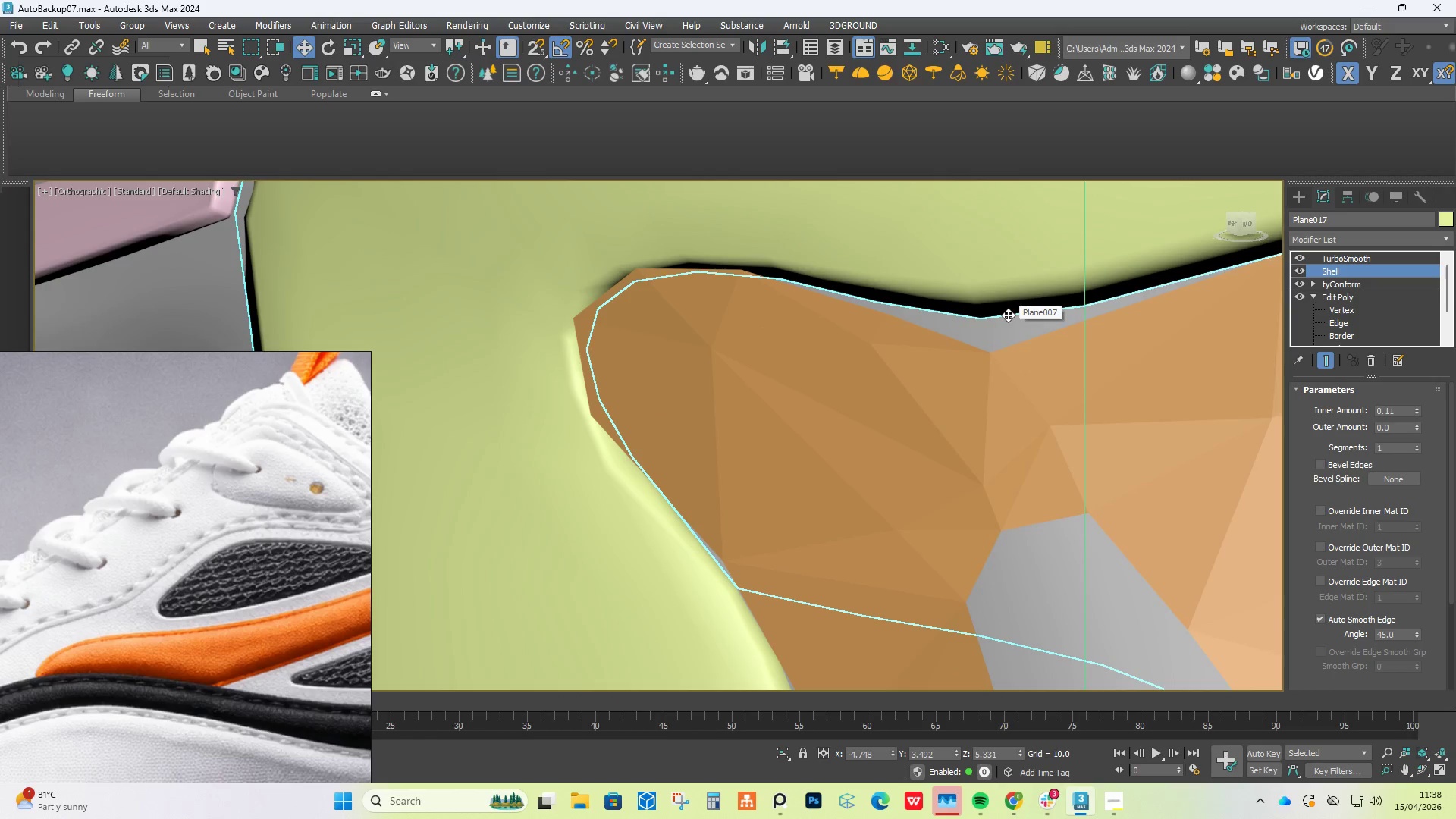 
scroll: coordinate [1008, 315], scroll_direction: down, amount: 2.0
 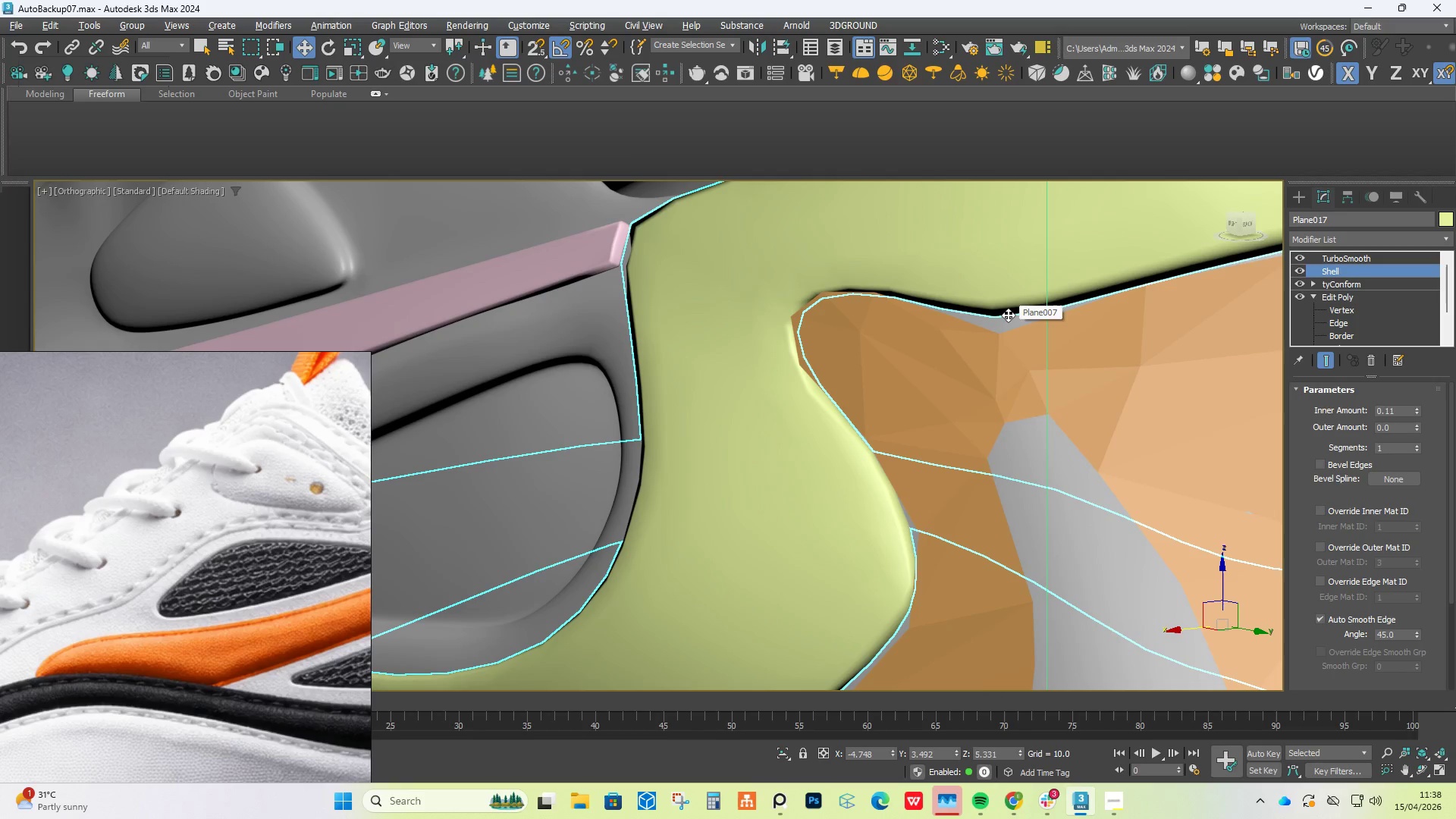 
scroll: coordinate [1008, 323], scroll_direction: up, amount: 1.0
 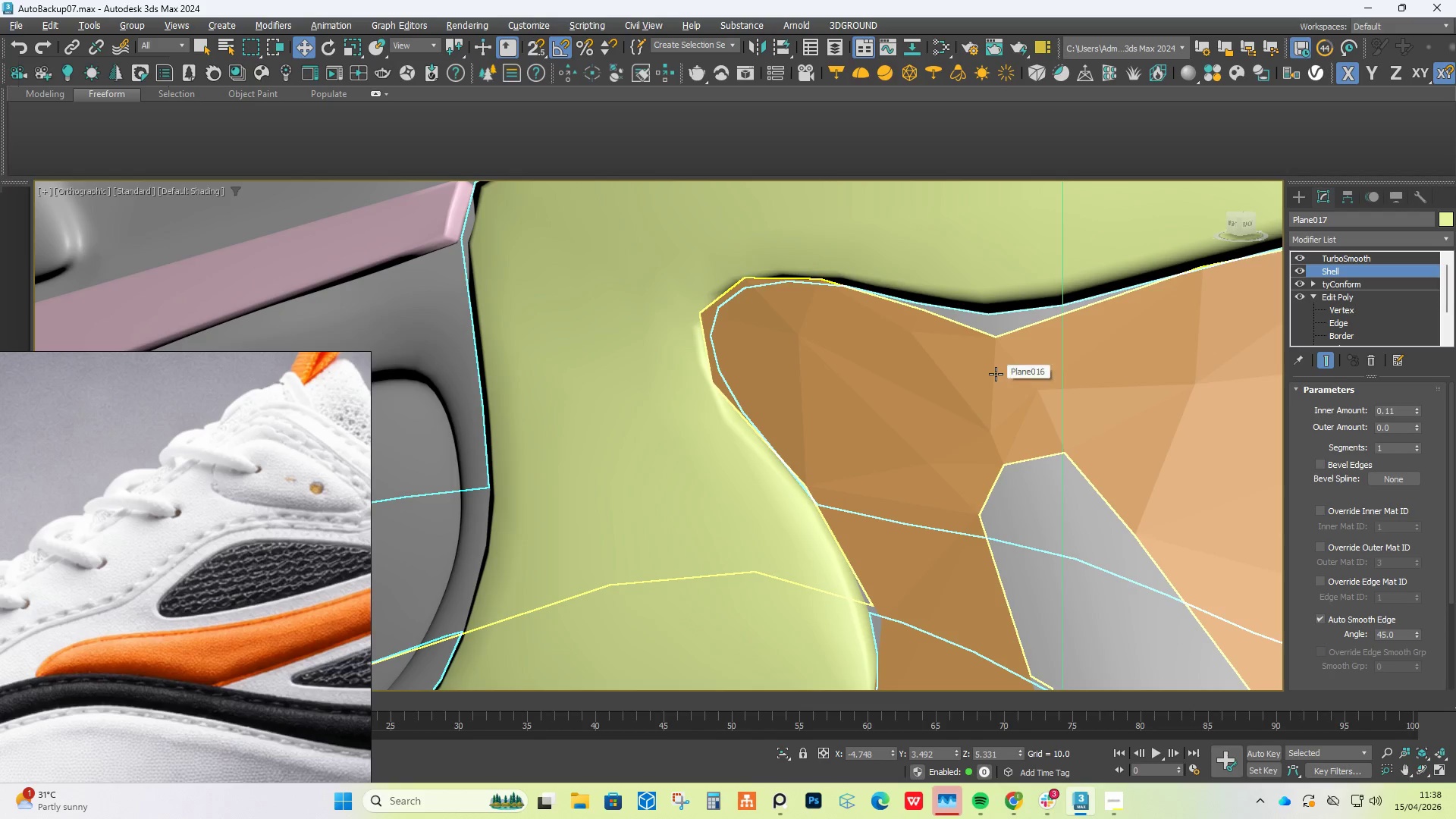 
left_click([996, 374])
 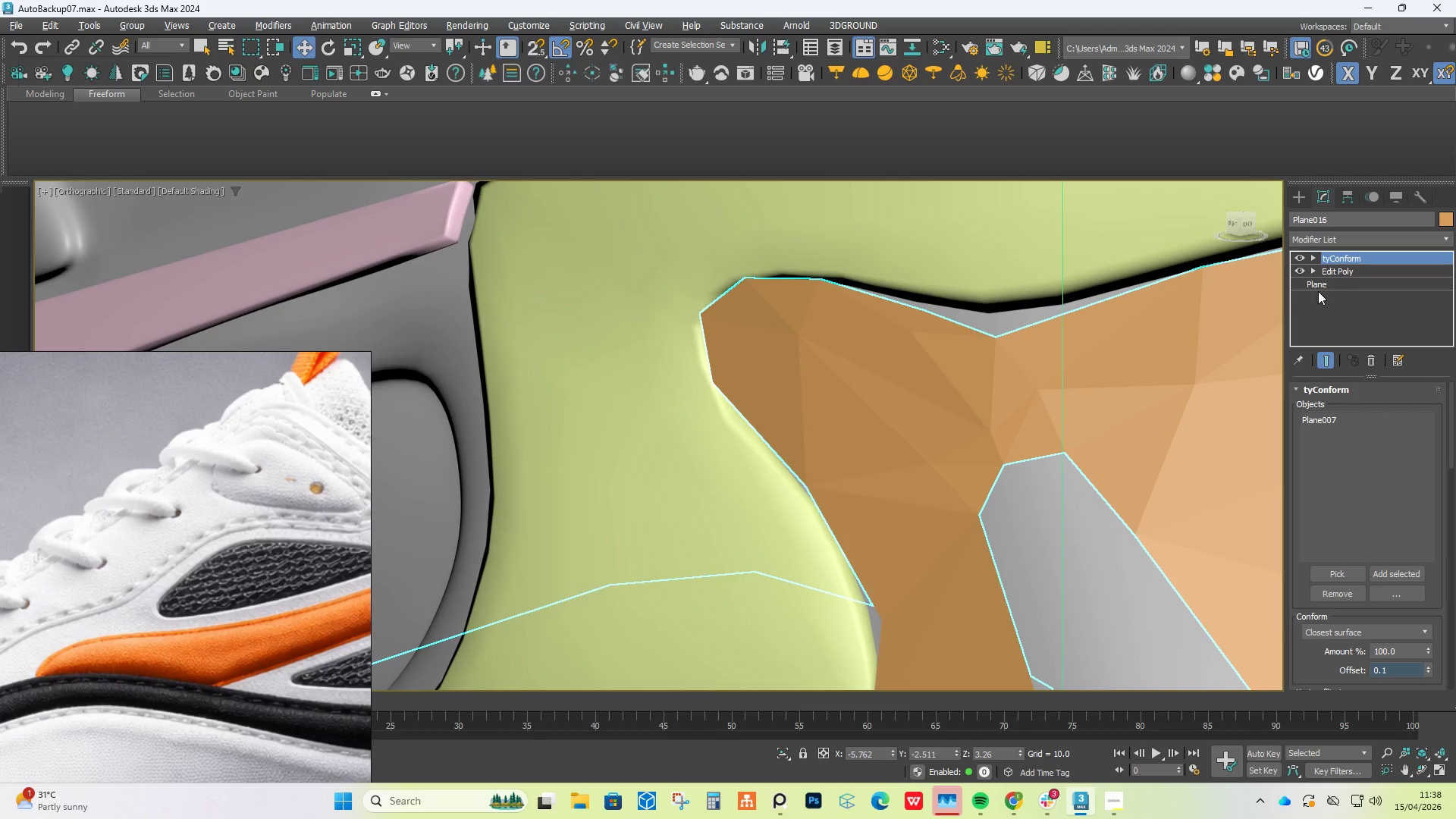 
left_click([1348, 270])
 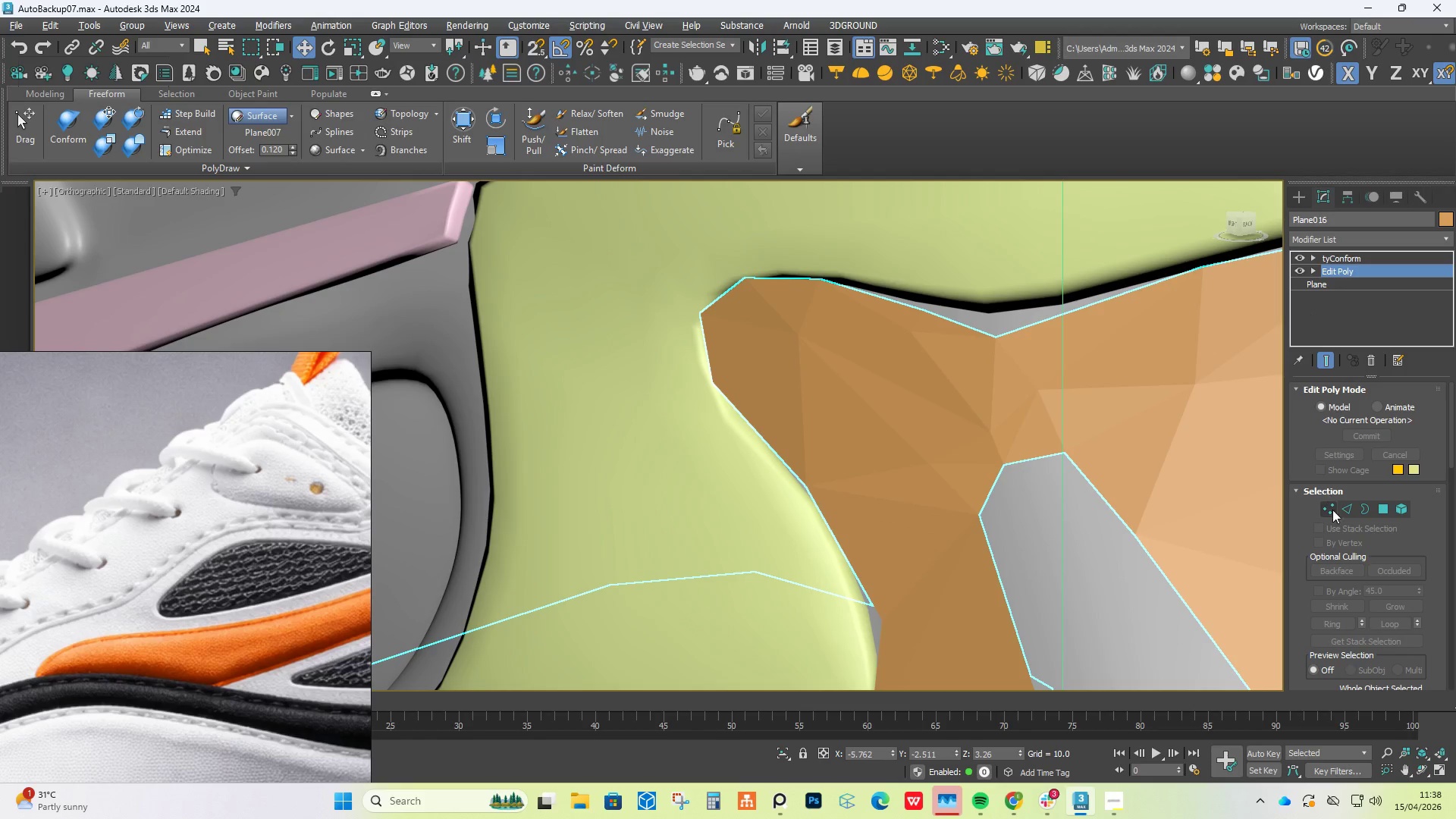 
left_click([1335, 514])
 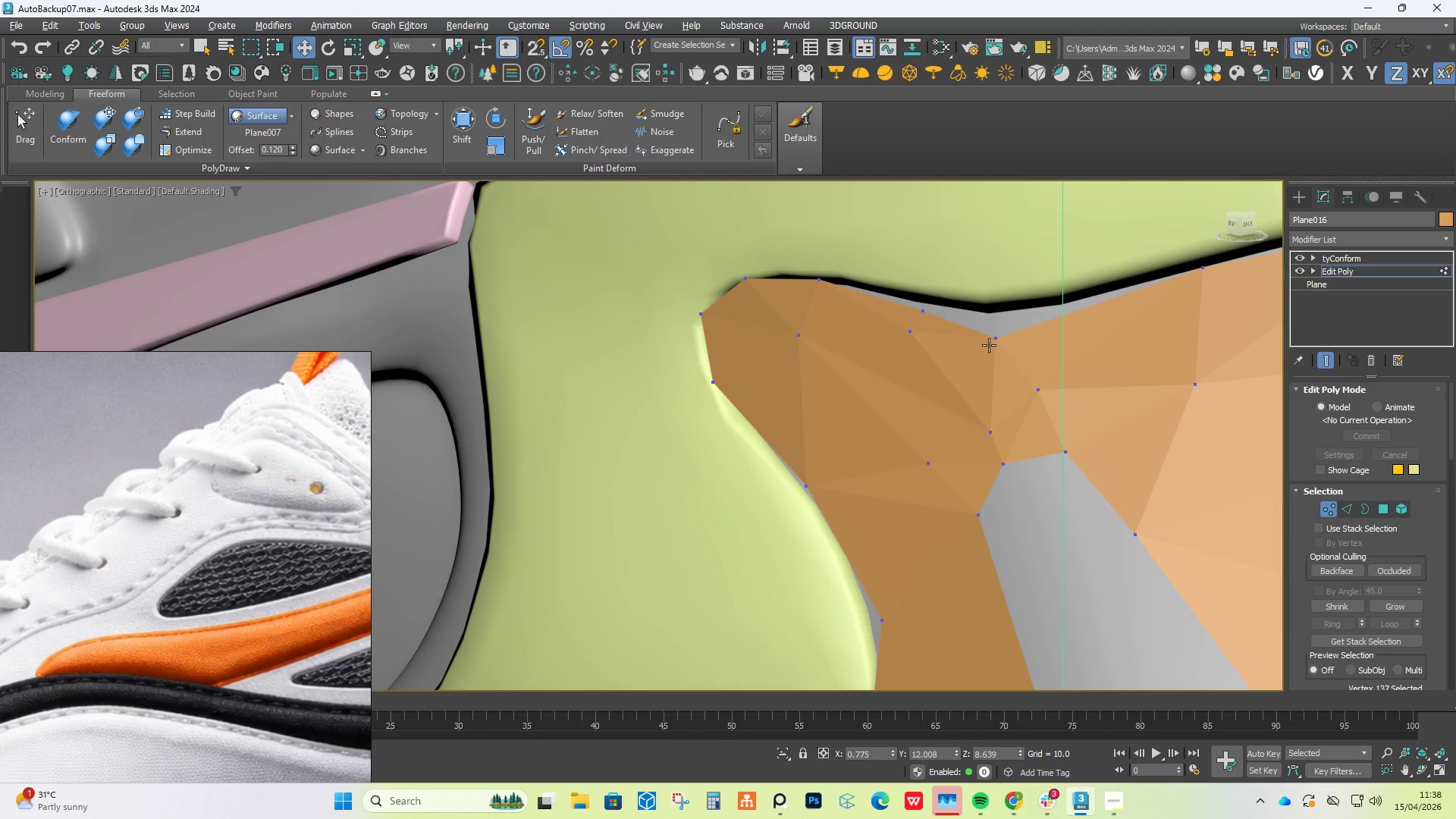 
left_click([993, 340])
 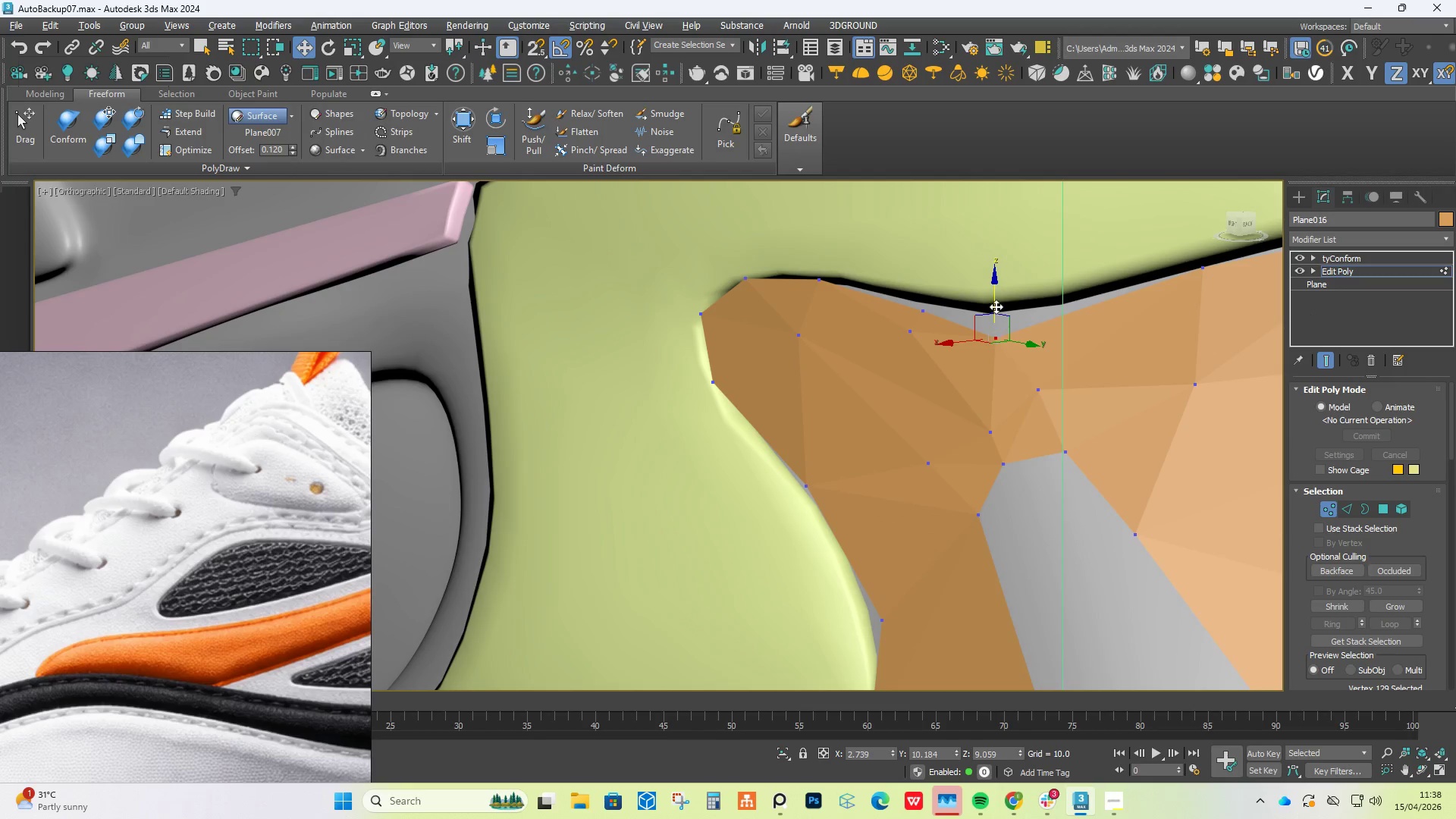 
left_click_drag(start_coordinate=[996, 300], to_coordinate=[993, 275])
 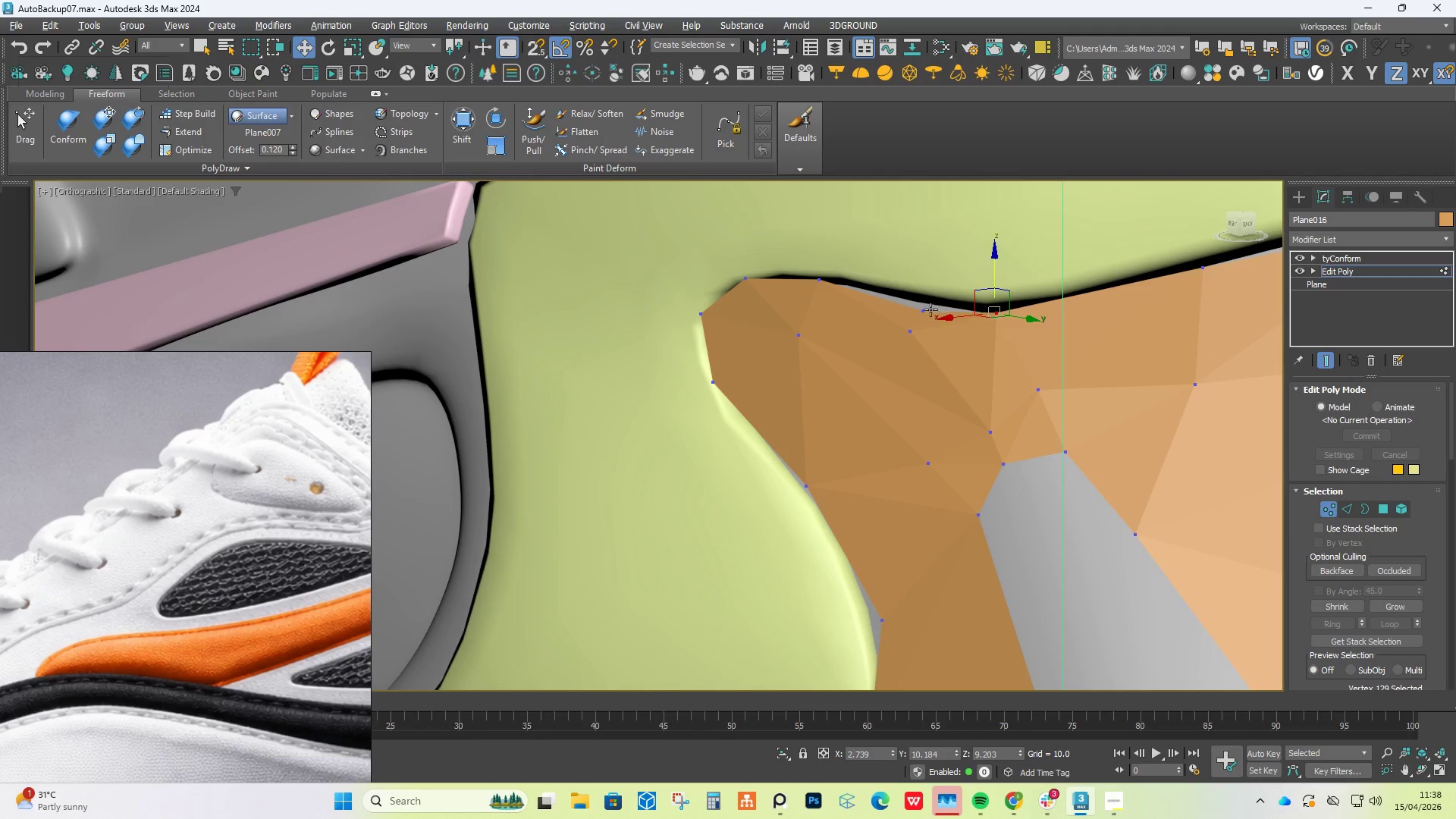 
left_click([921, 309])
 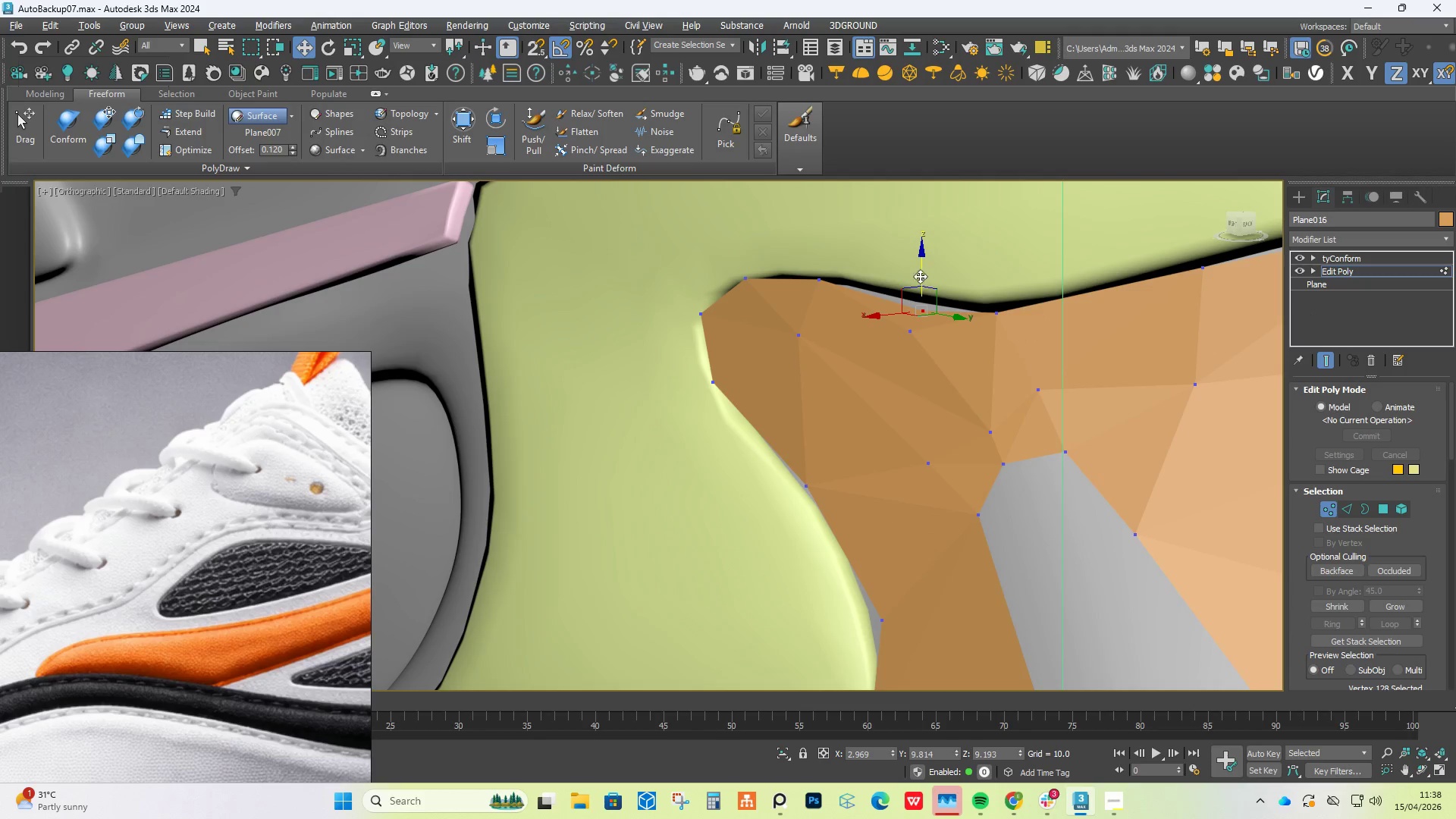 
left_click_drag(start_coordinate=[918, 274], to_coordinate=[917, 263])
 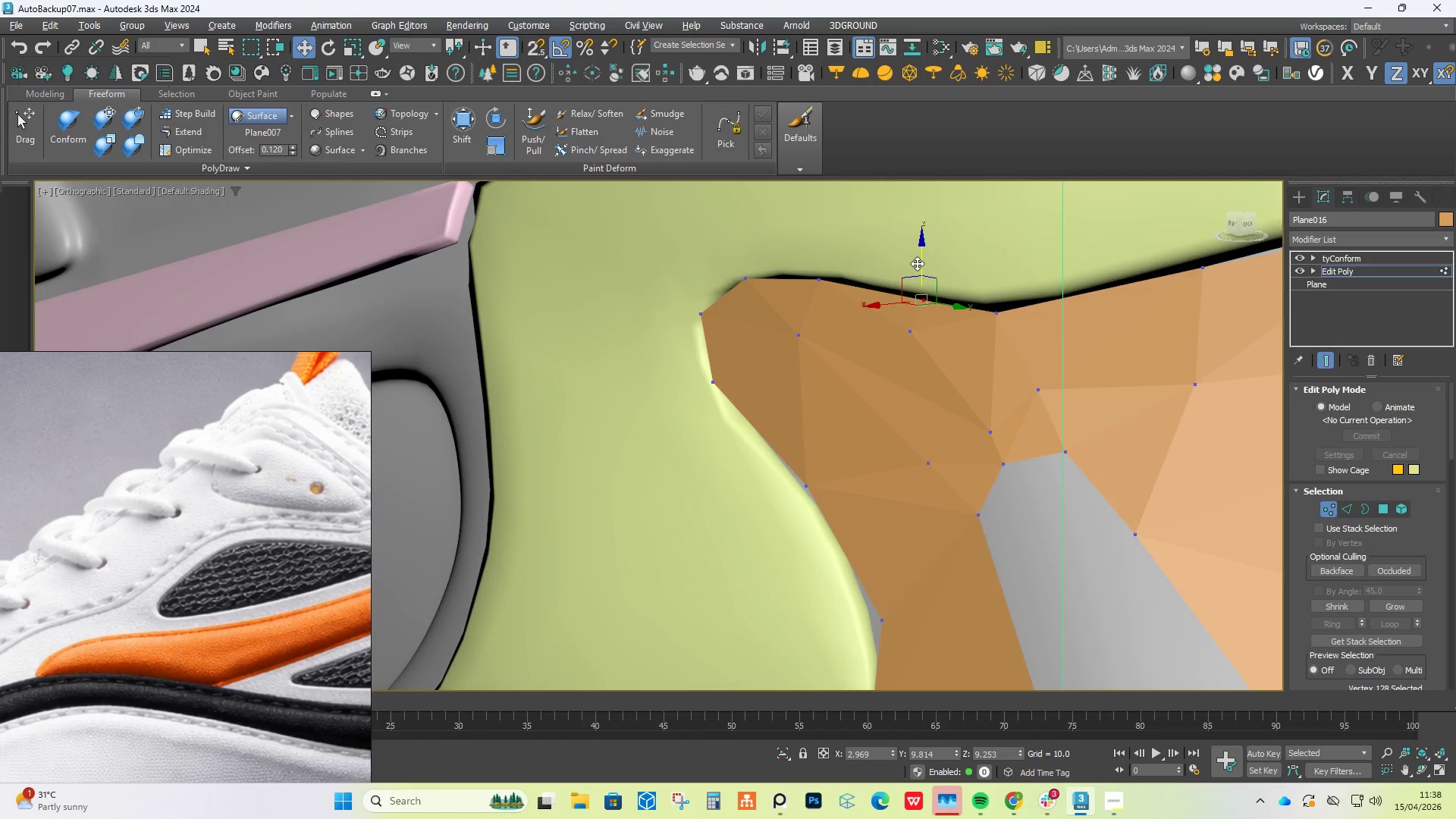 
scroll: coordinate [917, 263], scroll_direction: down, amount: 2.0
 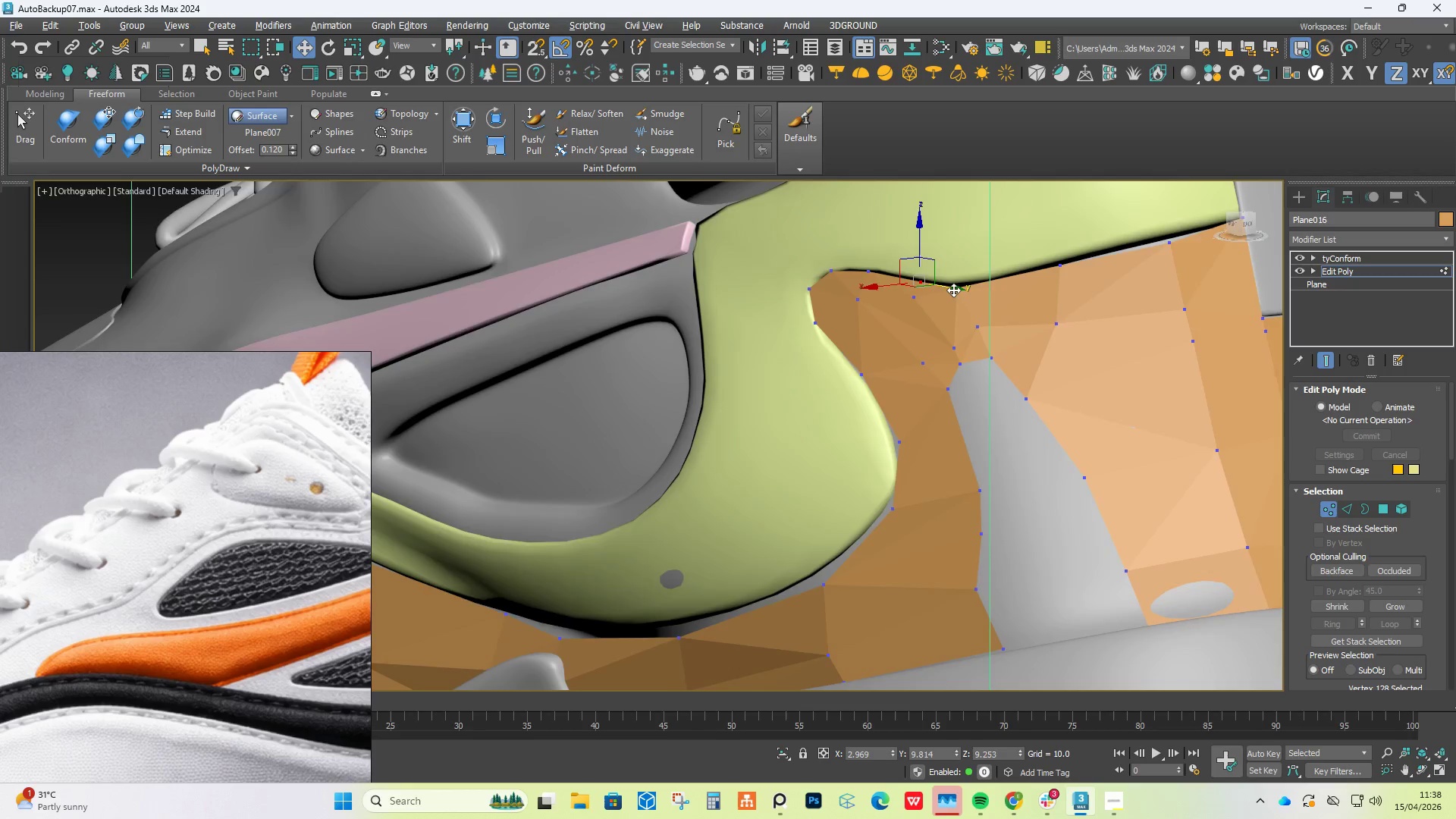 
hold_key(key=AltLeft, duration=0.86)
 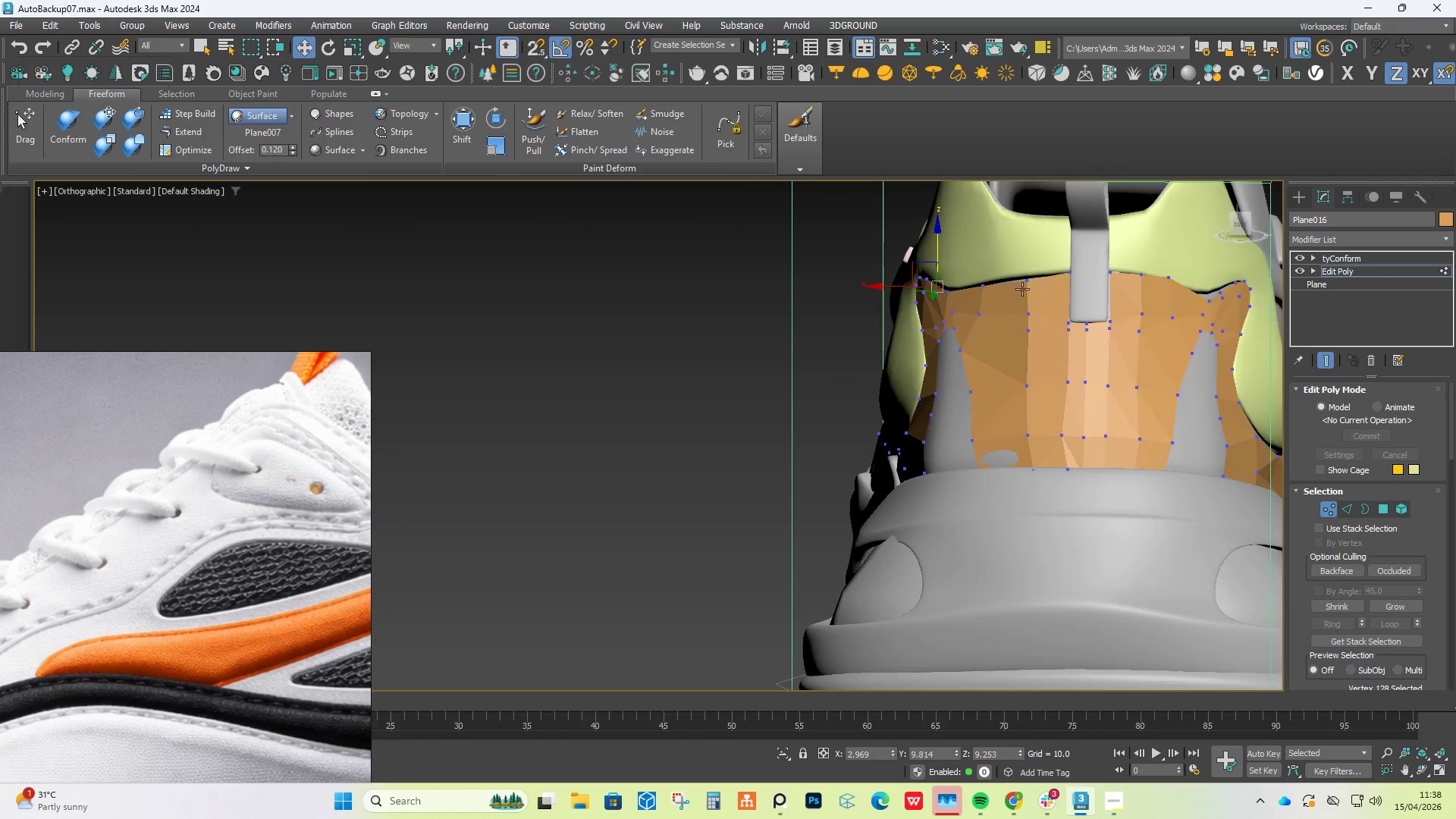 
scroll: coordinate [956, 292], scroll_direction: down, amount: 2.0
 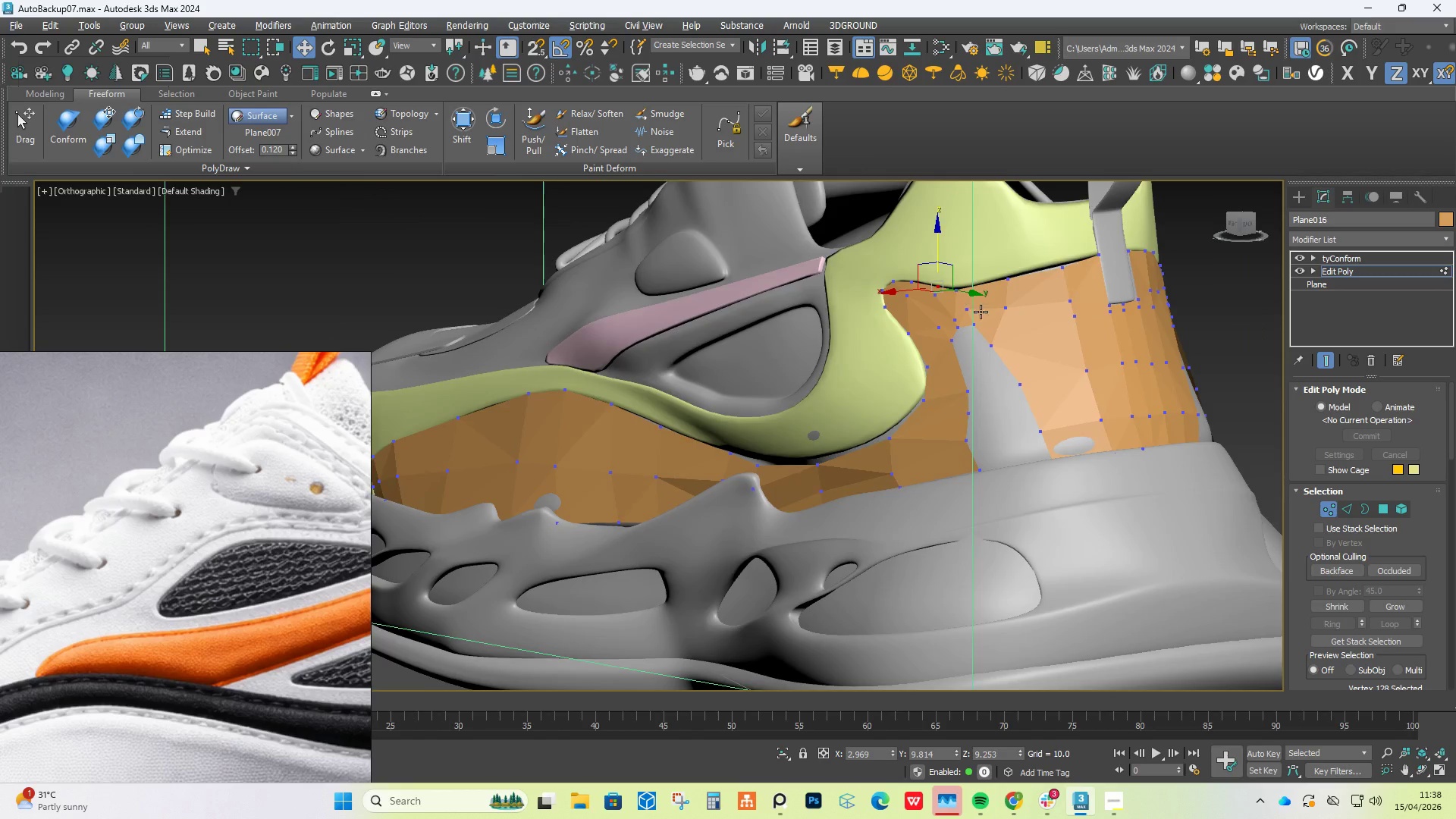 
left_click([1034, 261])
 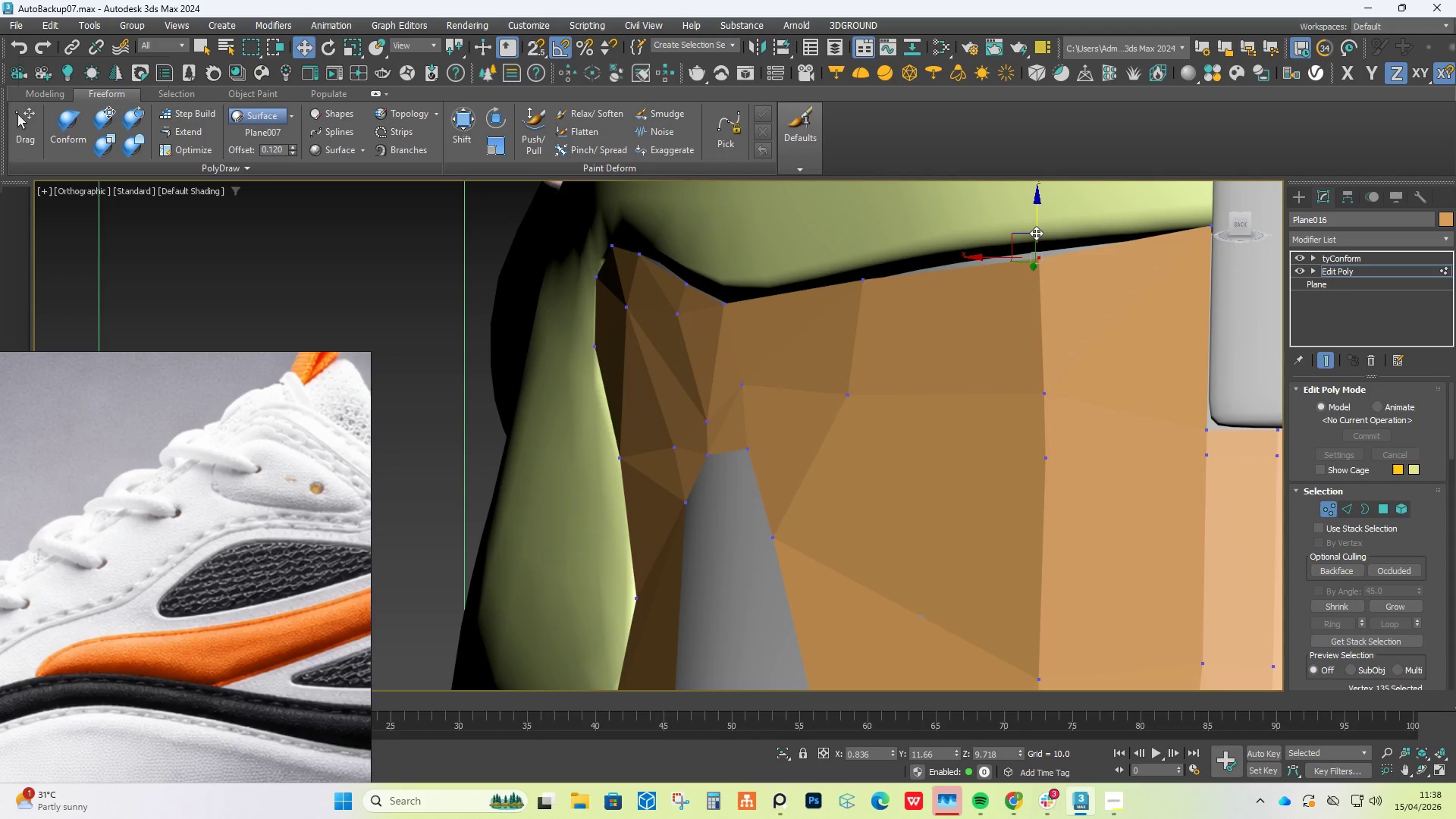 
scroll: coordinate [1024, 284], scroll_direction: up, amount: 4.0
 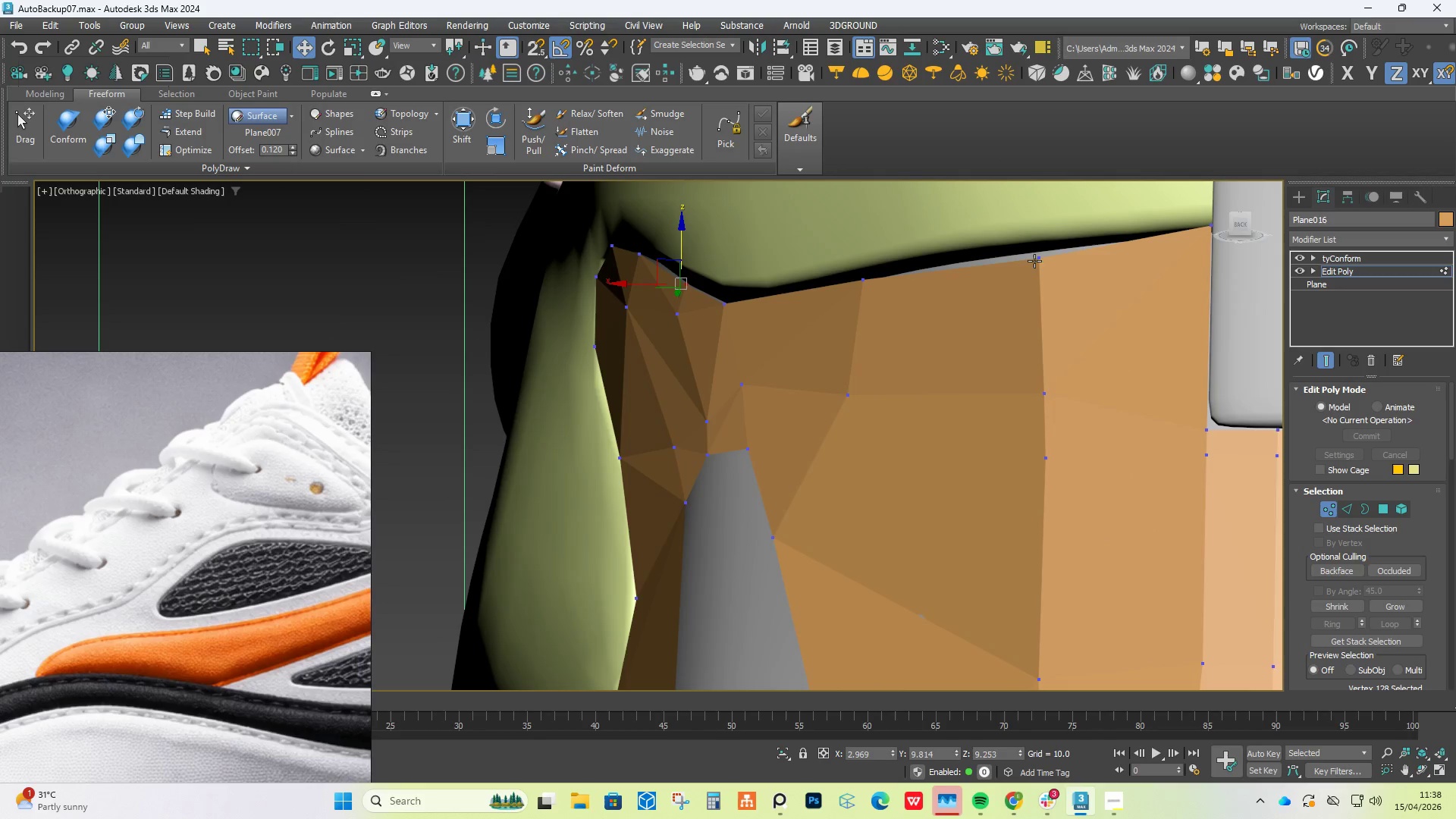 
left_click_drag(start_coordinate=[1036, 228], to_coordinate=[1034, 218])
 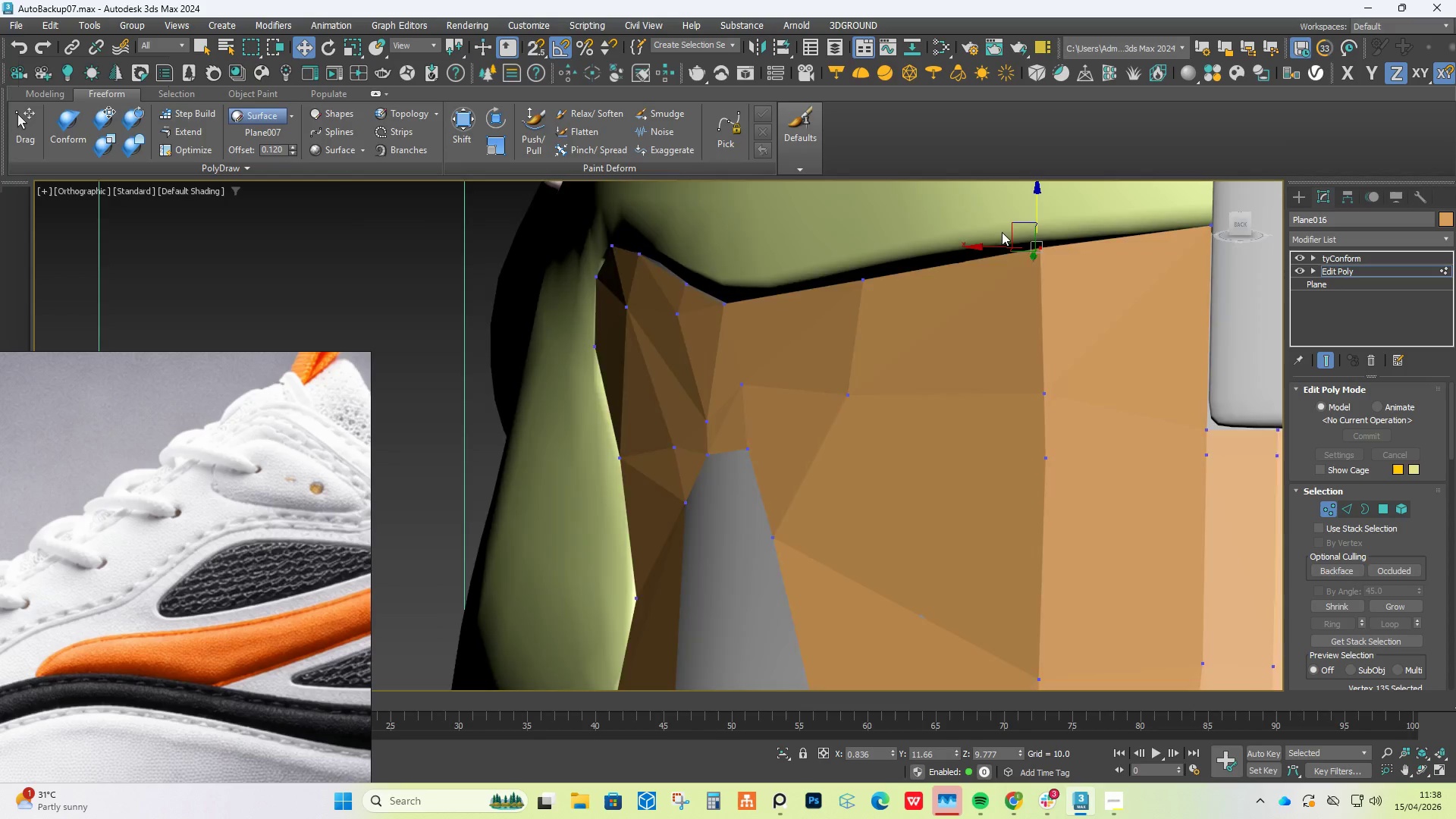 
hold_key(key=AltLeft, duration=0.62)
 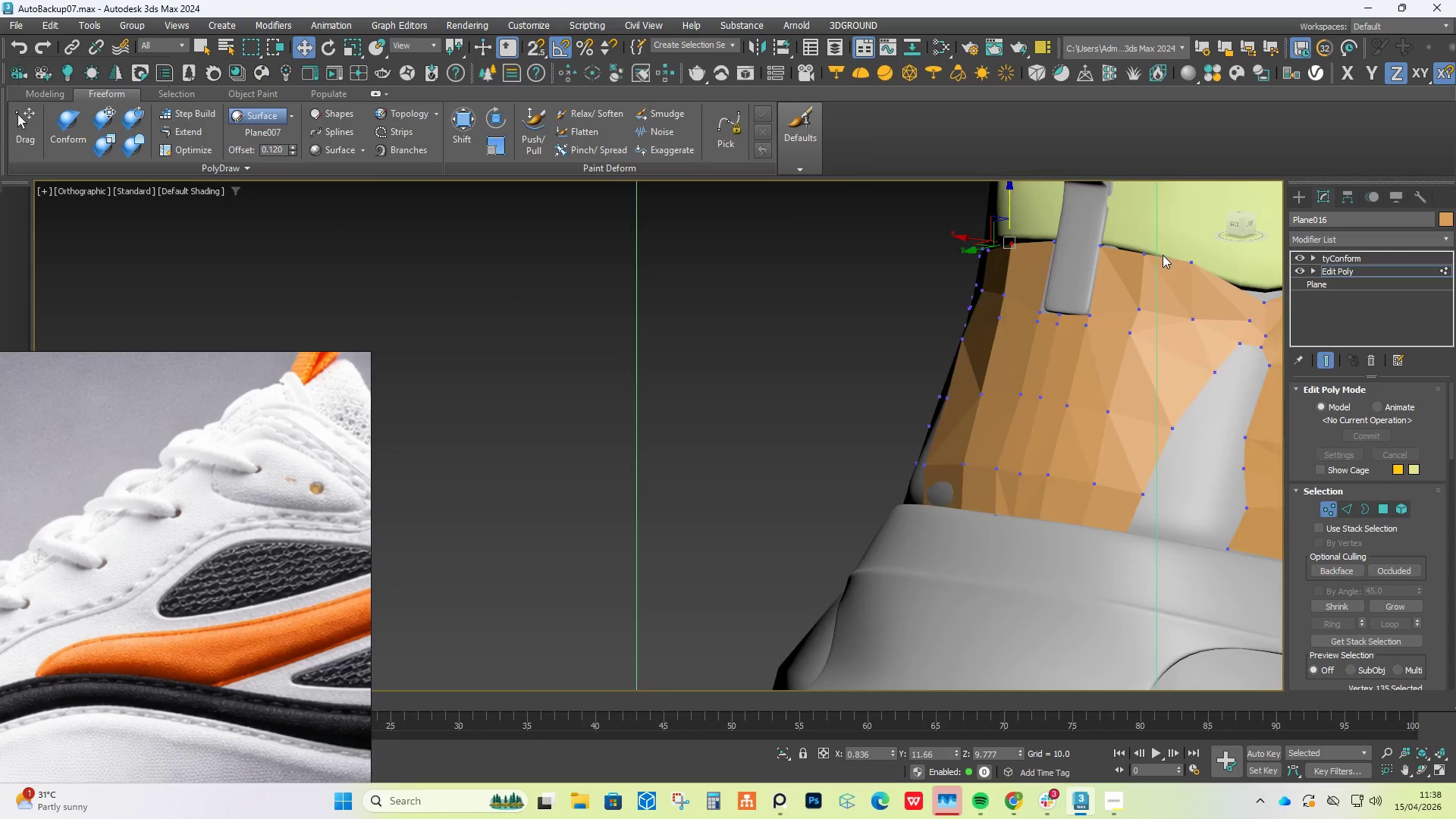 
scroll: coordinate [993, 243], scroll_direction: down, amount: 3.0
 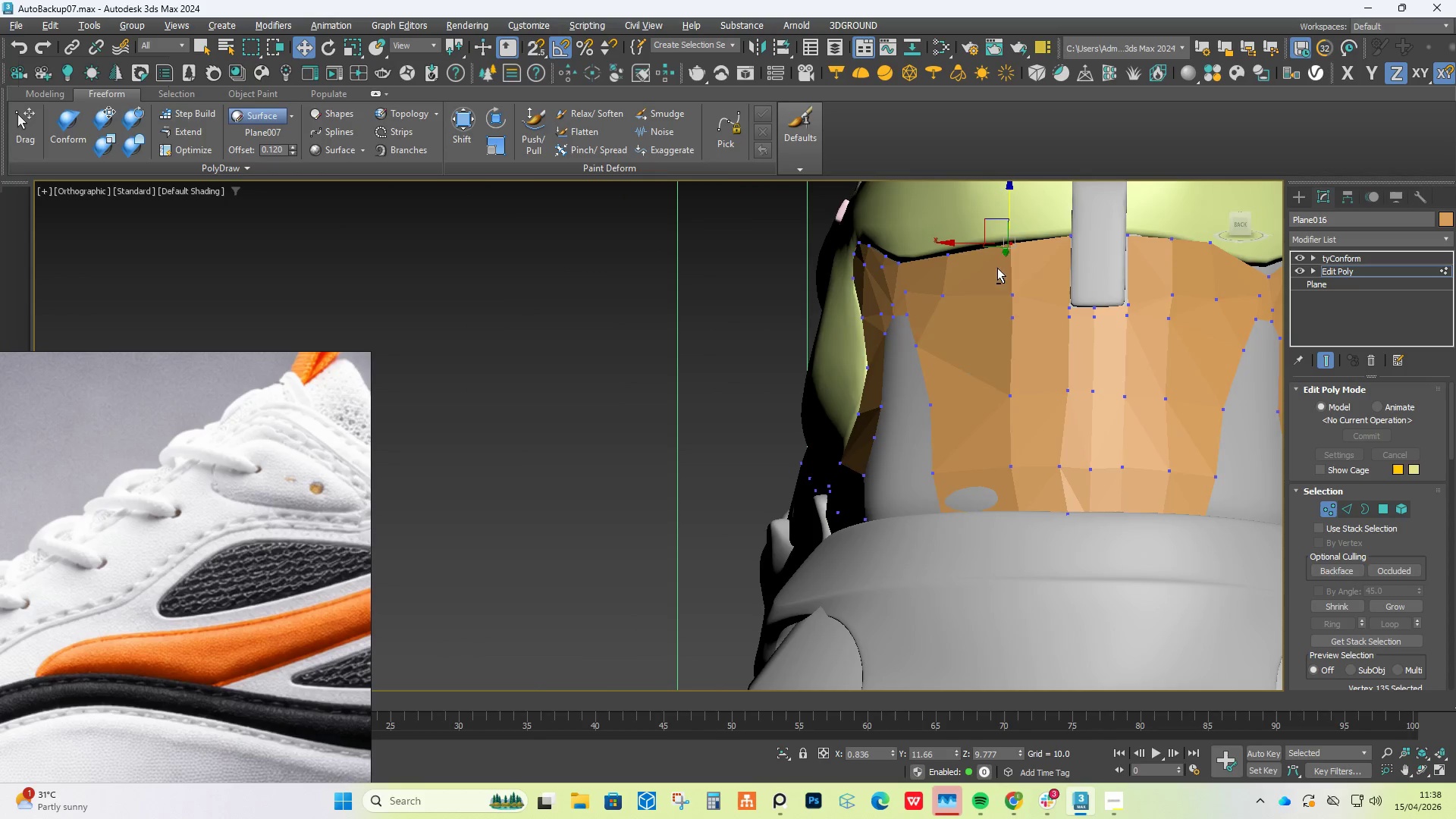 
scroll: coordinate [941, 340], scroll_direction: up, amount: 3.0
 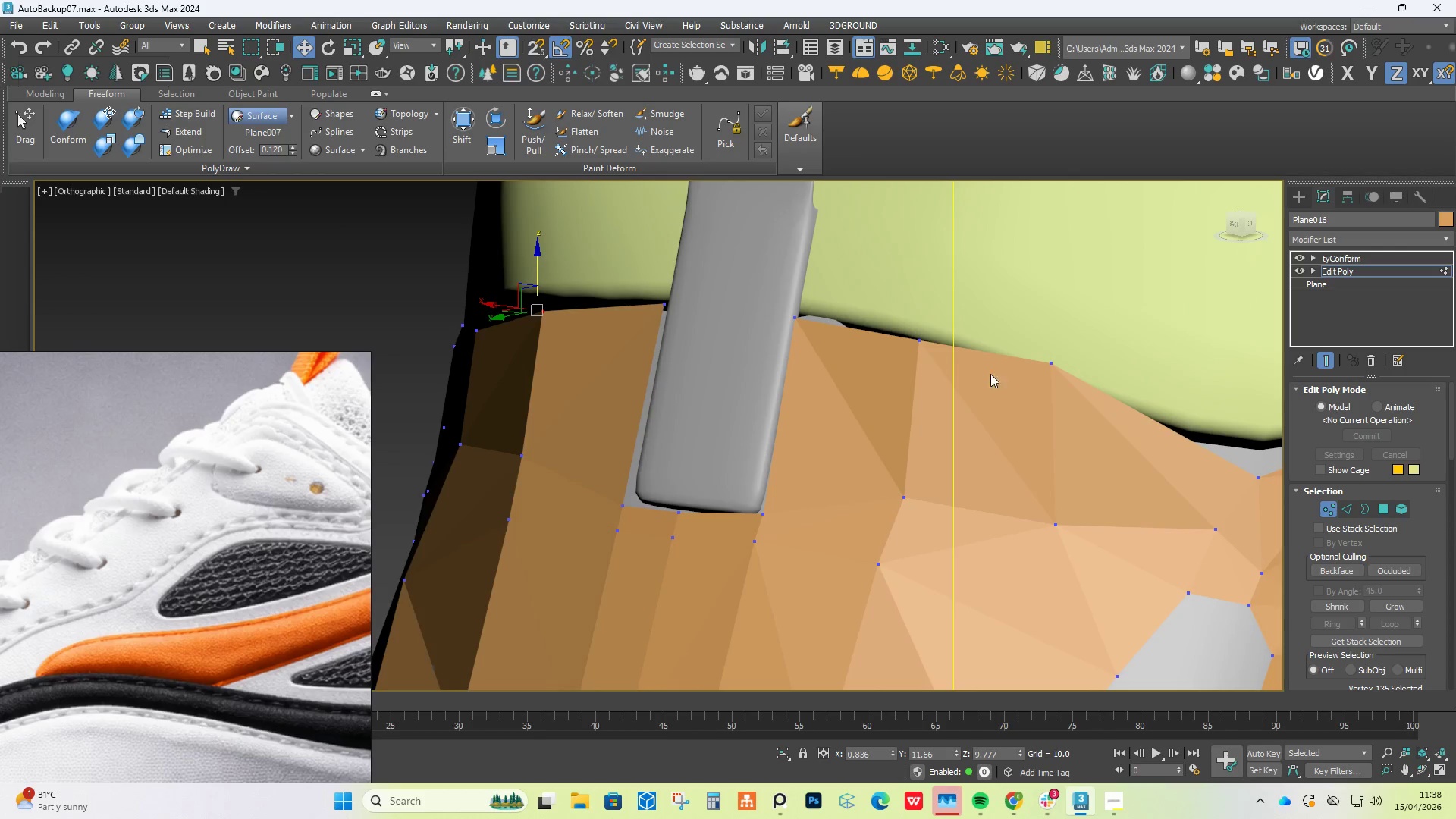 
hold_key(key=AltLeft, duration=0.39)
 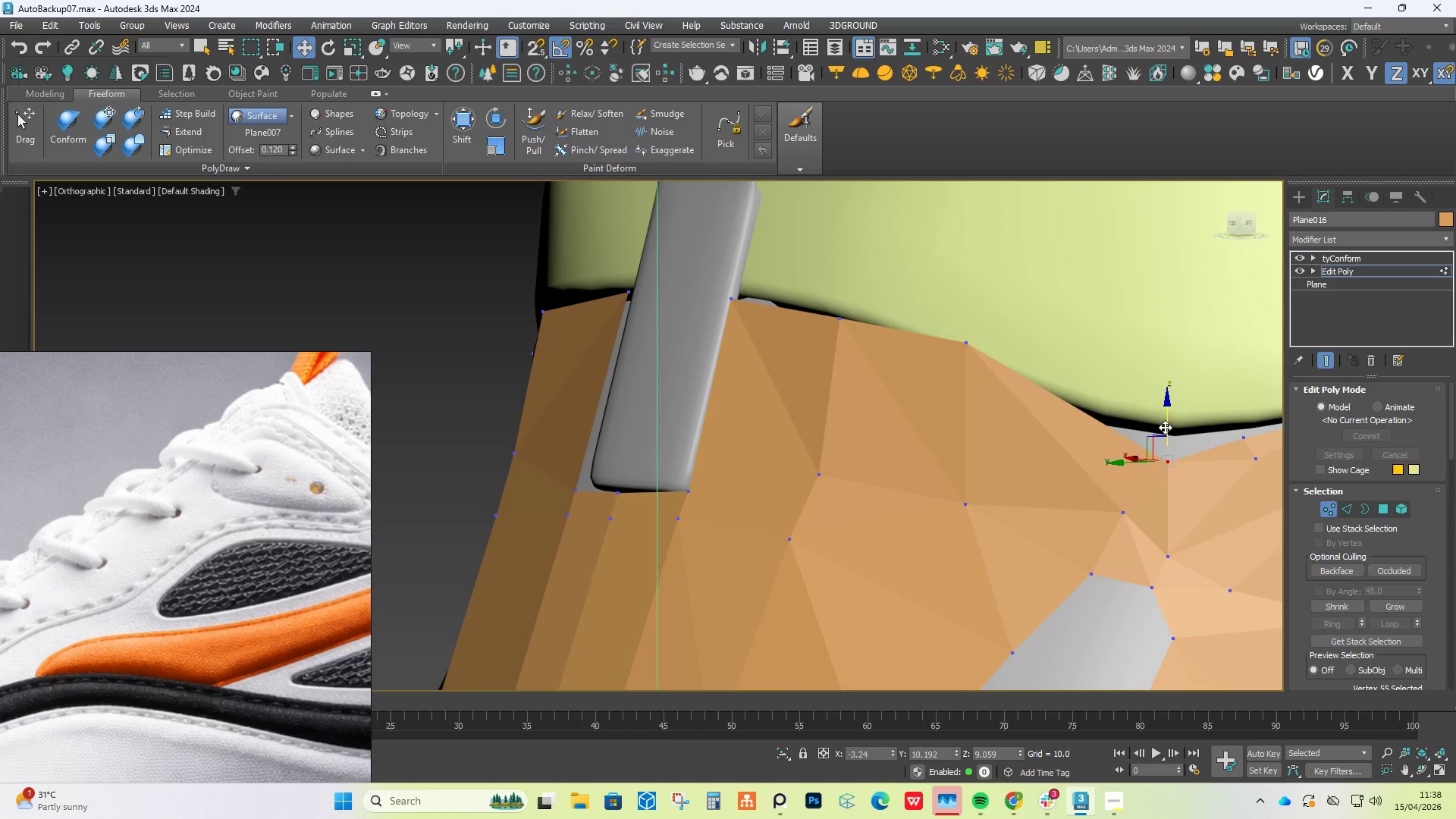 
left_click_drag(start_coordinate=[1166, 413], to_coordinate=[1166, 380])
 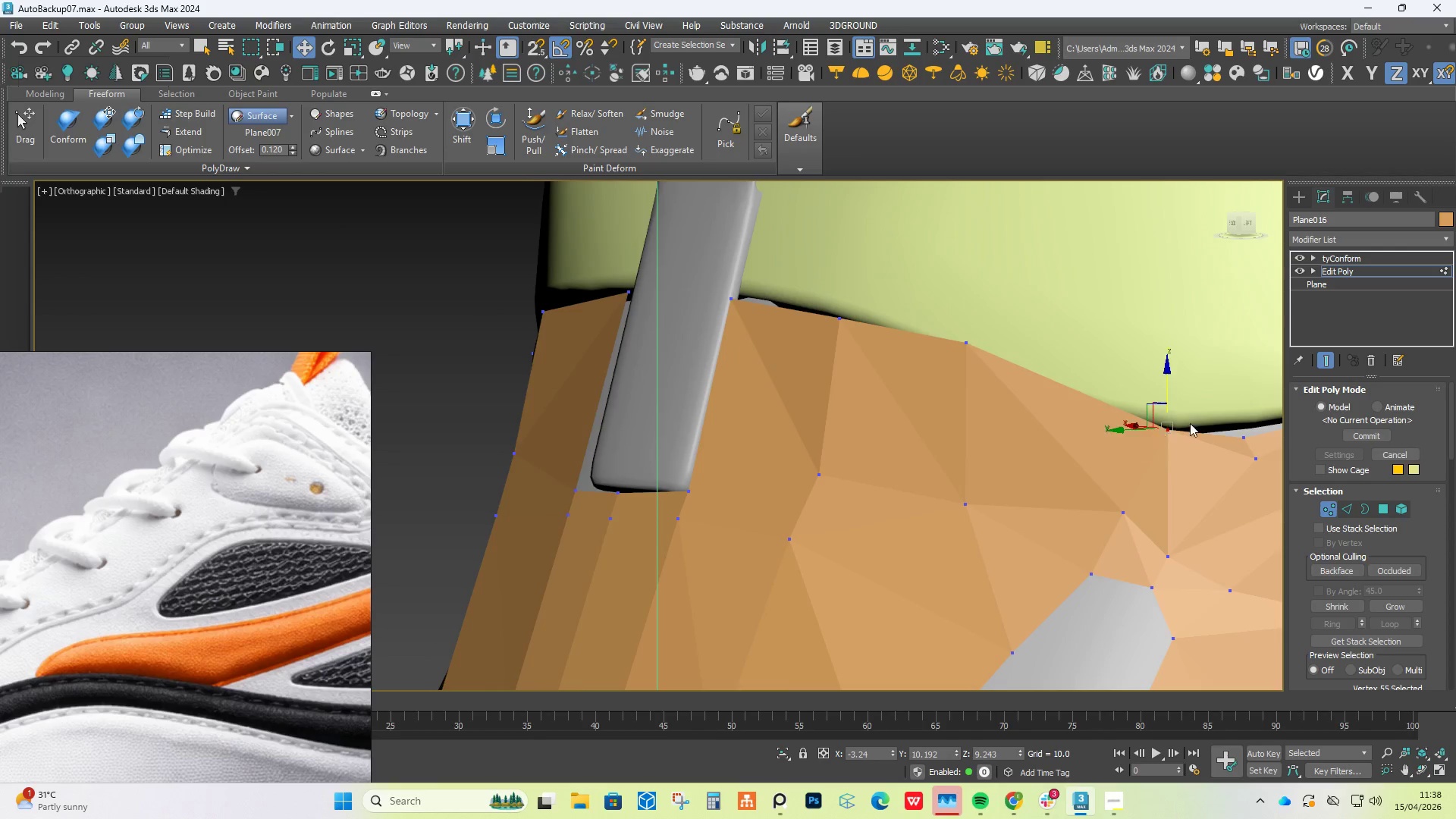 
hold_key(key=AltLeft, duration=0.31)
 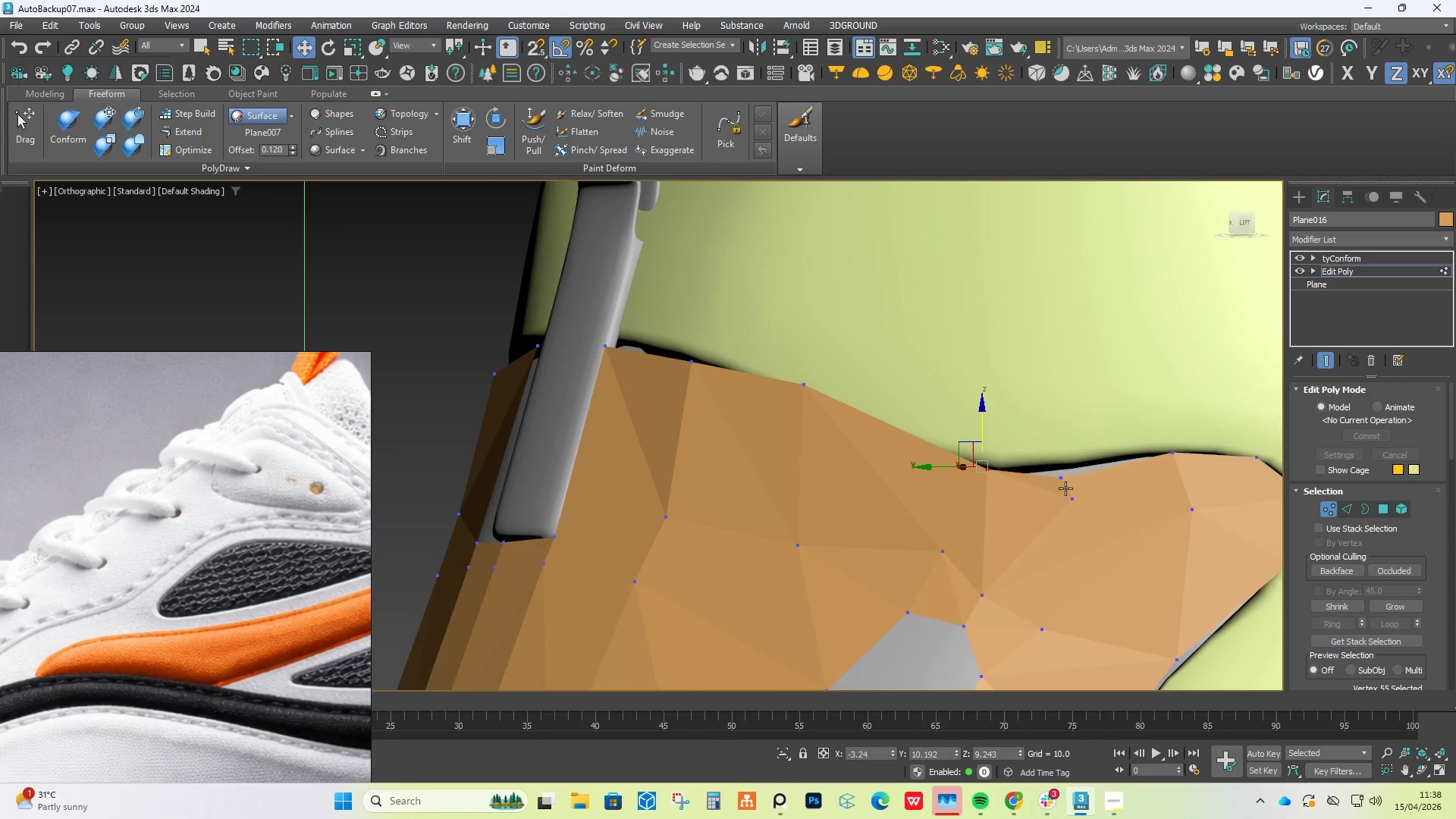 
left_click([1064, 481])
 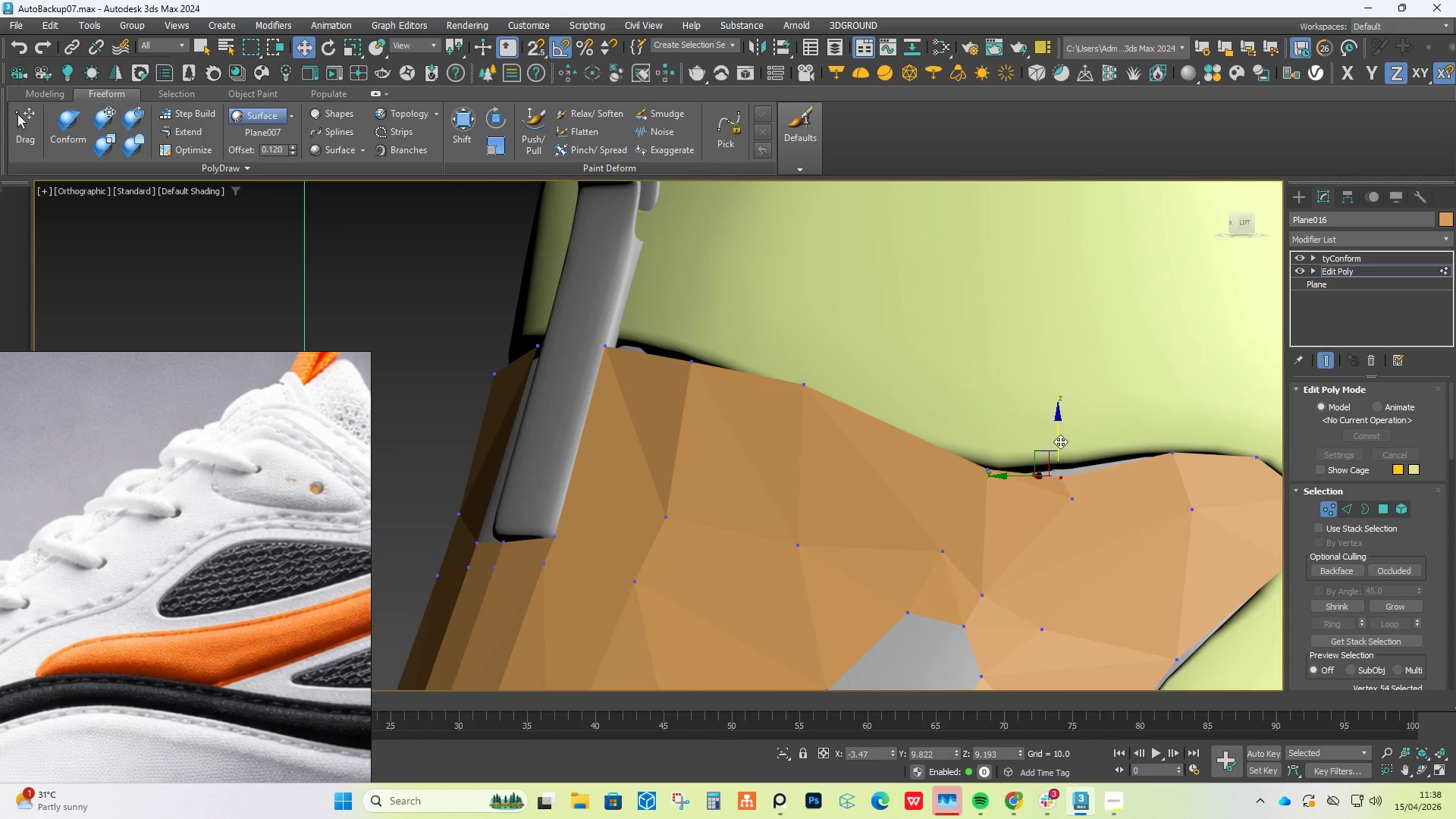 
left_click_drag(start_coordinate=[1059, 439], to_coordinate=[1060, 425])
 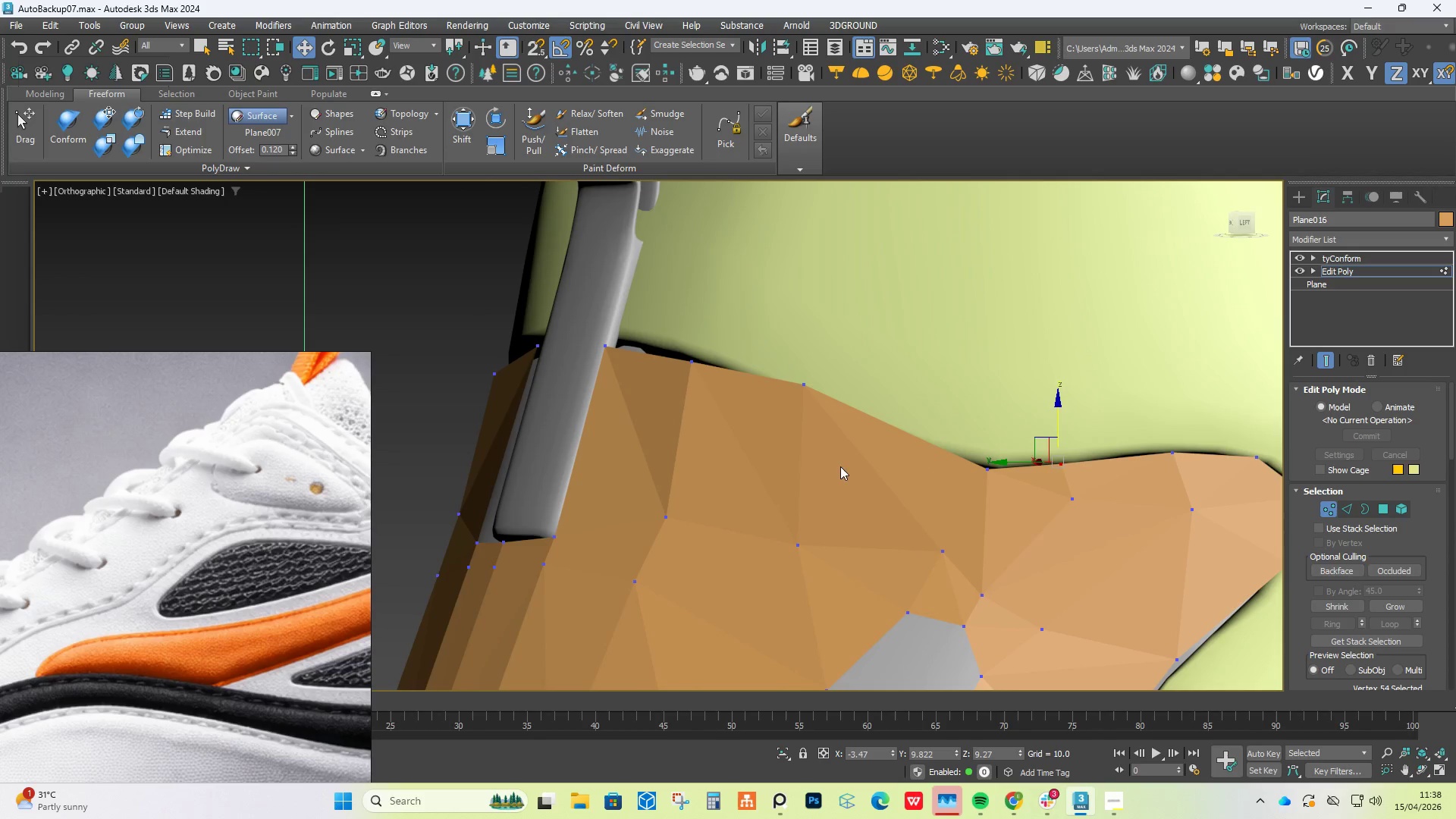 
hold_key(key=AltLeft, duration=1.5)
 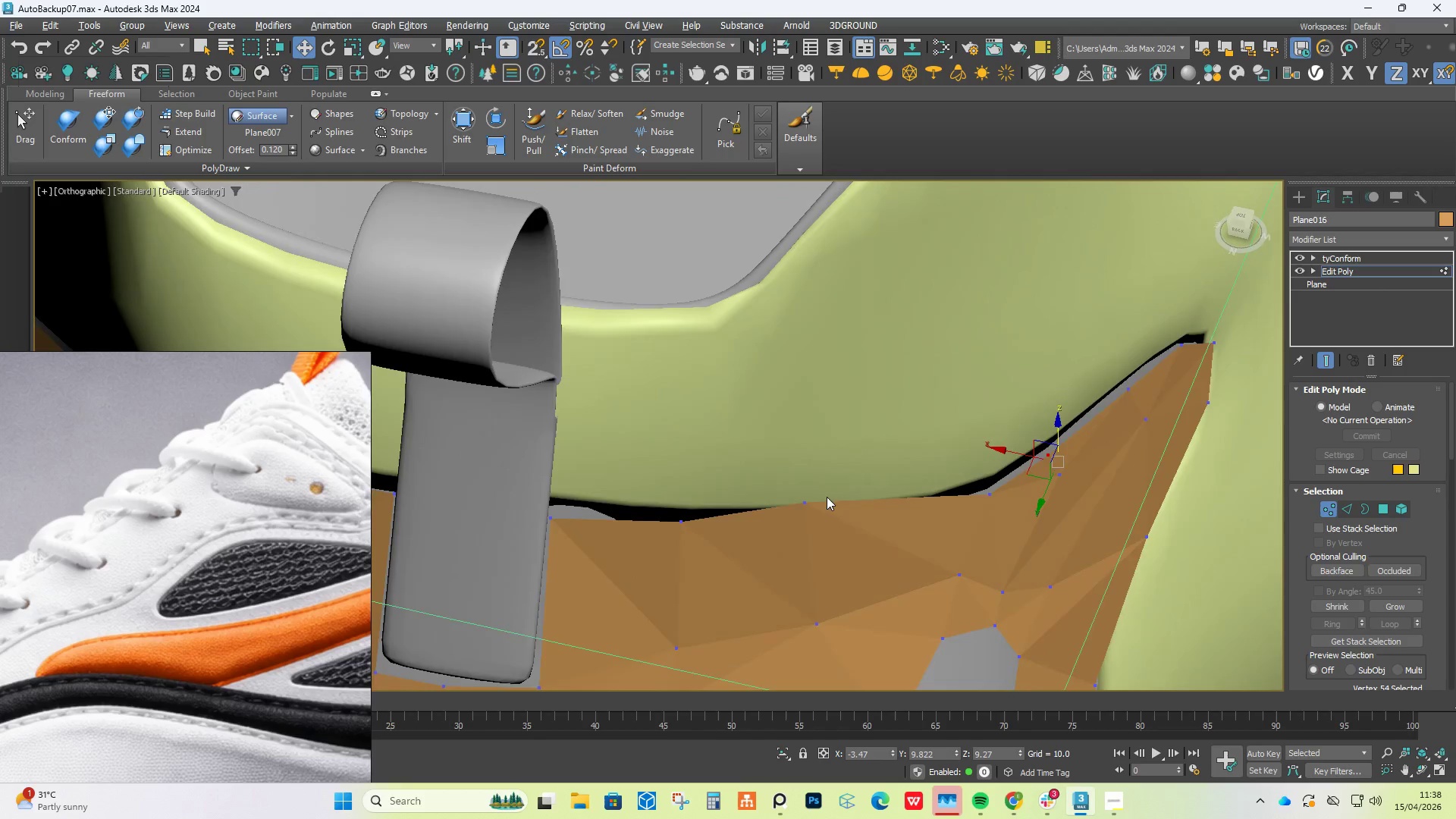 
hold_key(key=AltLeft, duration=0.64)
scroll: coordinate [827, 497], scroll_direction: down, amount: 1.0
 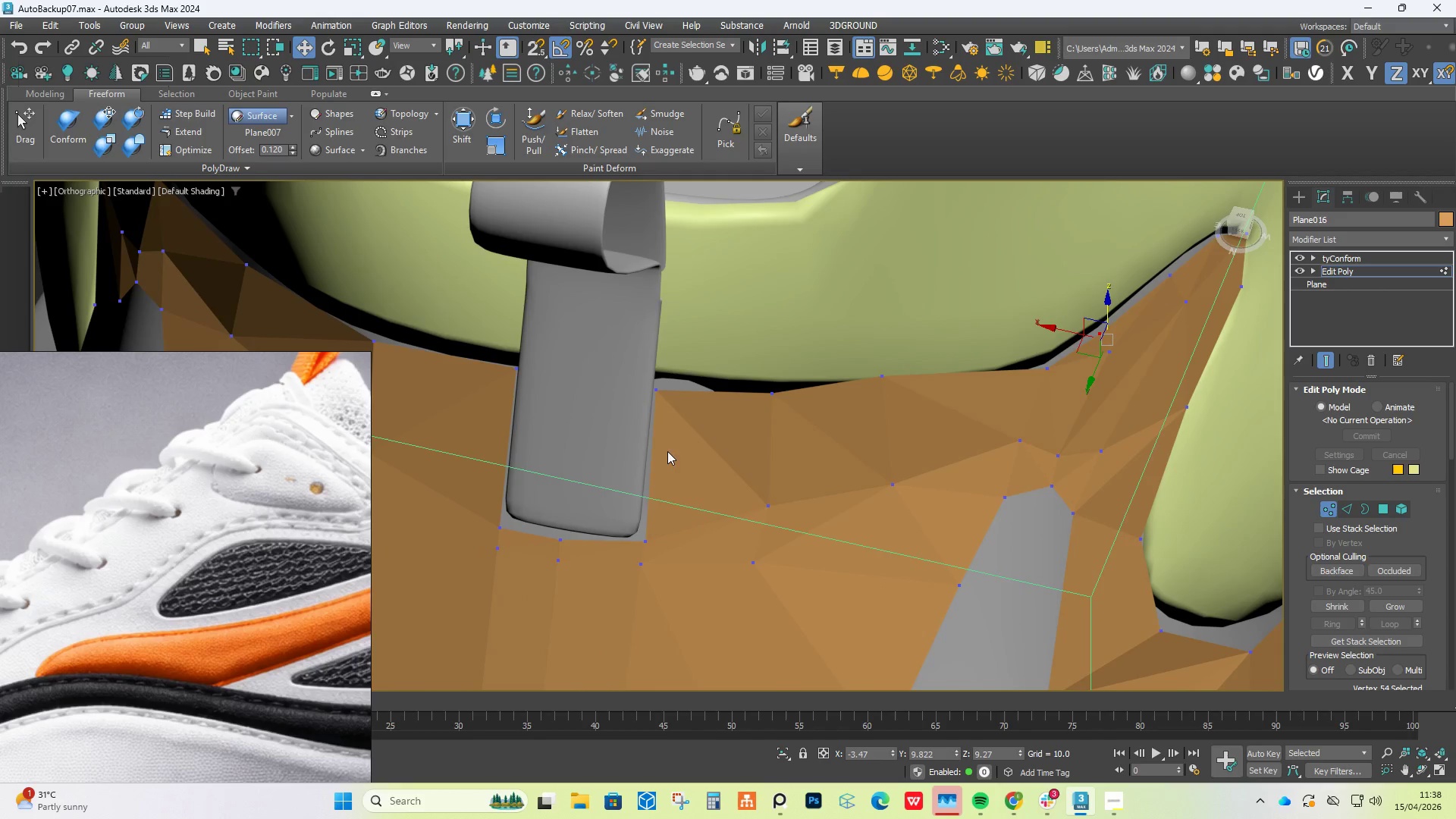 
key(Alt+AltLeft)
 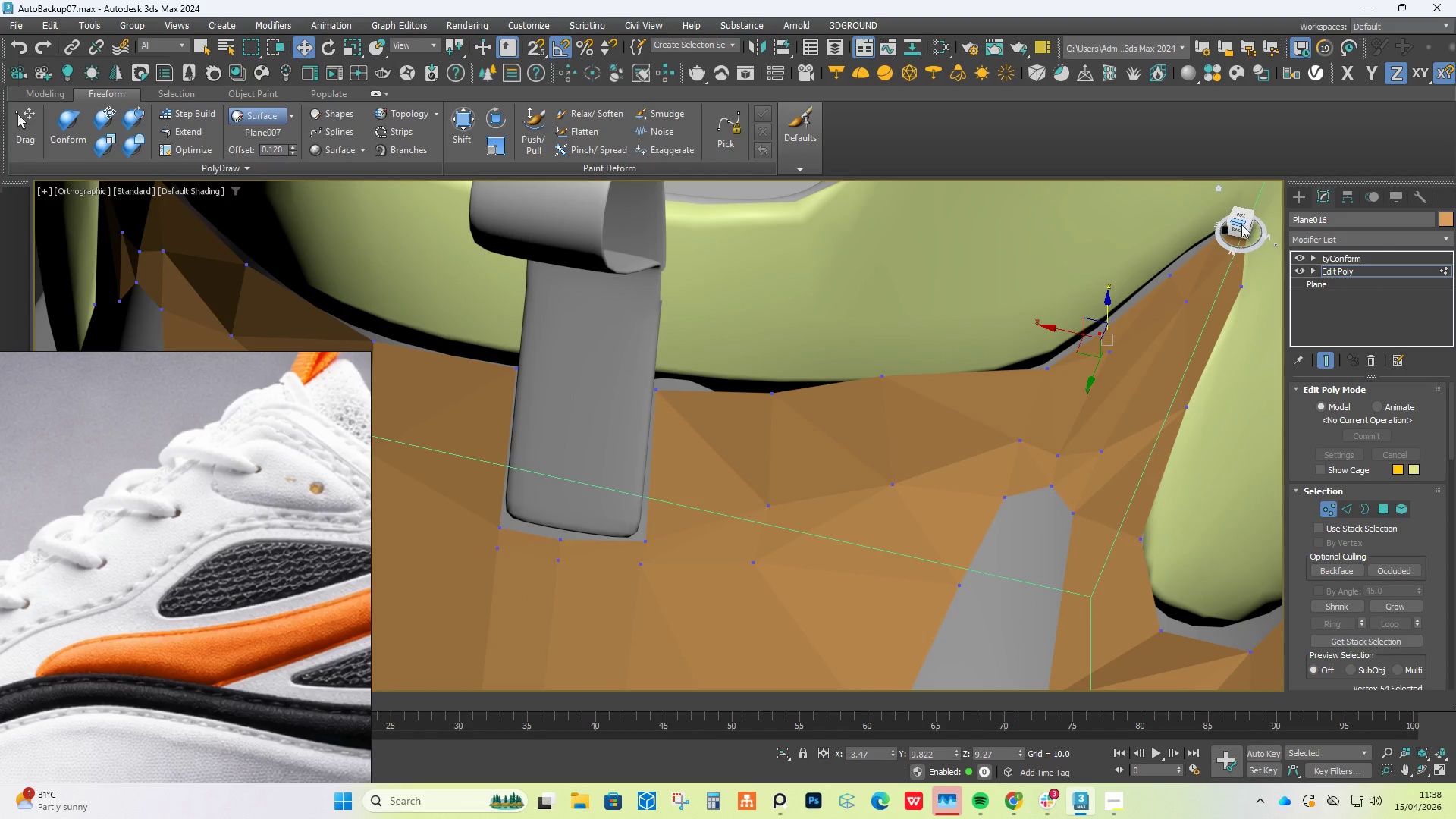 
left_click([1236, 229])
 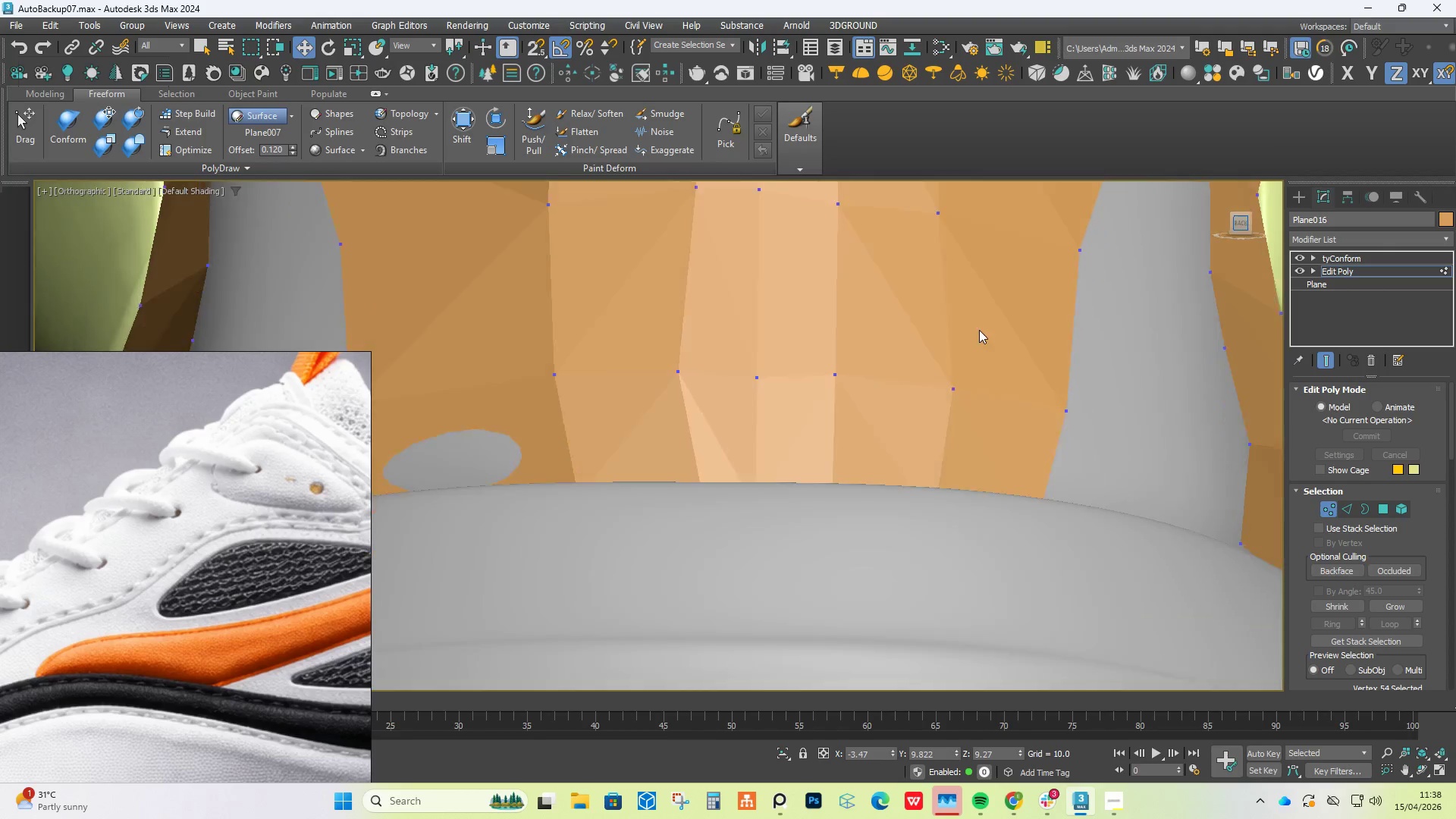 
scroll: coordinate [903, 442], scroll_direction: up, amount: 2.0
 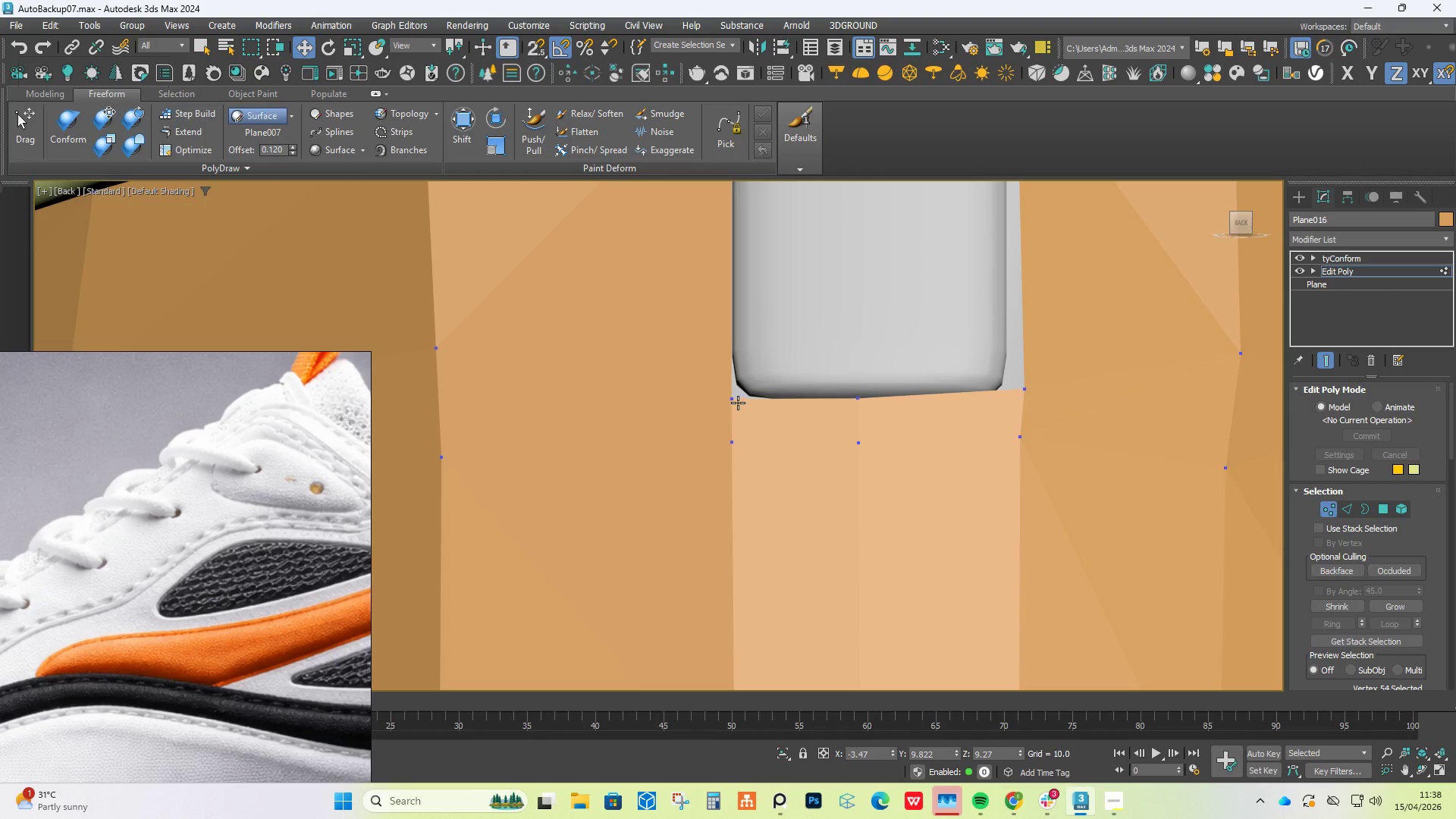 
left_click([733, 402])
 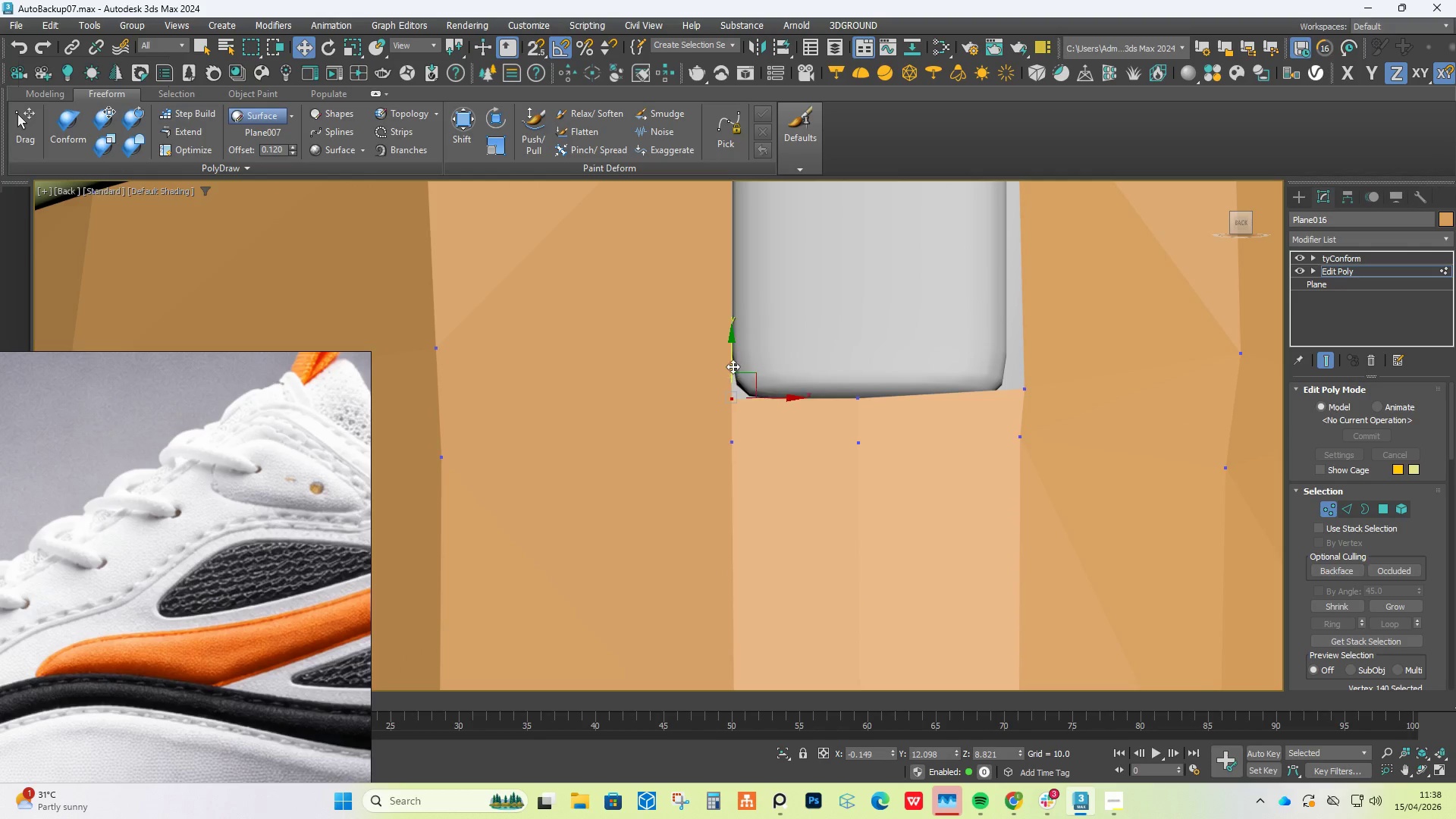 
left_click_drag(start_coordinate=[732, 365], to_coordinate=[732, 350])
 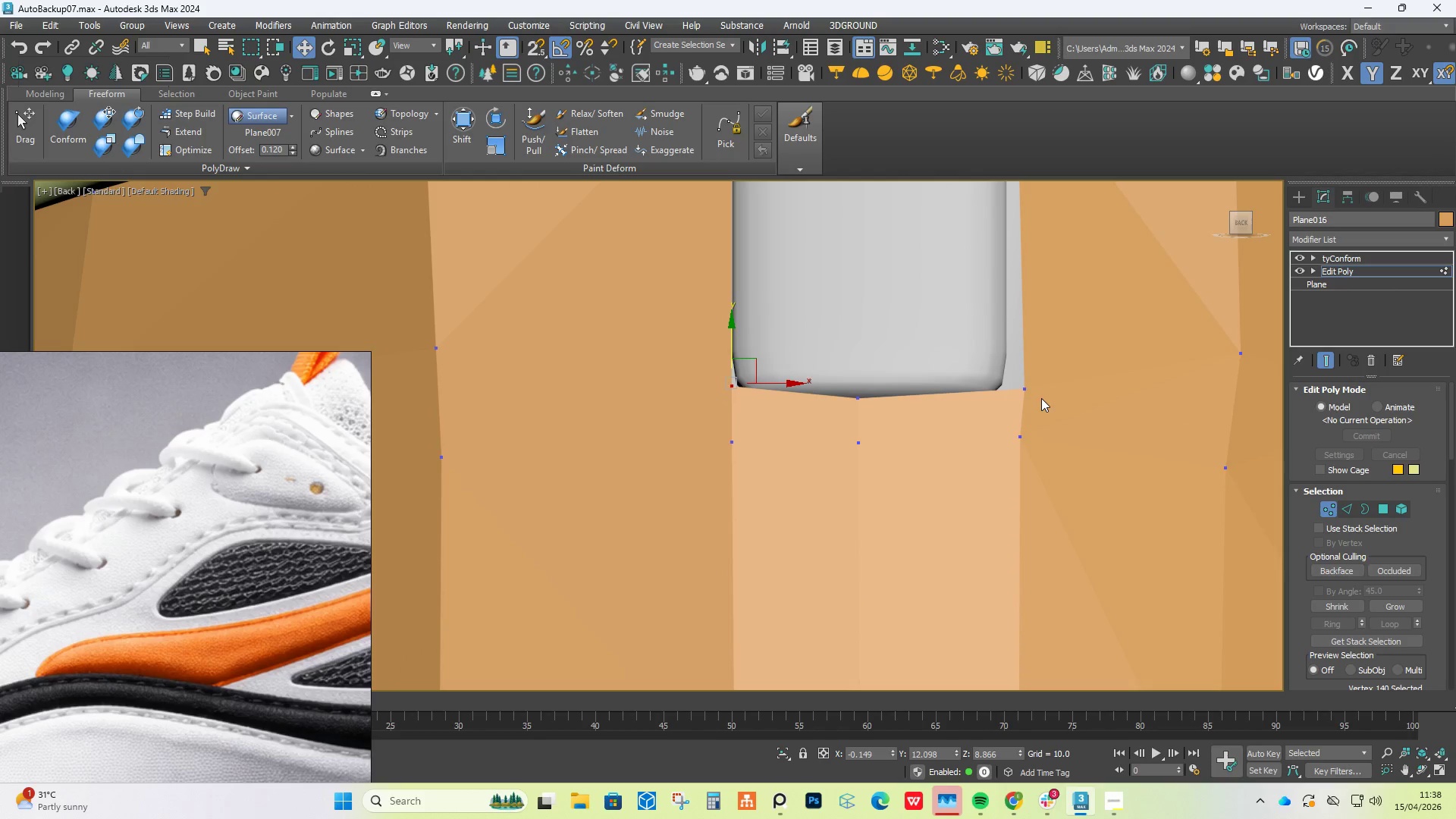 
key(Control+Z)
 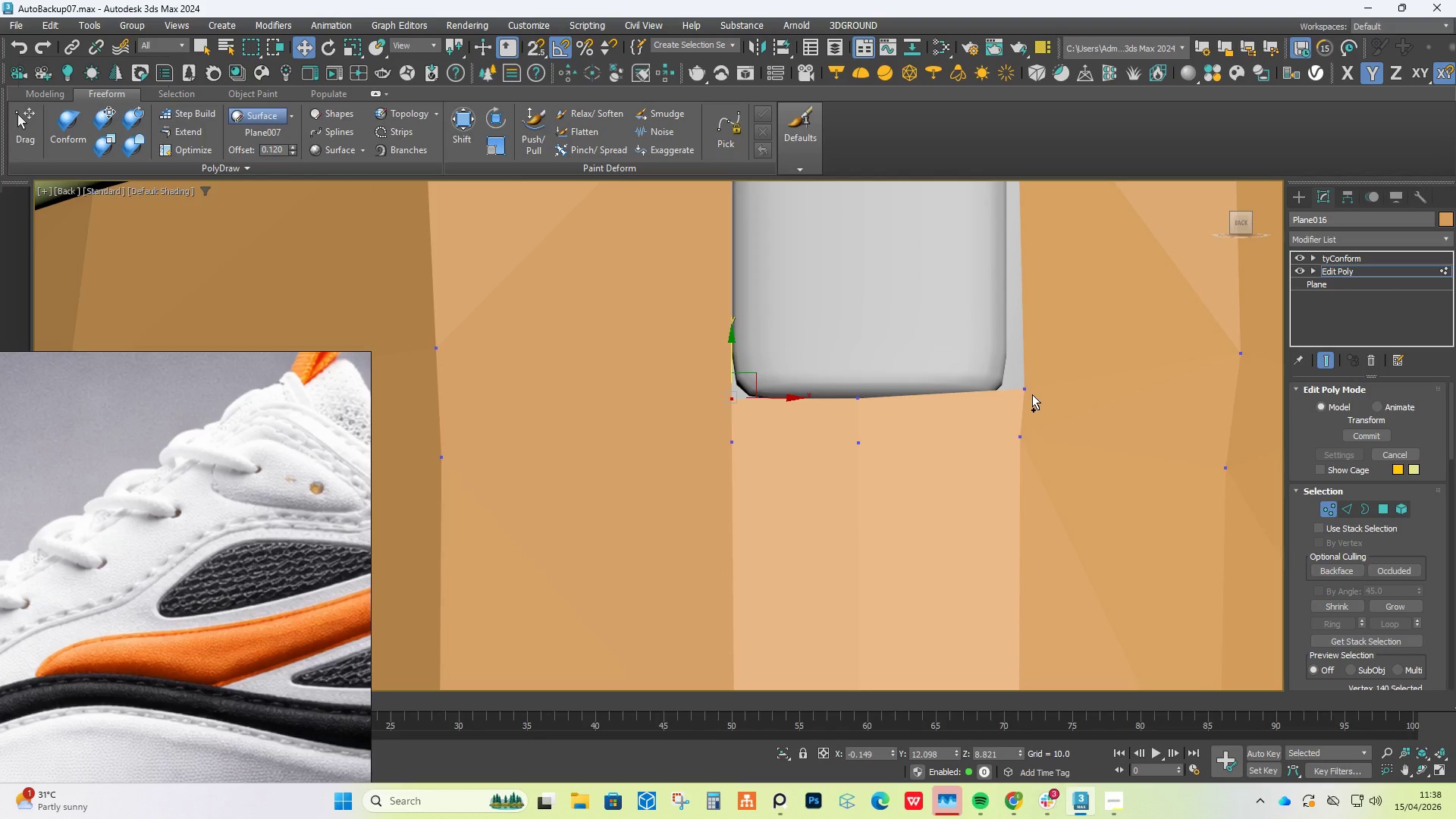 
left_click([1026, 391])
 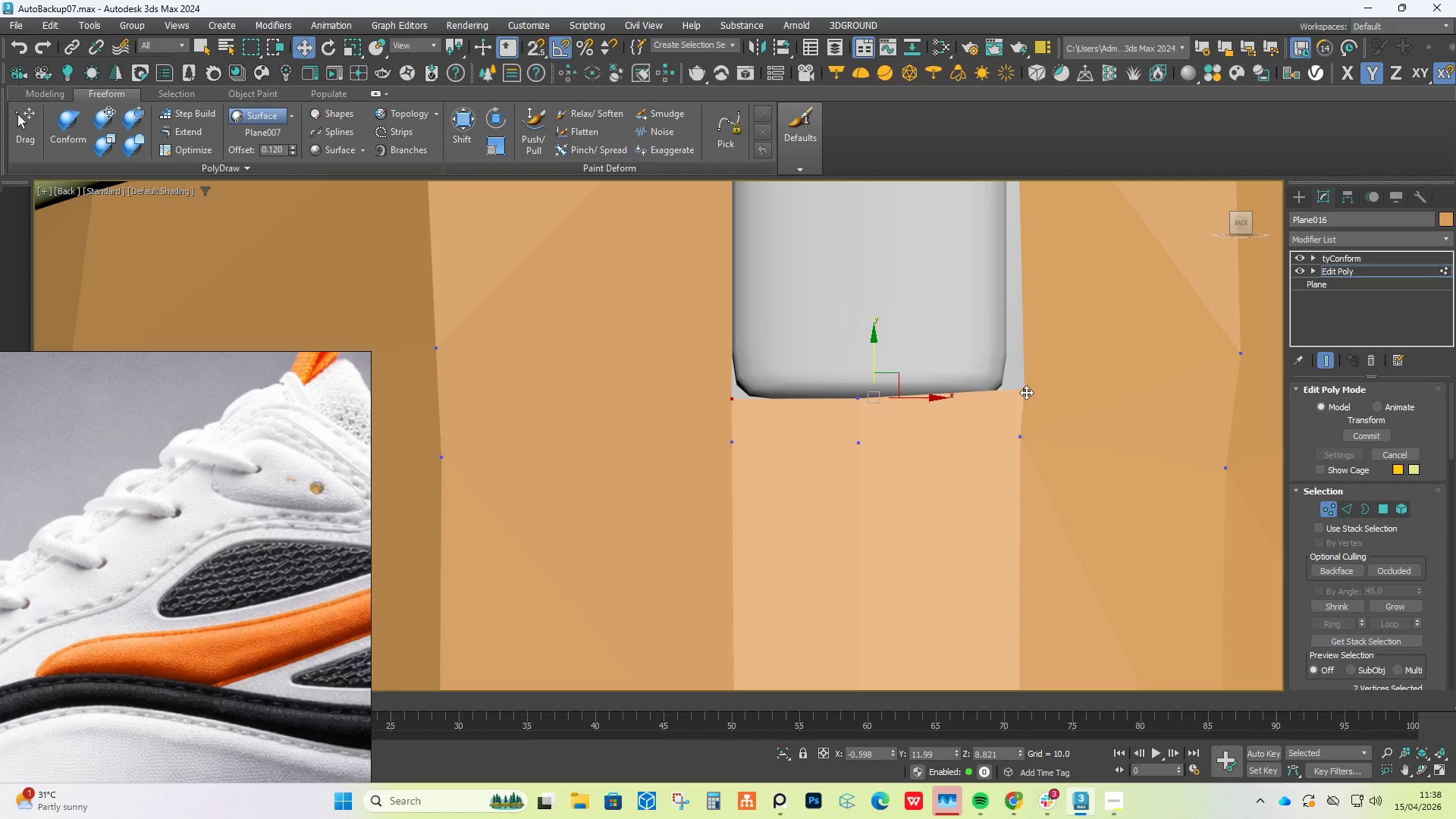 
left_click([1031, 392])
 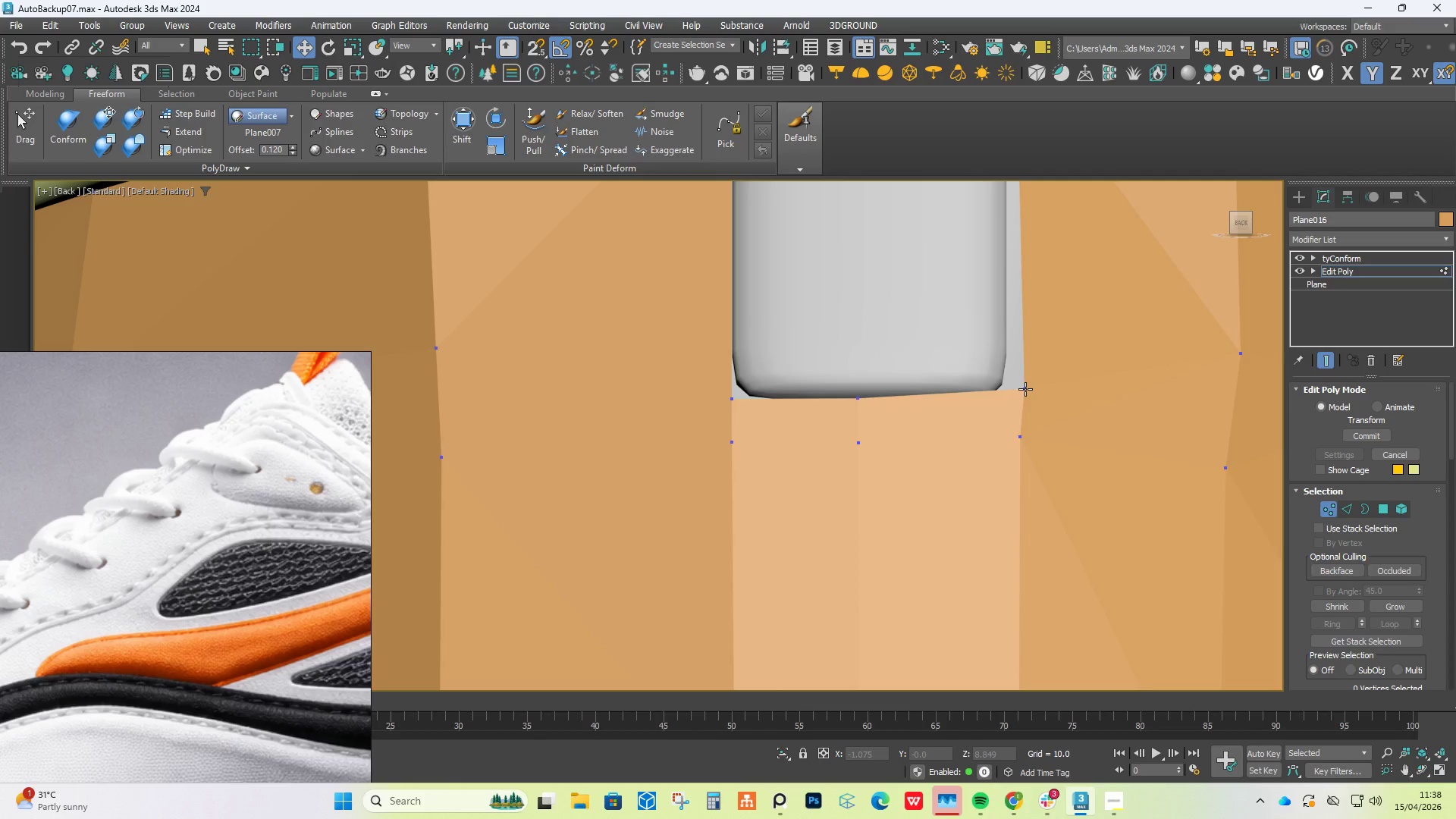 
left_click([1025, 389])
 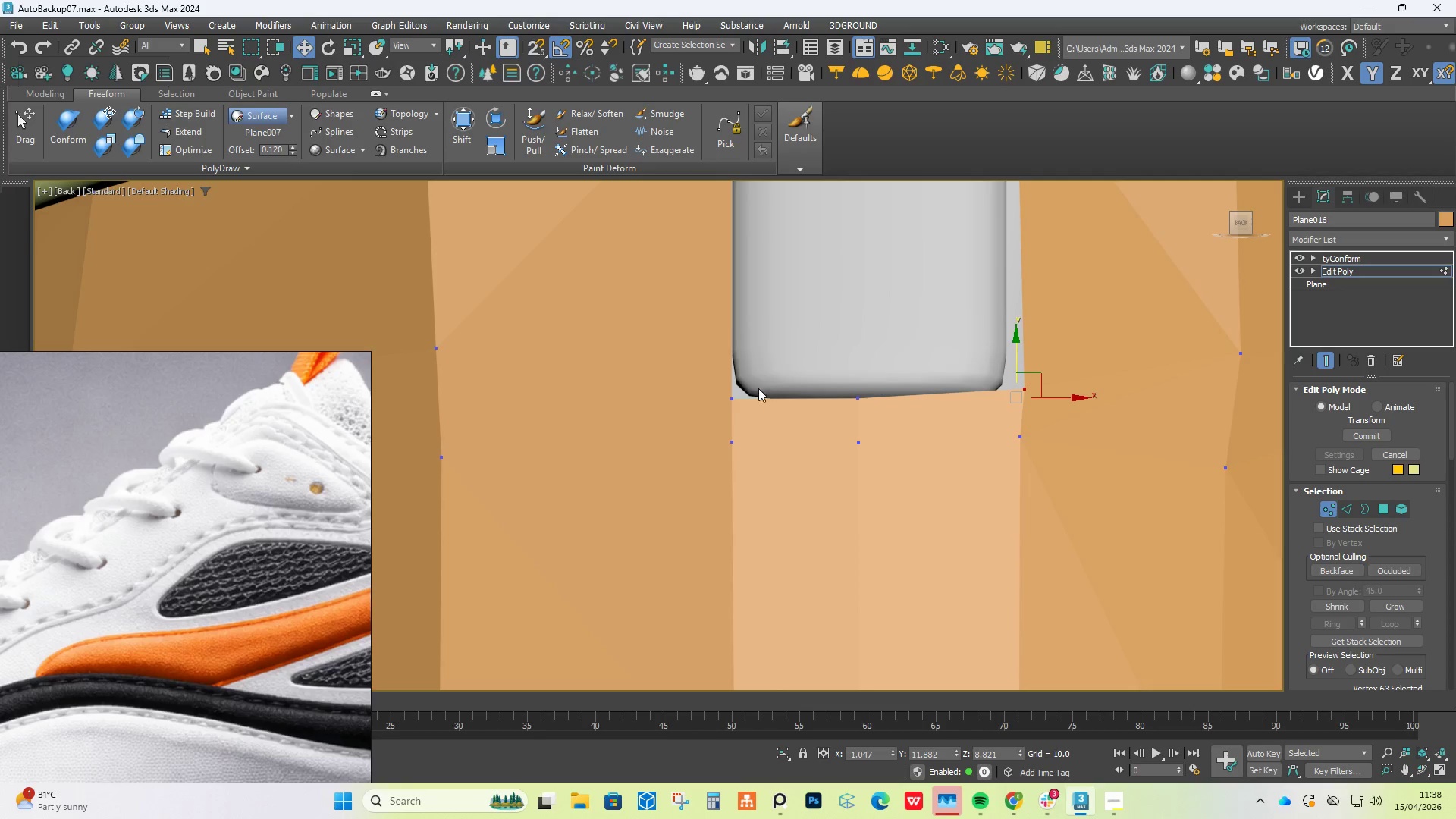 
left_click([735, 400])
 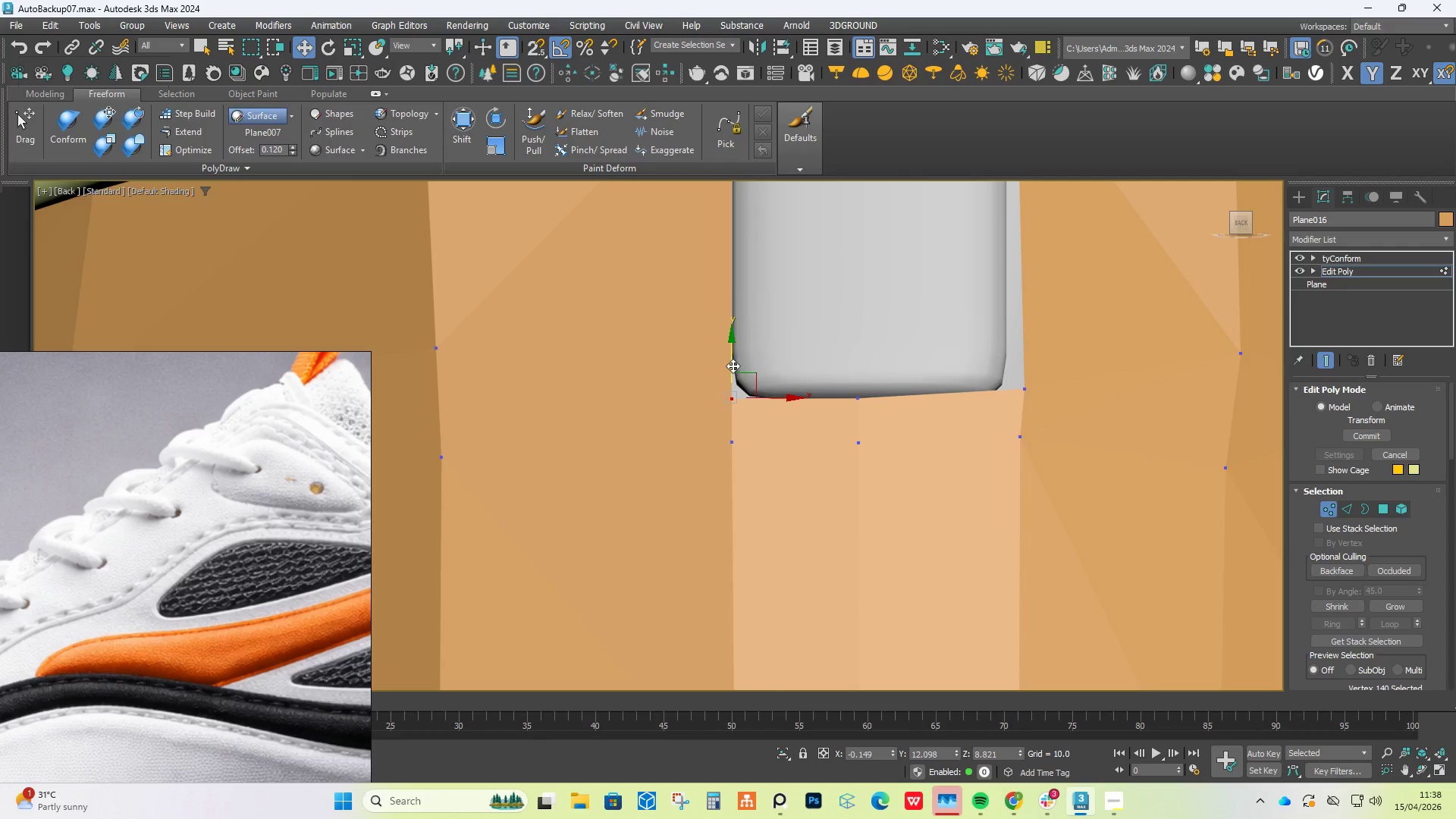 
key(S)
 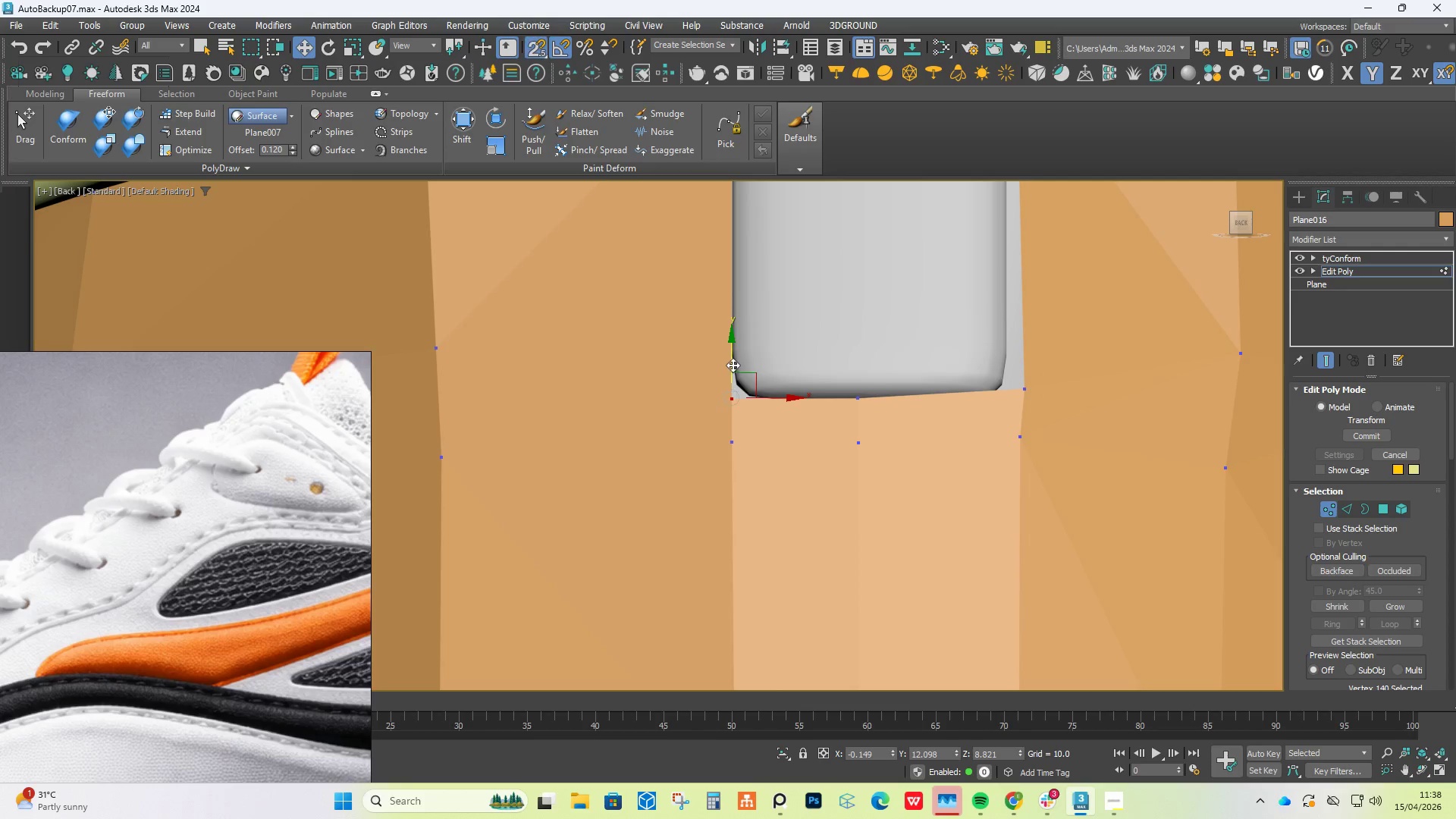 
left_click_drag(start_coordinate=[733, 365], to_coordinate=[1028, 388])
 